 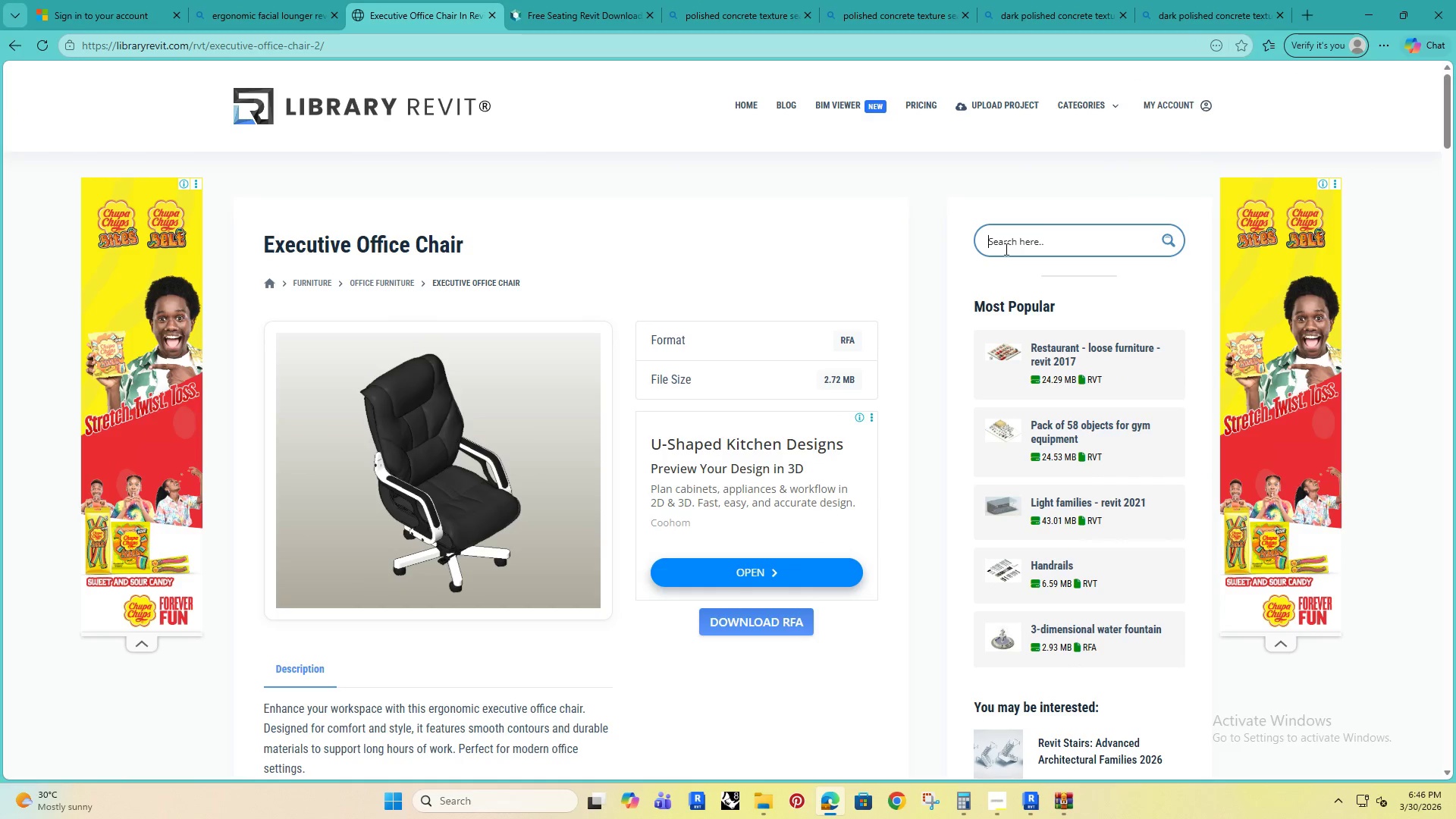 
type(Compute tab)
key(Backspace)
key(Backspace)
key(Backspace)
key(Backspace)
type(r table)
 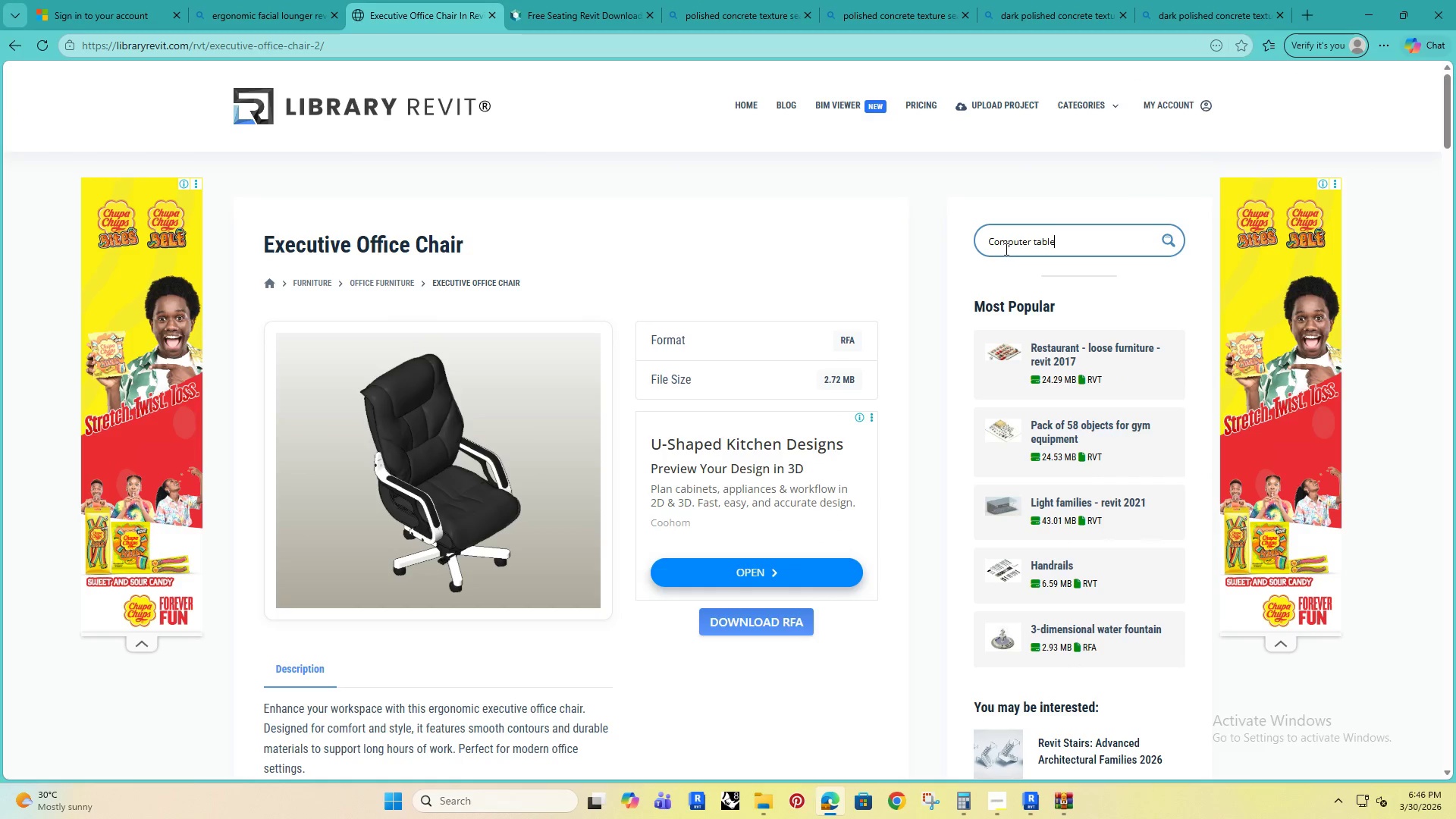 
key(Enter)
 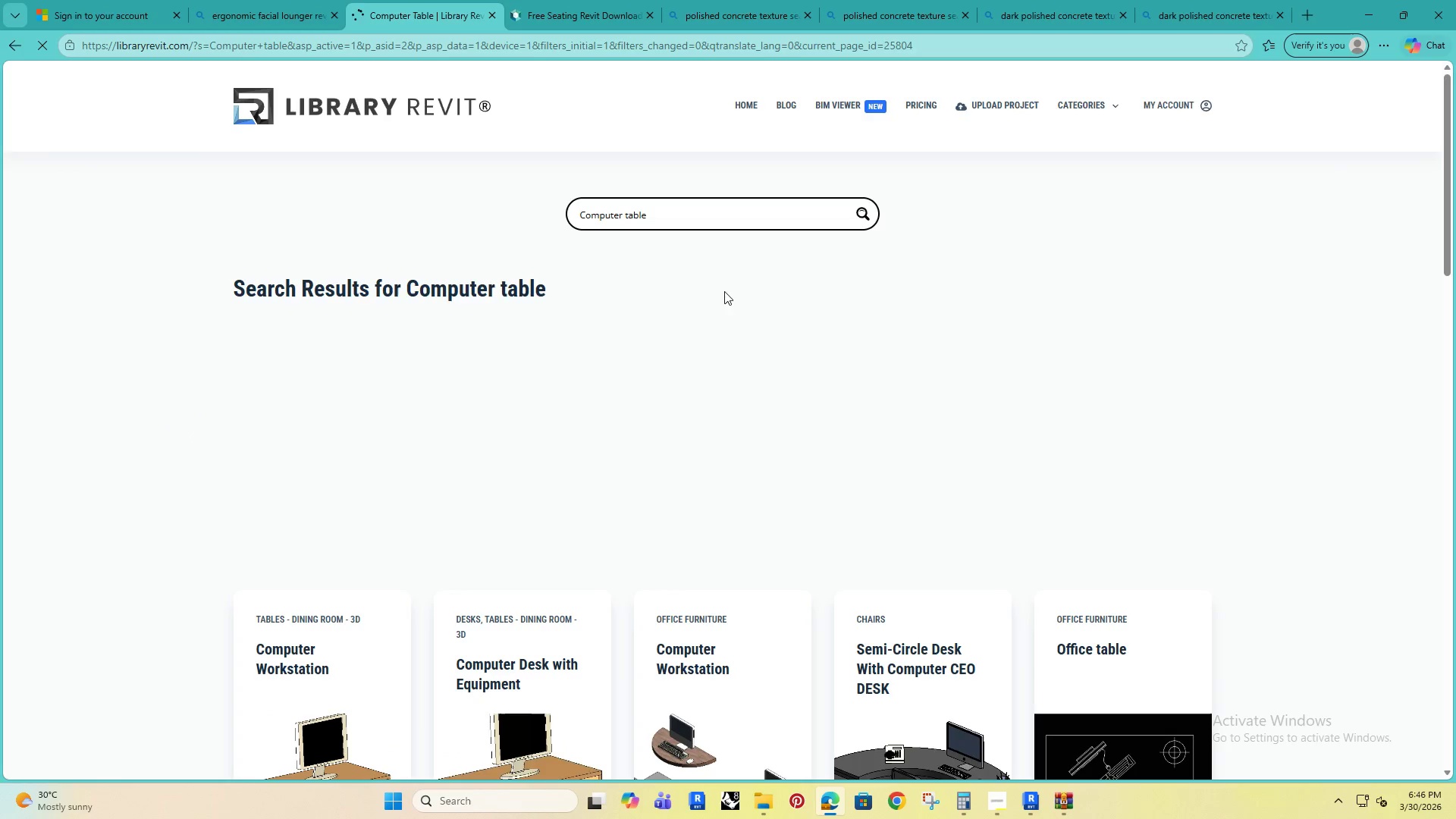 
left_click([639, 219])
 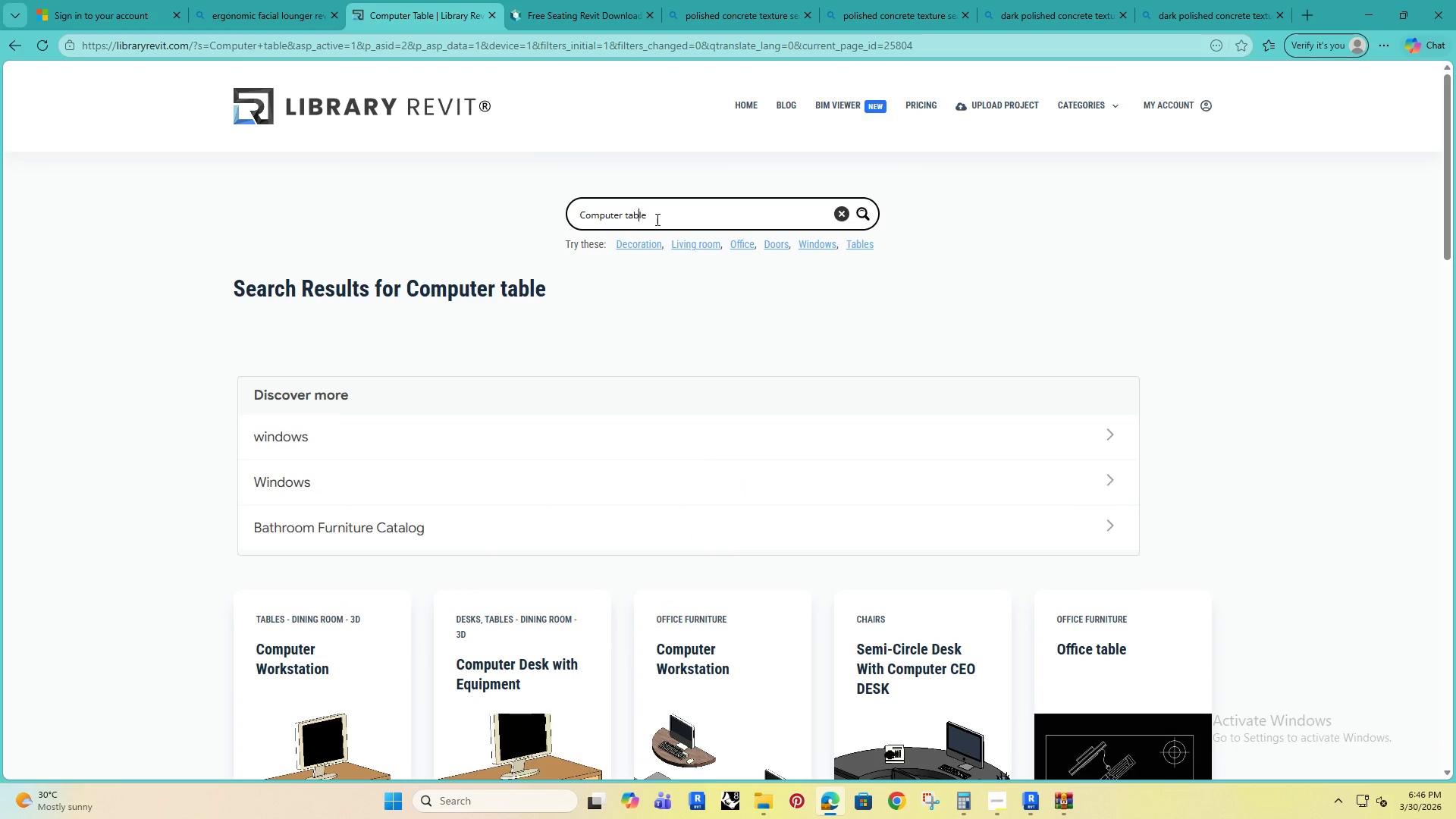 
left_click_drag(start_coordinate=[661, 219], to_coordinate=[563, 212])
 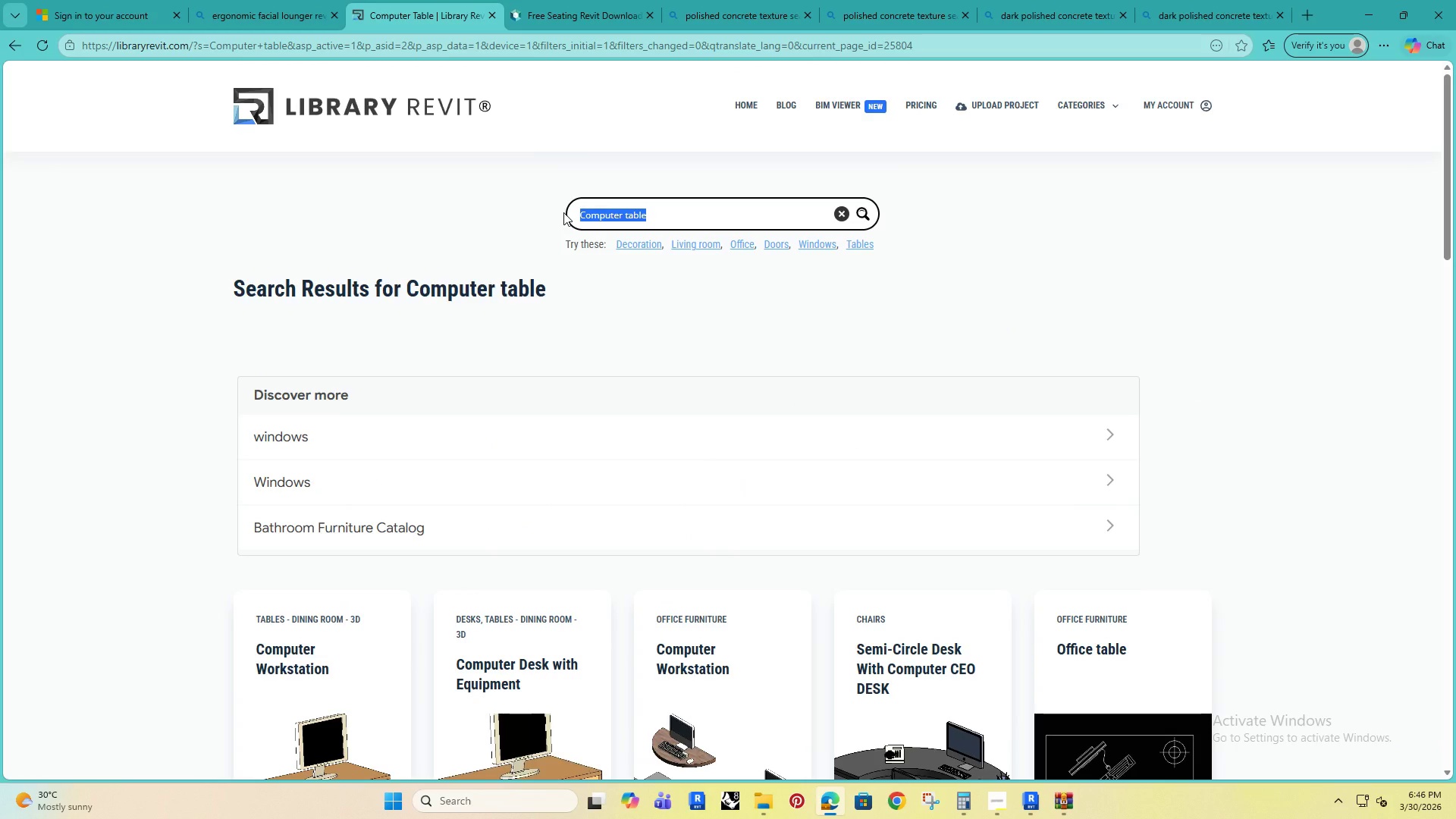 
scroll: coordinate [678, 368], scroll_direction: down, amount: 5.0
 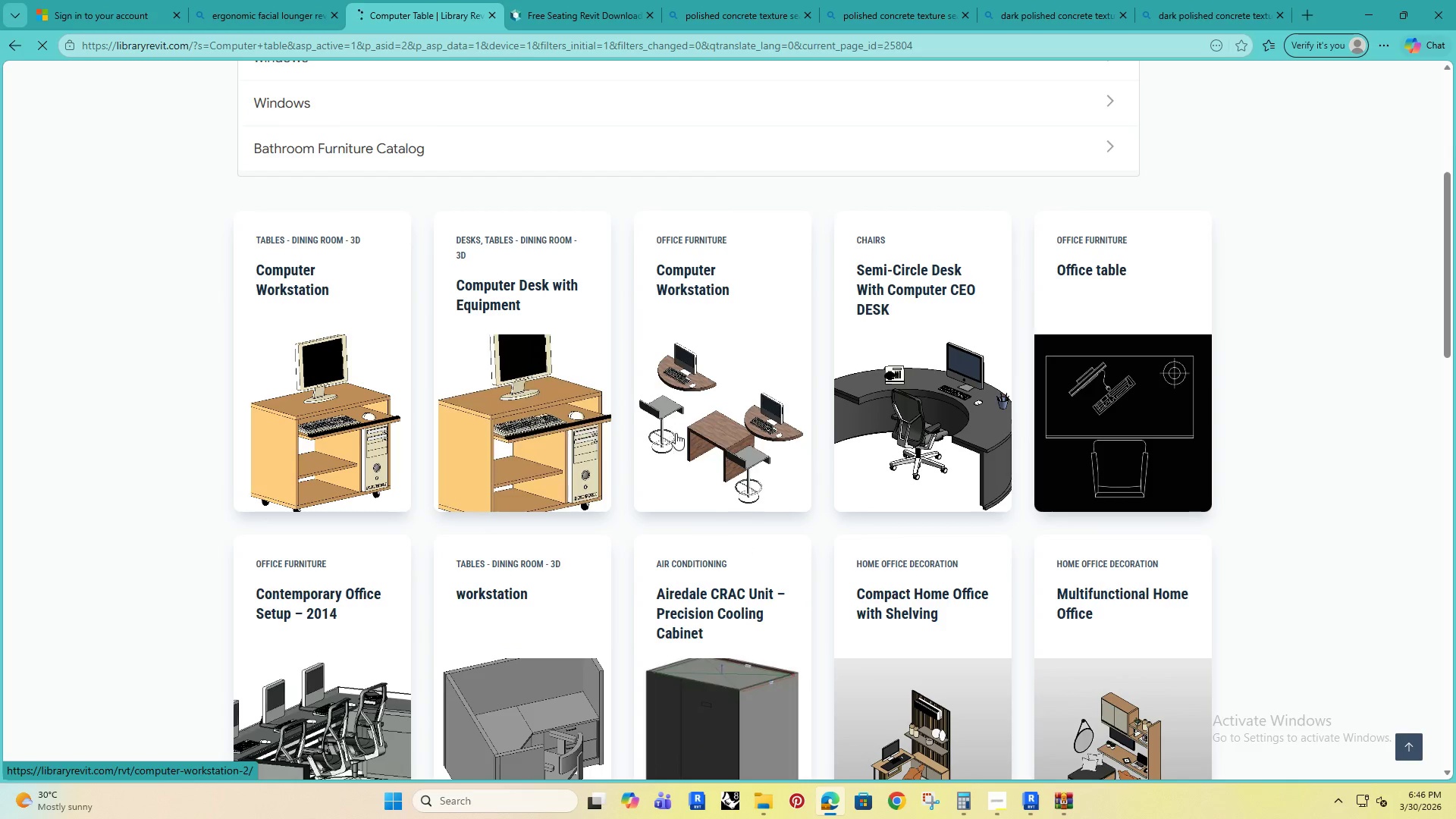 
type(Co)
 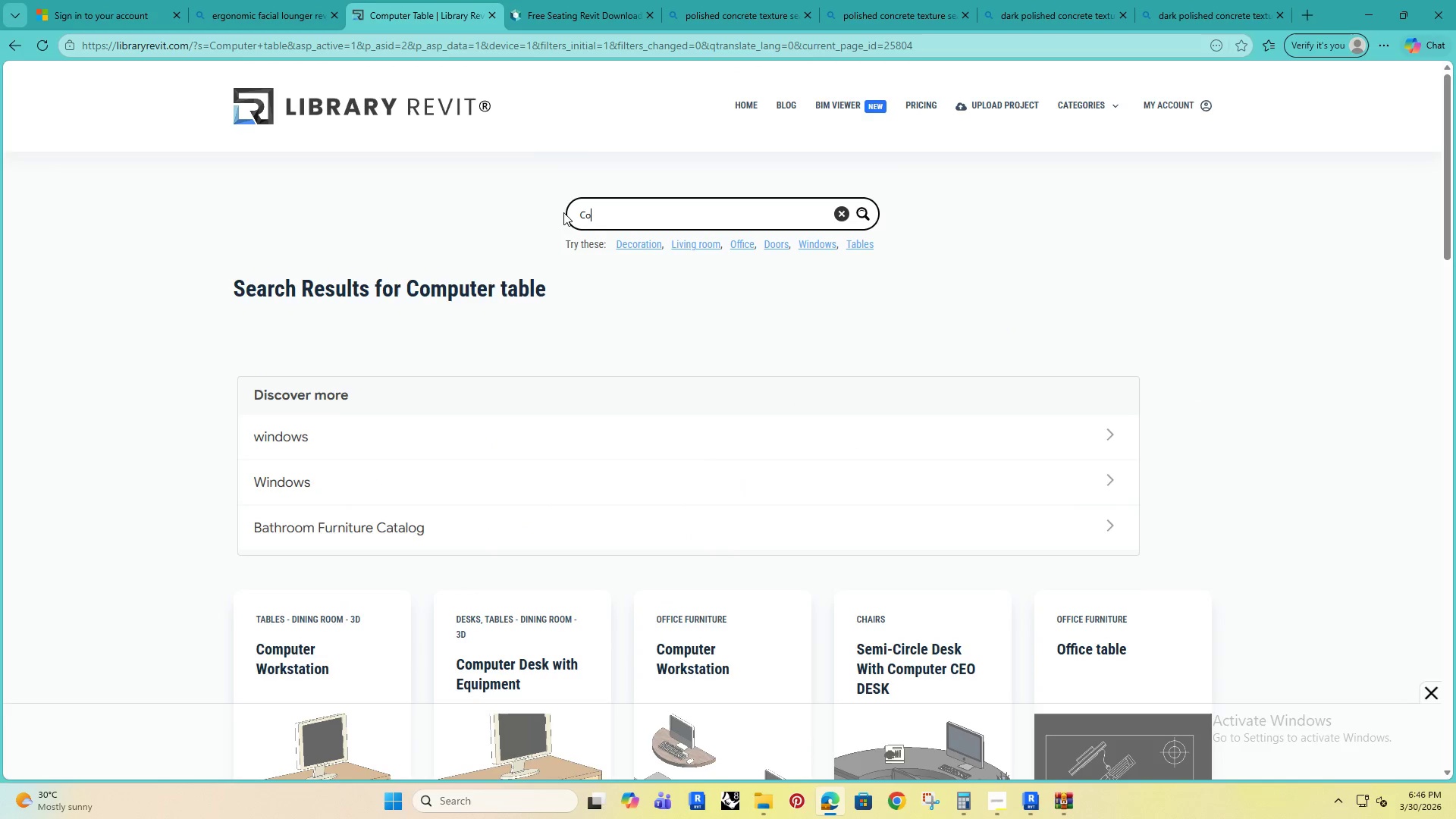 
scroll: coordinate [676, 436], scroll_direction: up, amount: 6.0
 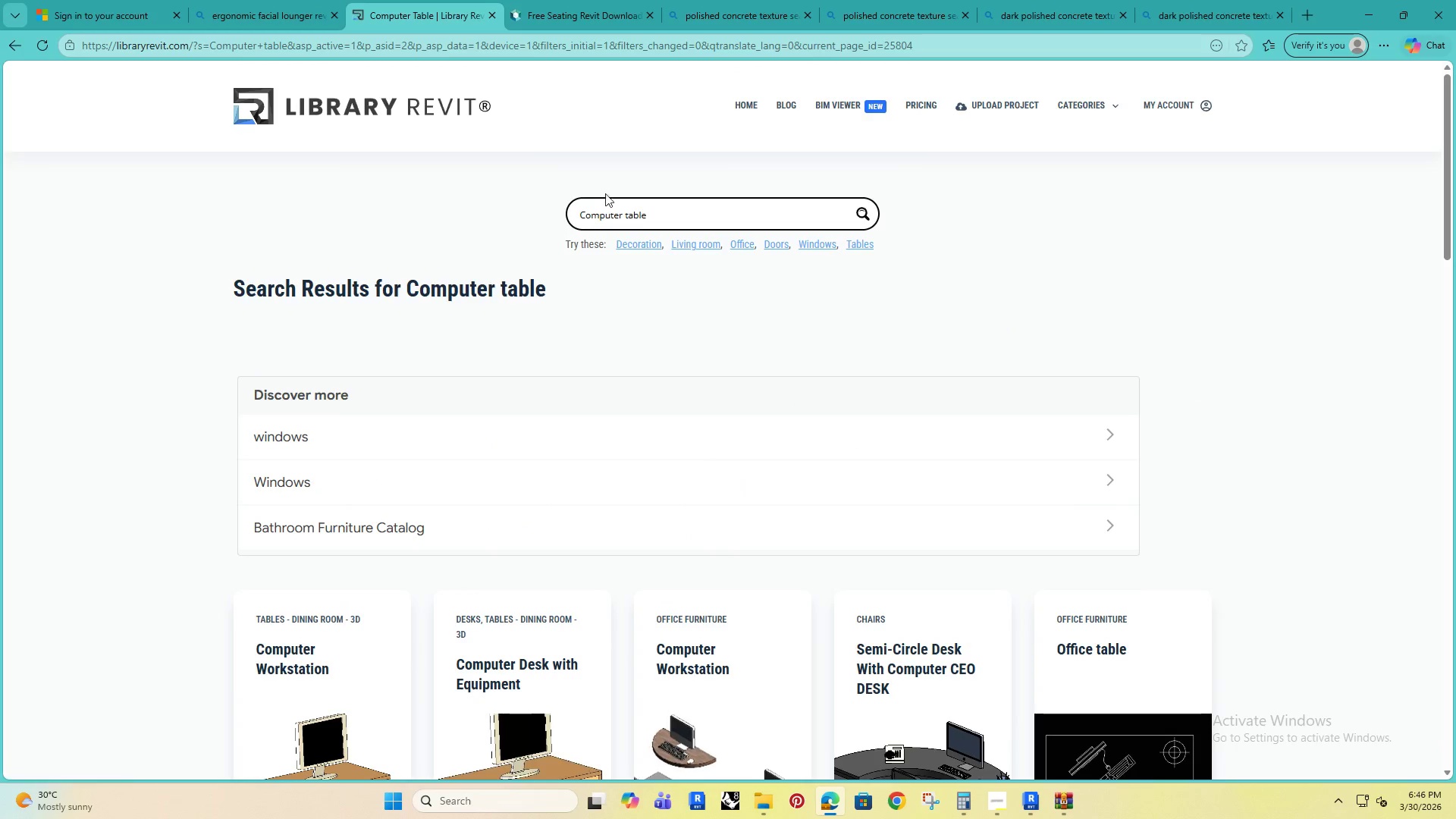 
type(mputer)
 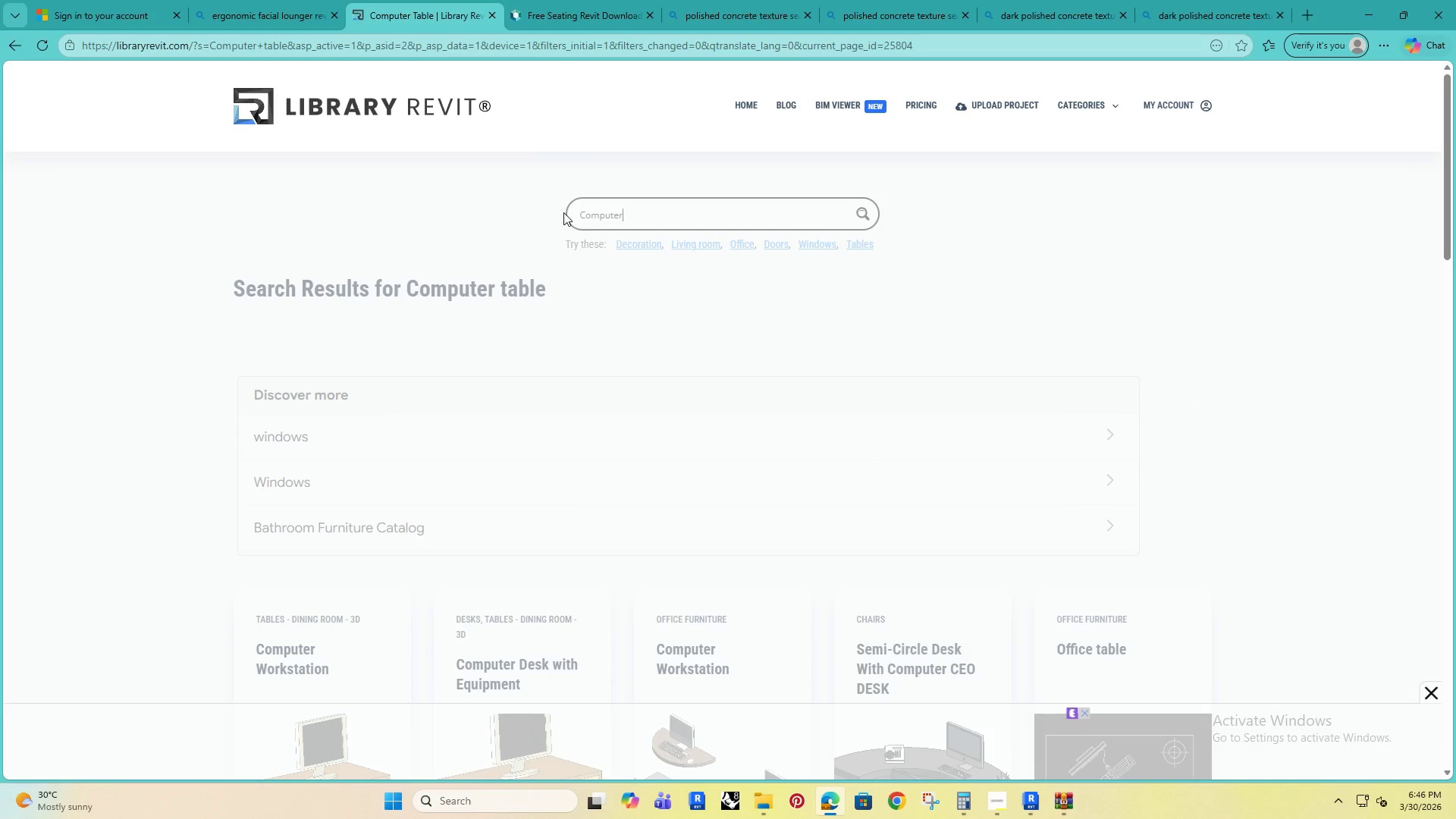 
key(Enter)
 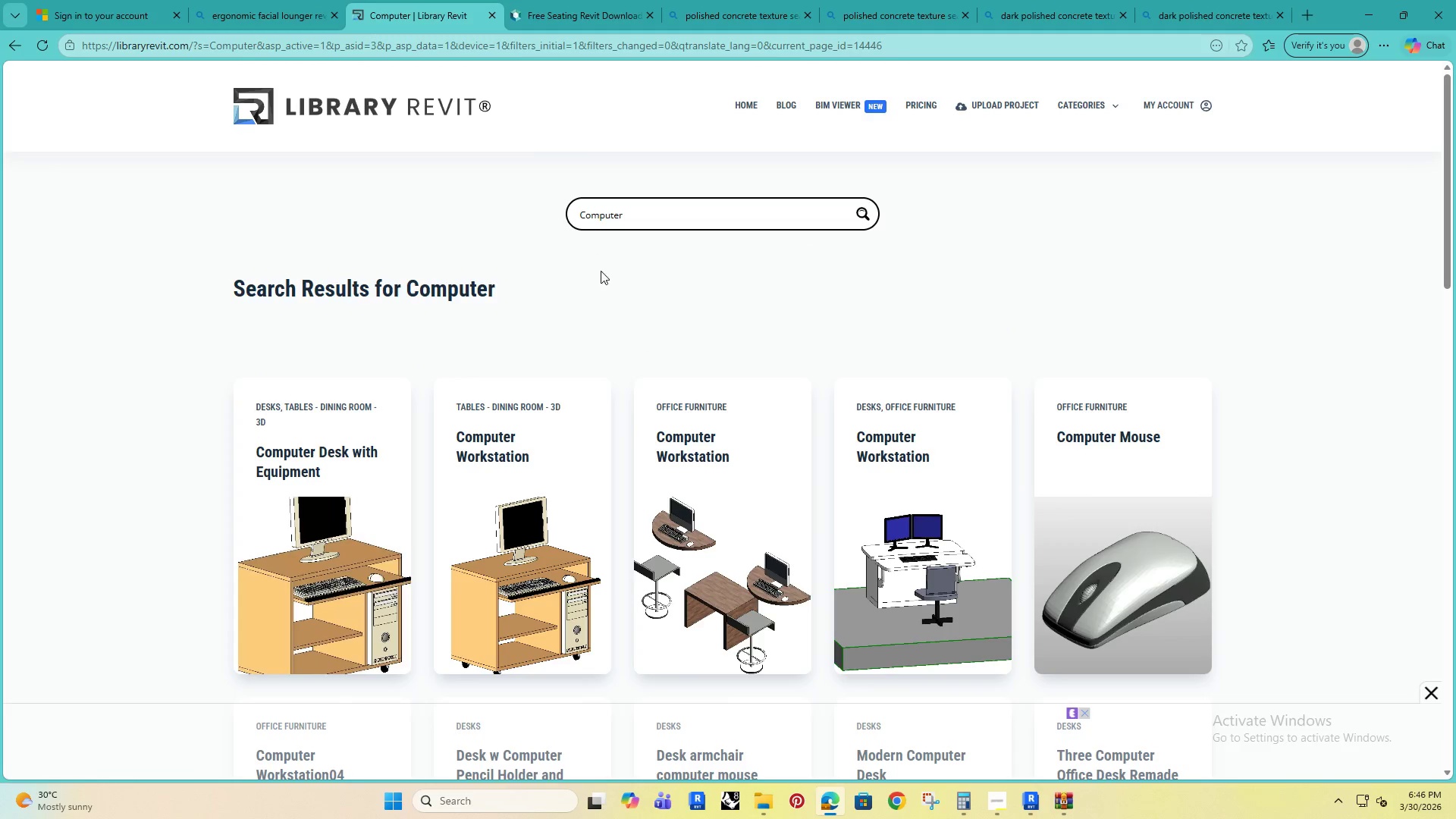 
scroll: coordinate [484, 366], scroll_direction: down, amount: 5.0
 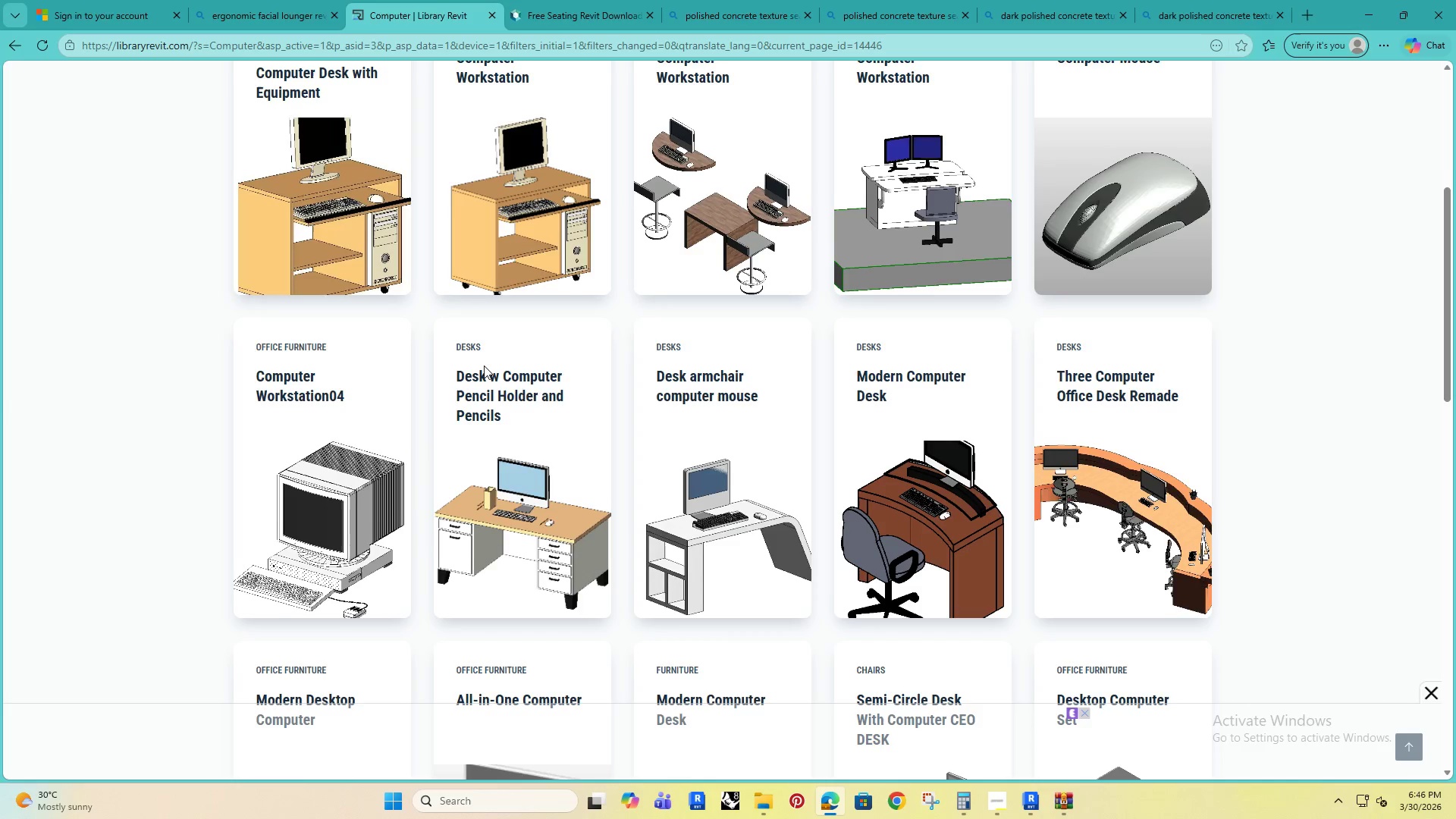 
left_click([504, 359])
 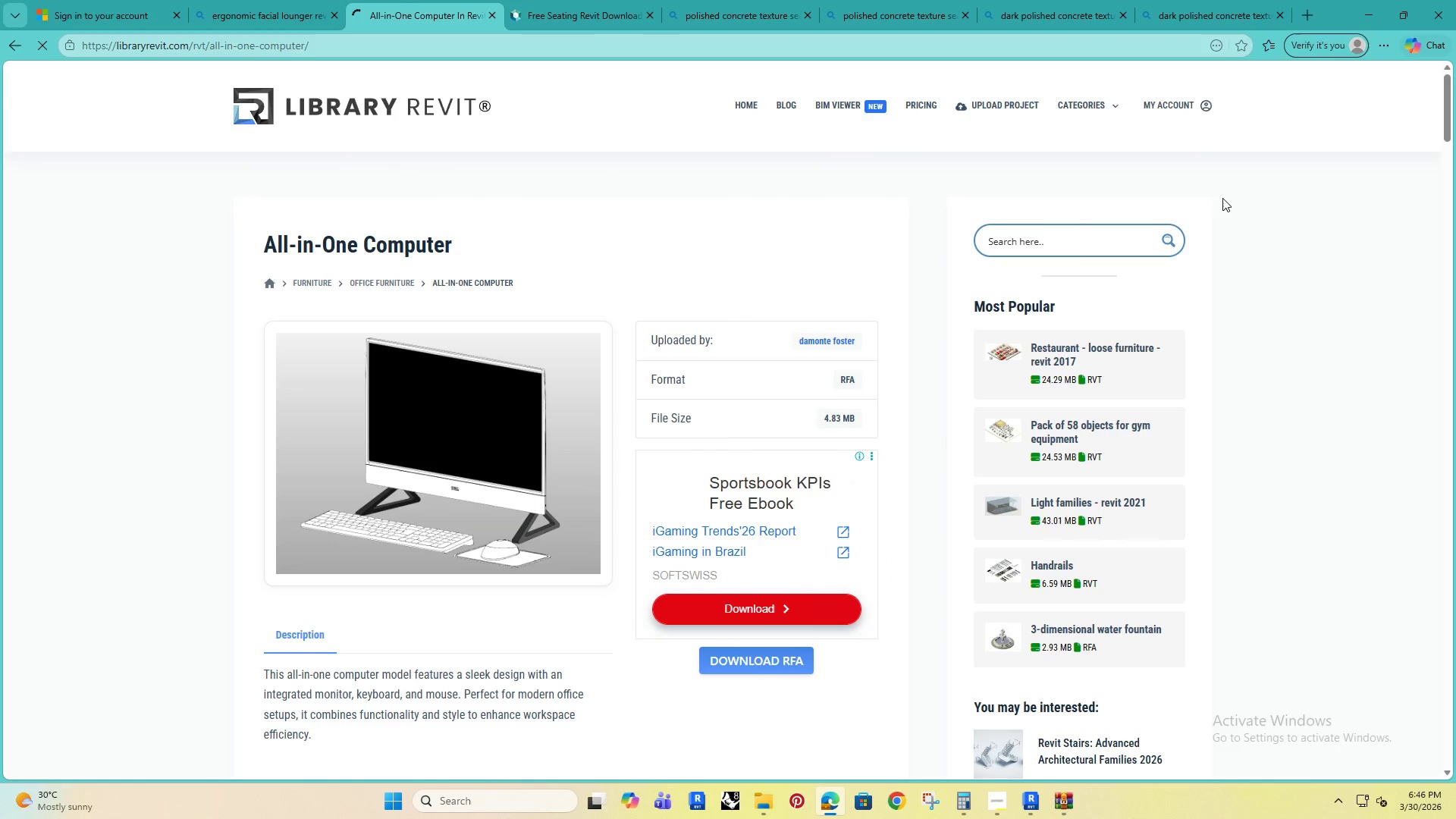 
scroll: coordinate [484, 366], scroll_direction: down, amount: 6.0
 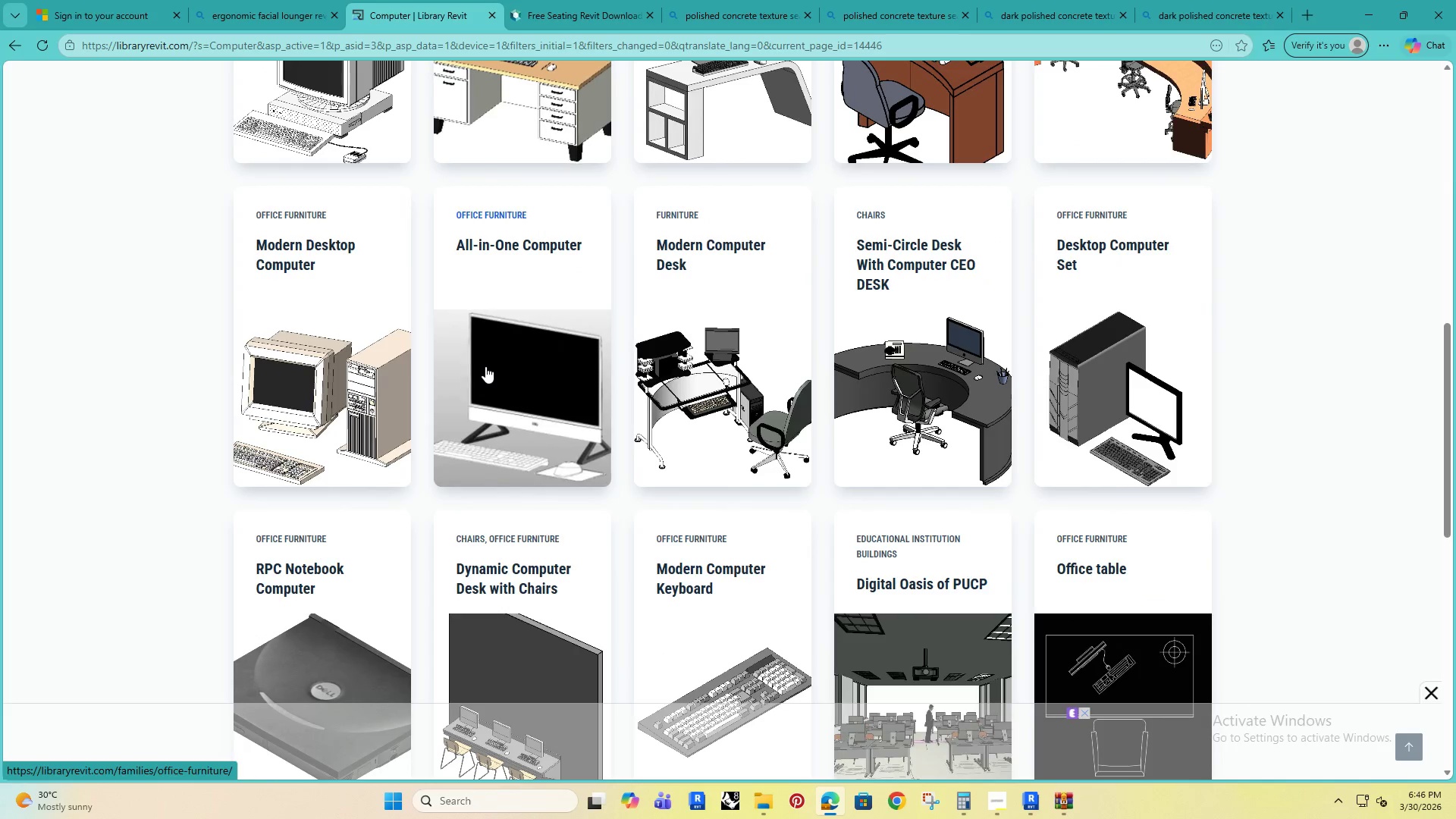 
scroll: coordinate [487, 366], scroll_direction: none, amount: 0.0
 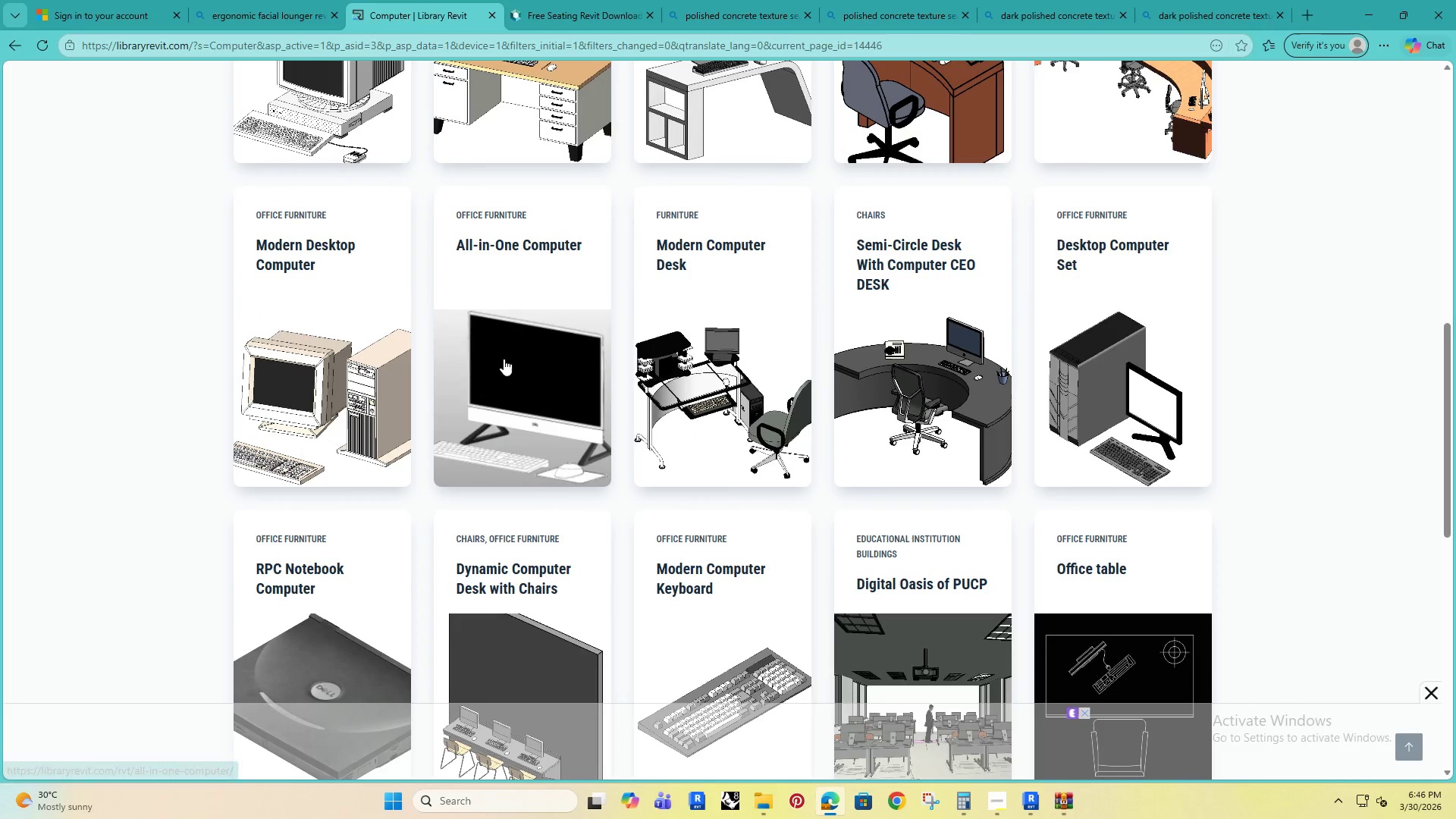 
wait(5.46)
 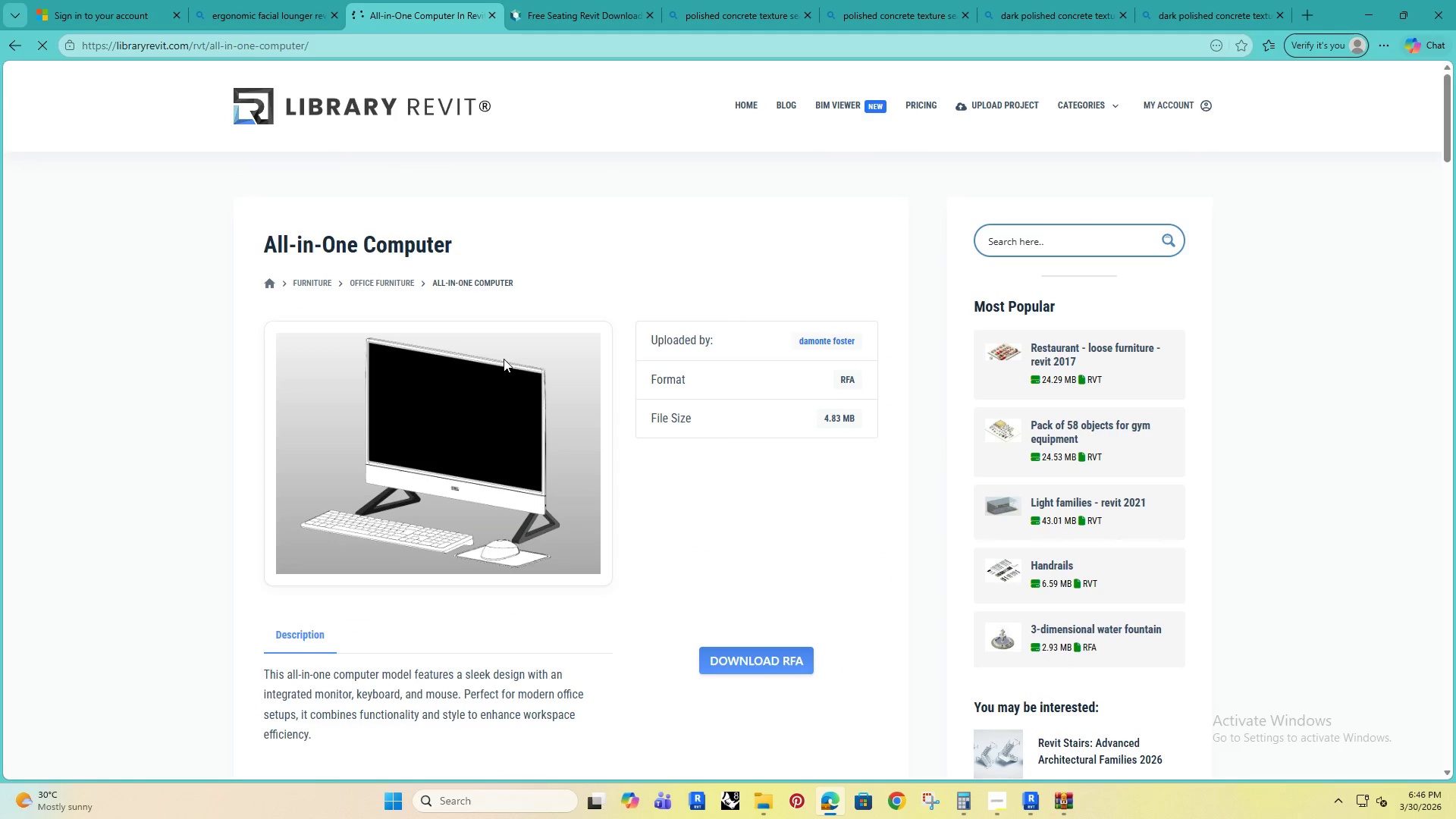 
left_click_drag(start_coordinate=[1168, 110], to_coordinate=[469, 464])
 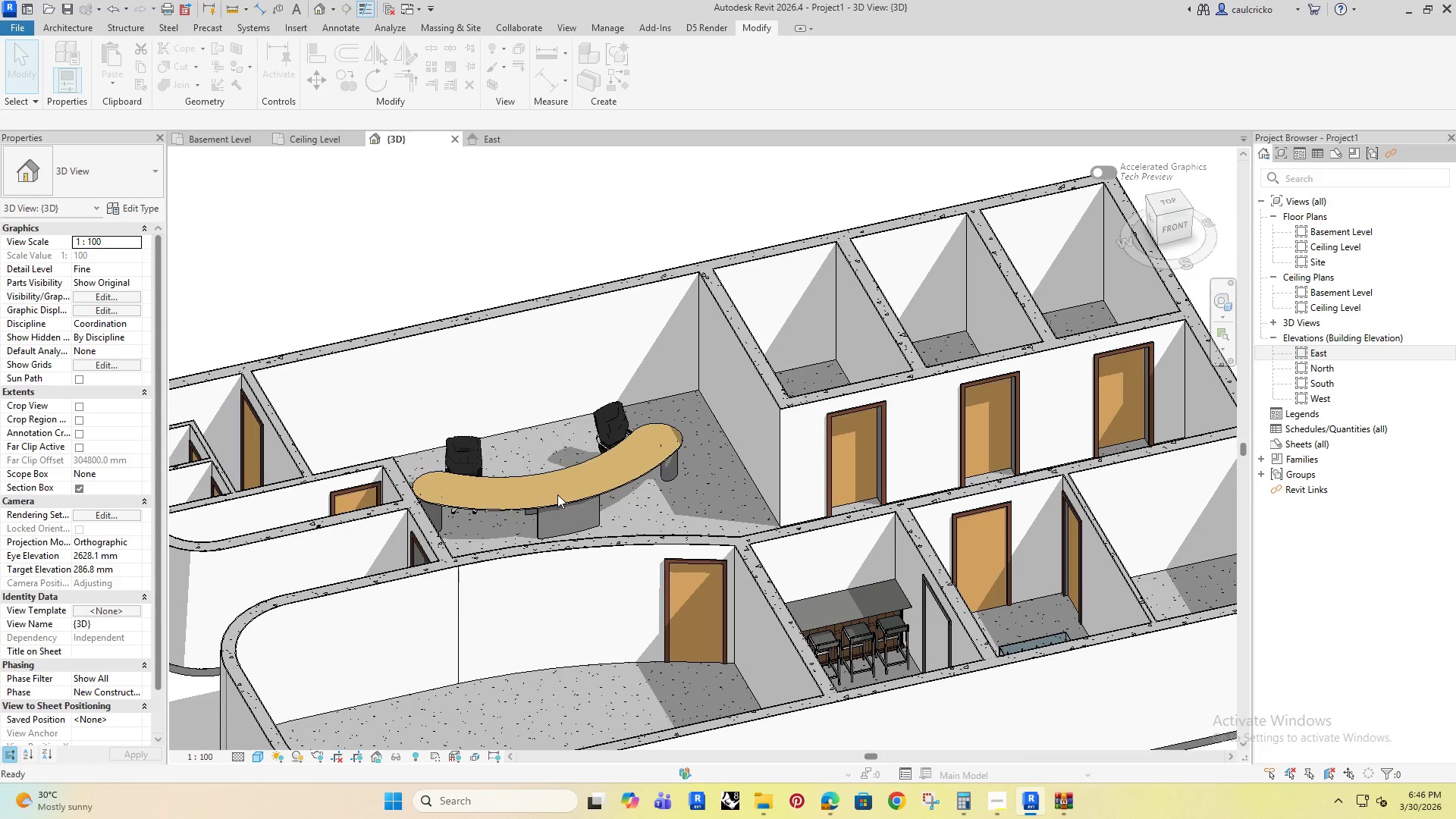 
scroll: coordinate [557, 494], scroll_direction: up, amount: 10.0
 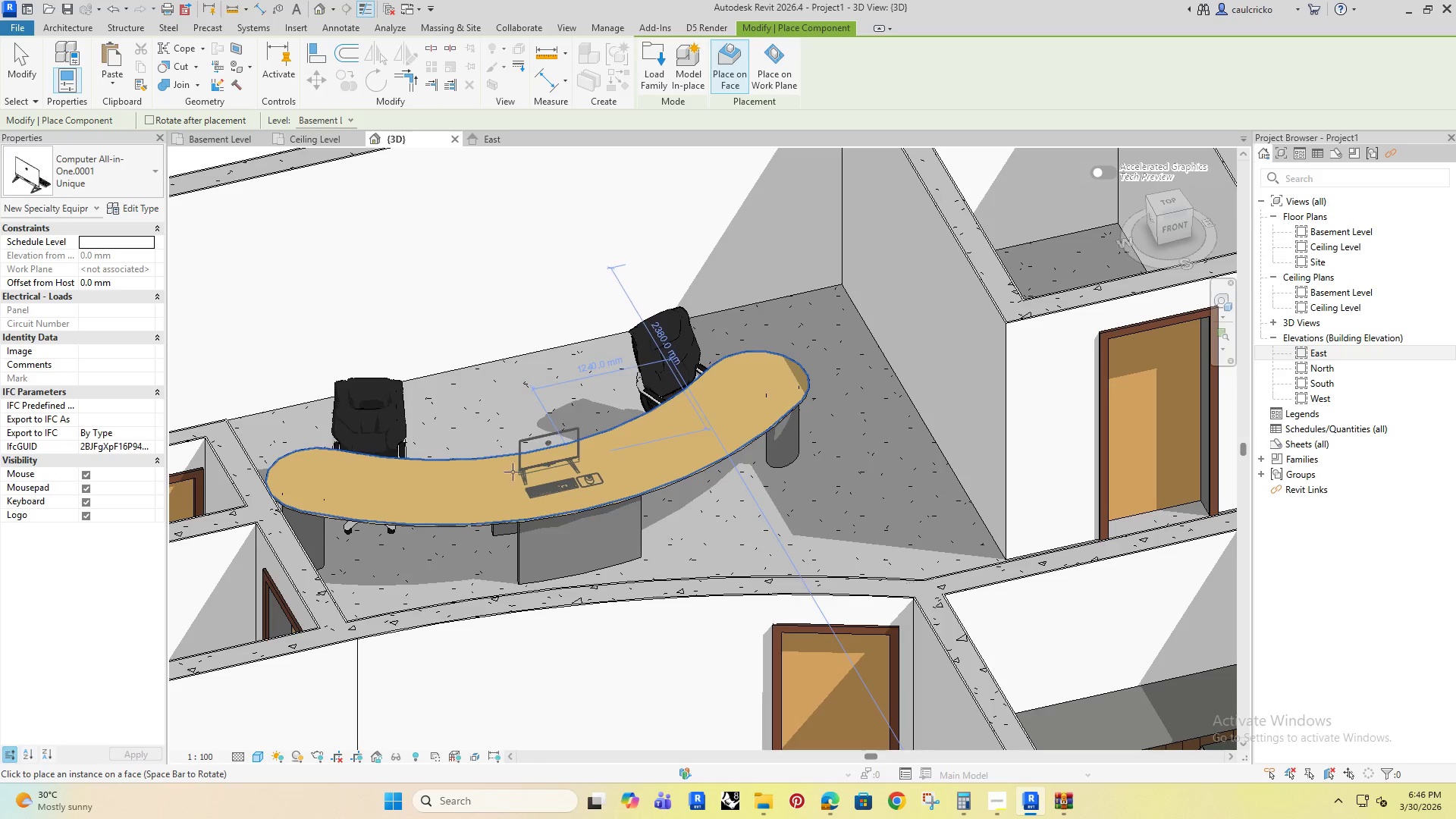 
left_click([361, 475])
 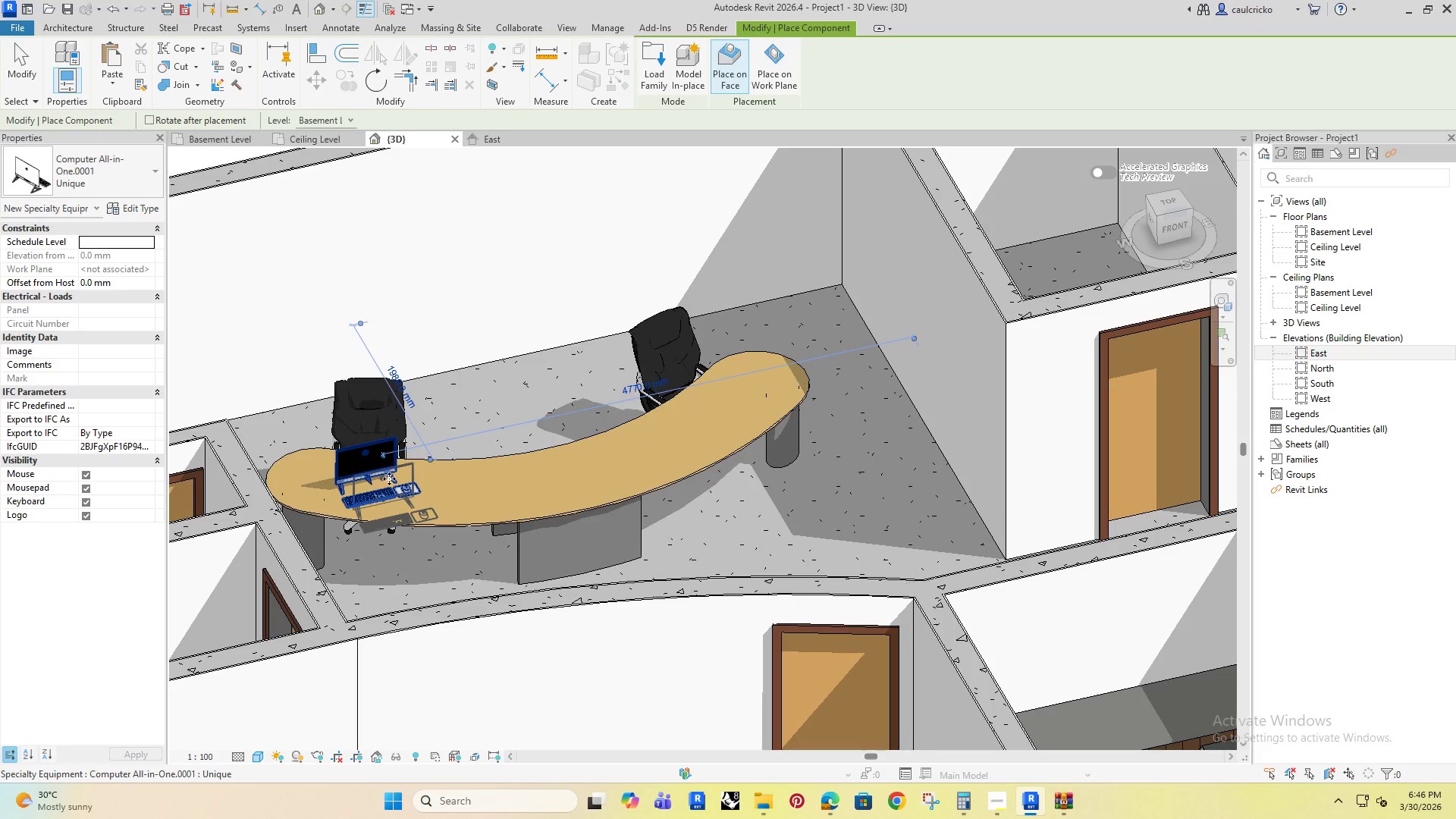 
key(Escape)
 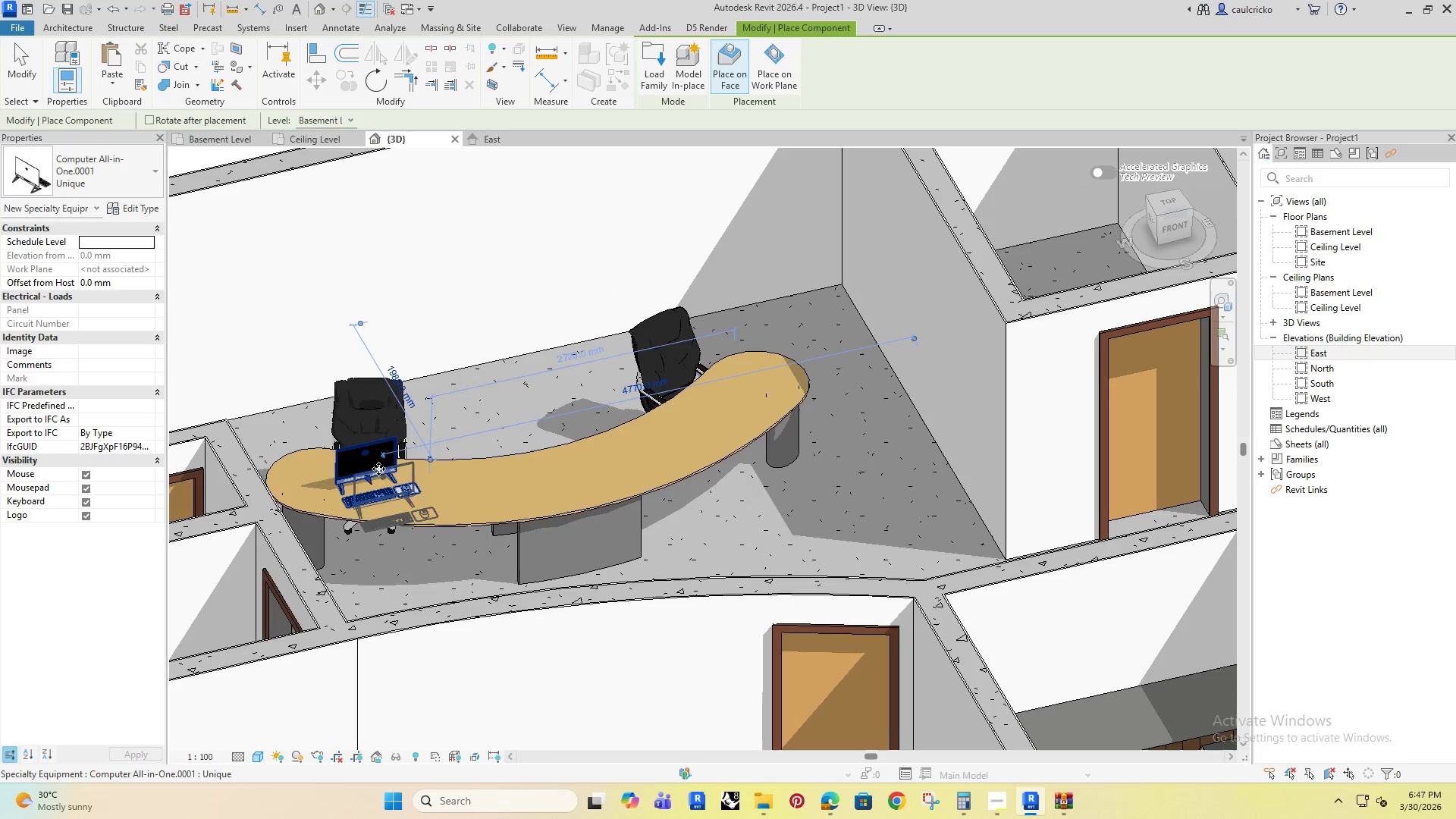 
key(Escape)
 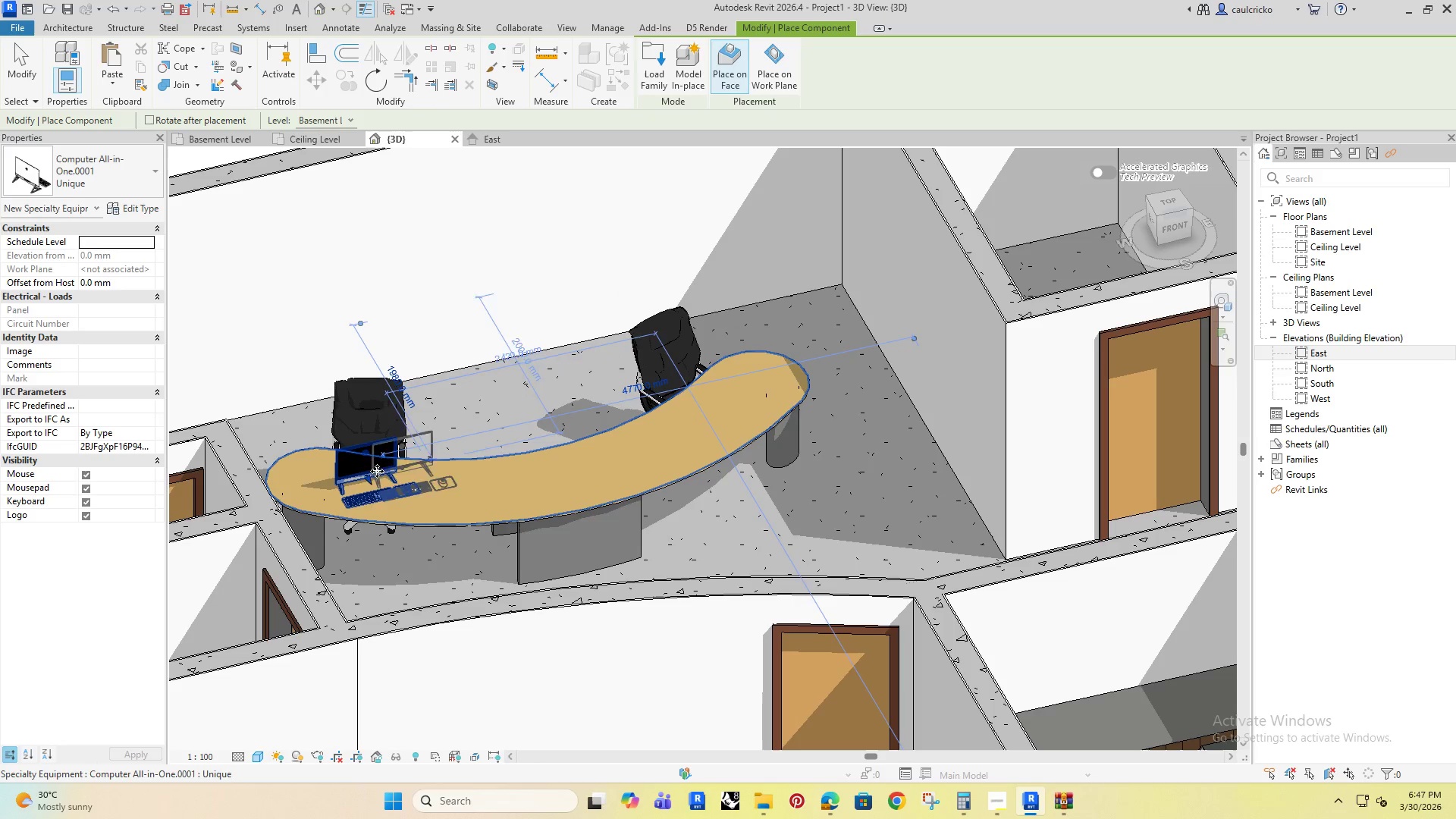 
key(Escape)
 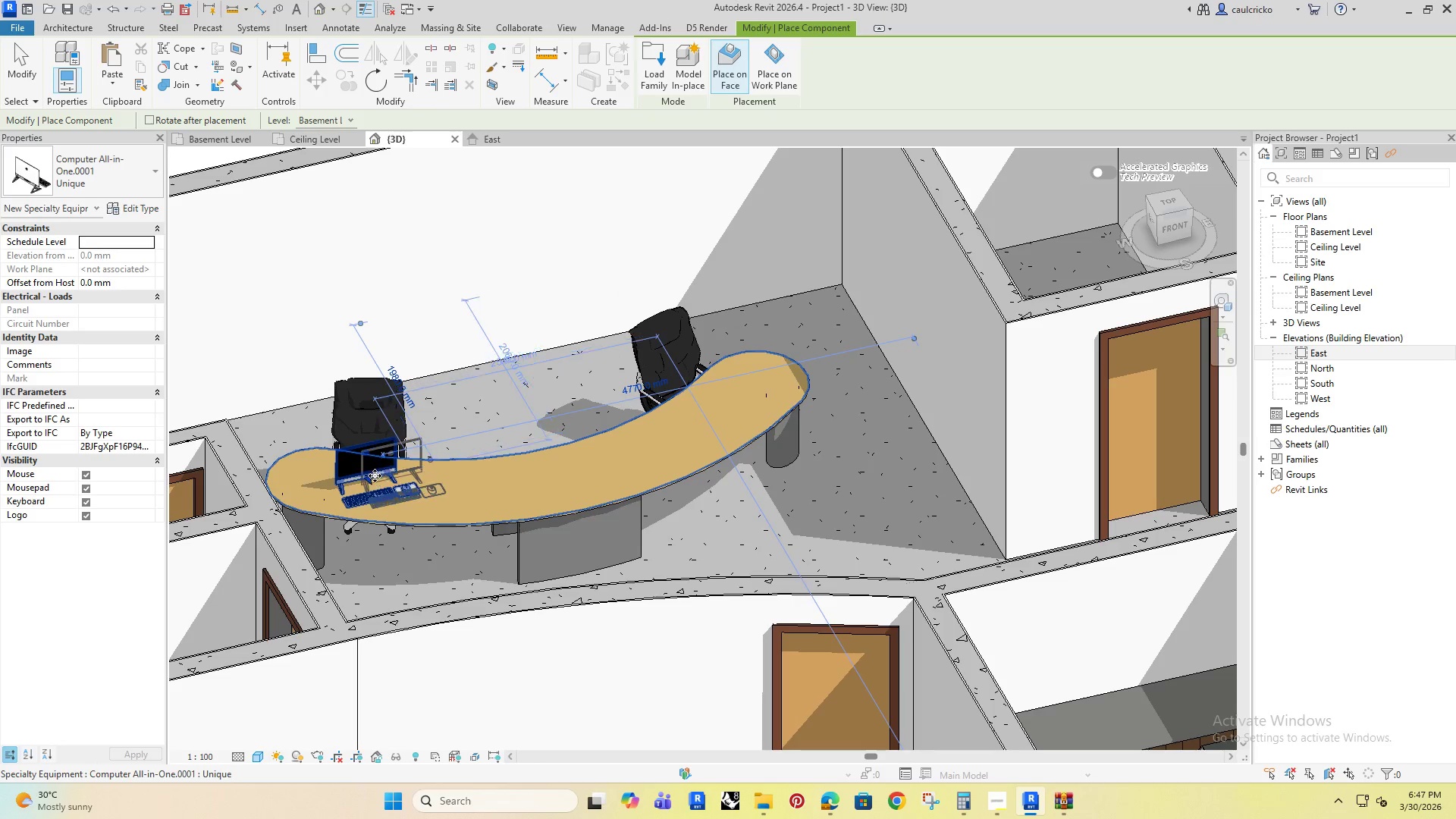 
key(Escape)
 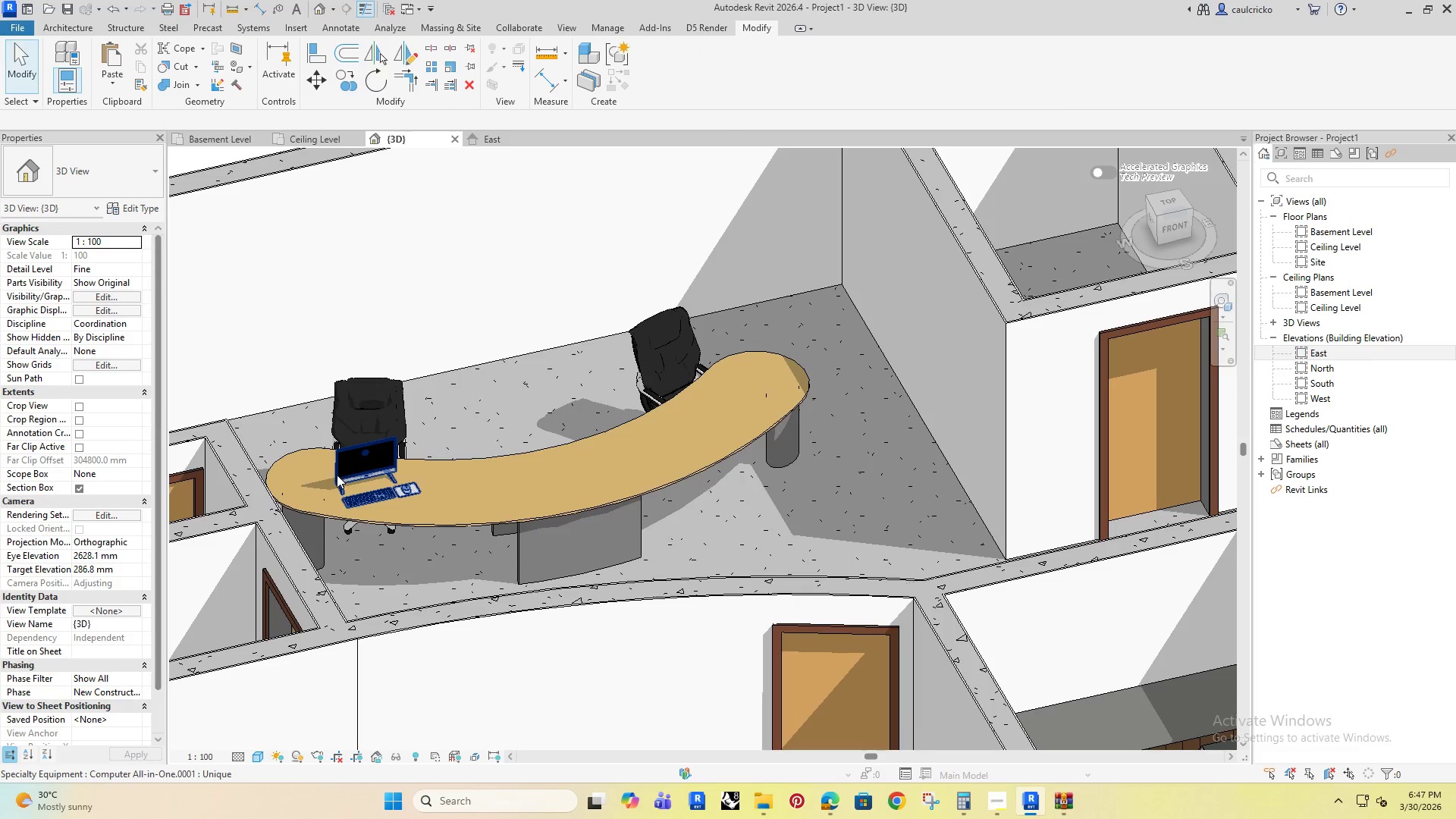 
left_click_drag(start_coordinate=[341, 477], to_coordinate=[206, 142])
 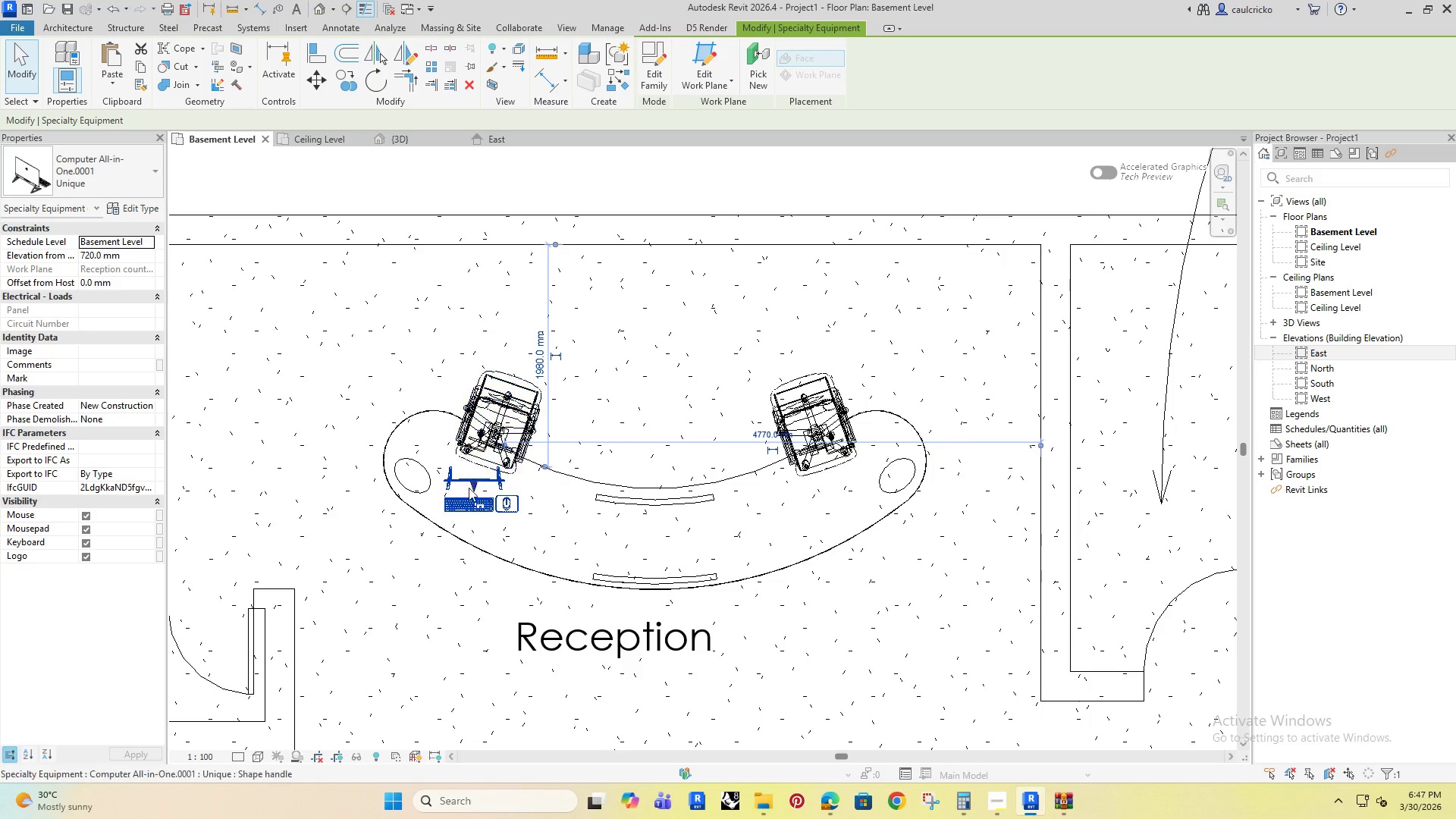 
hold_key(key=ShiftRight, duration=1.19)
 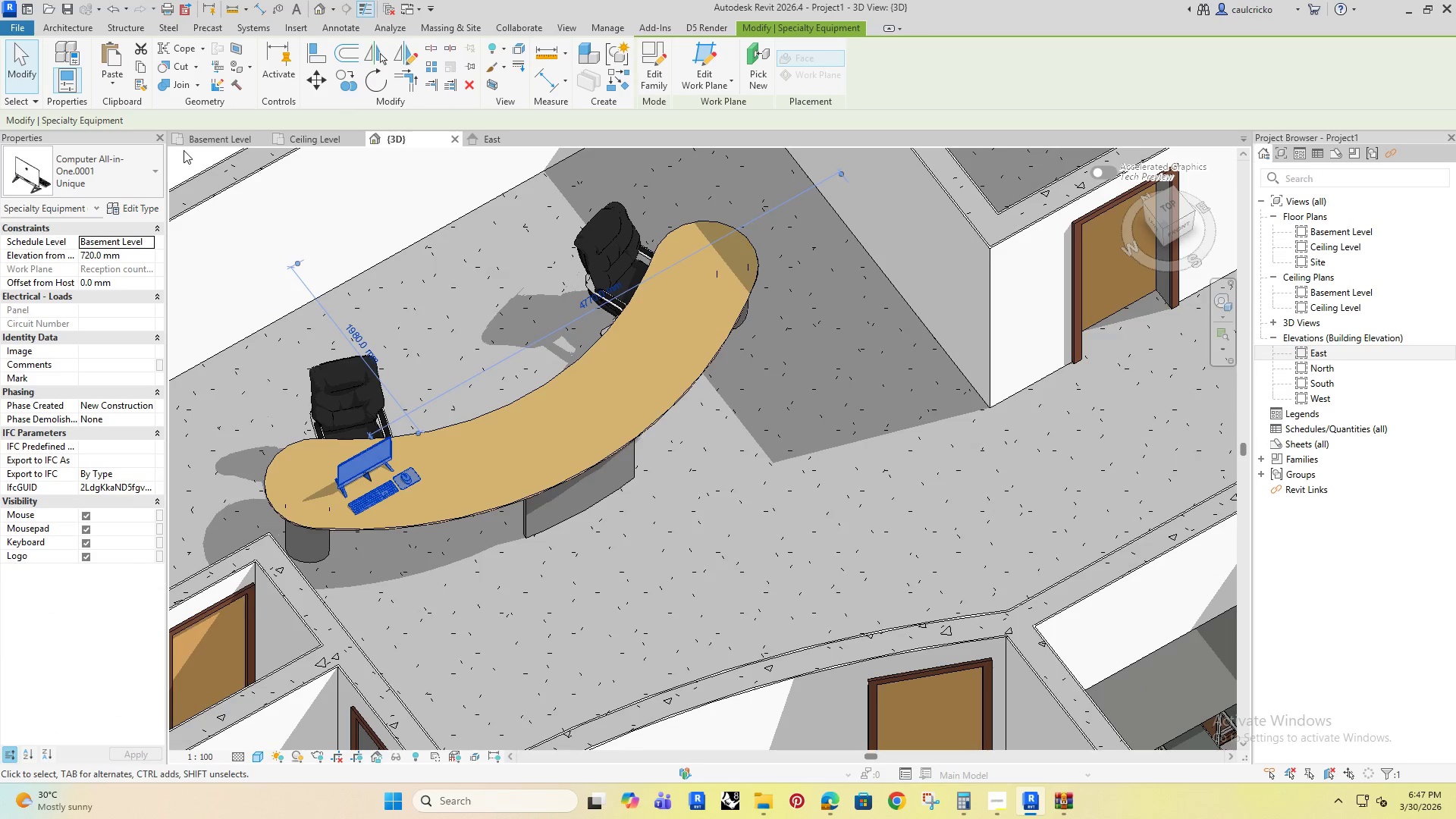 
left_click([206, 142])
 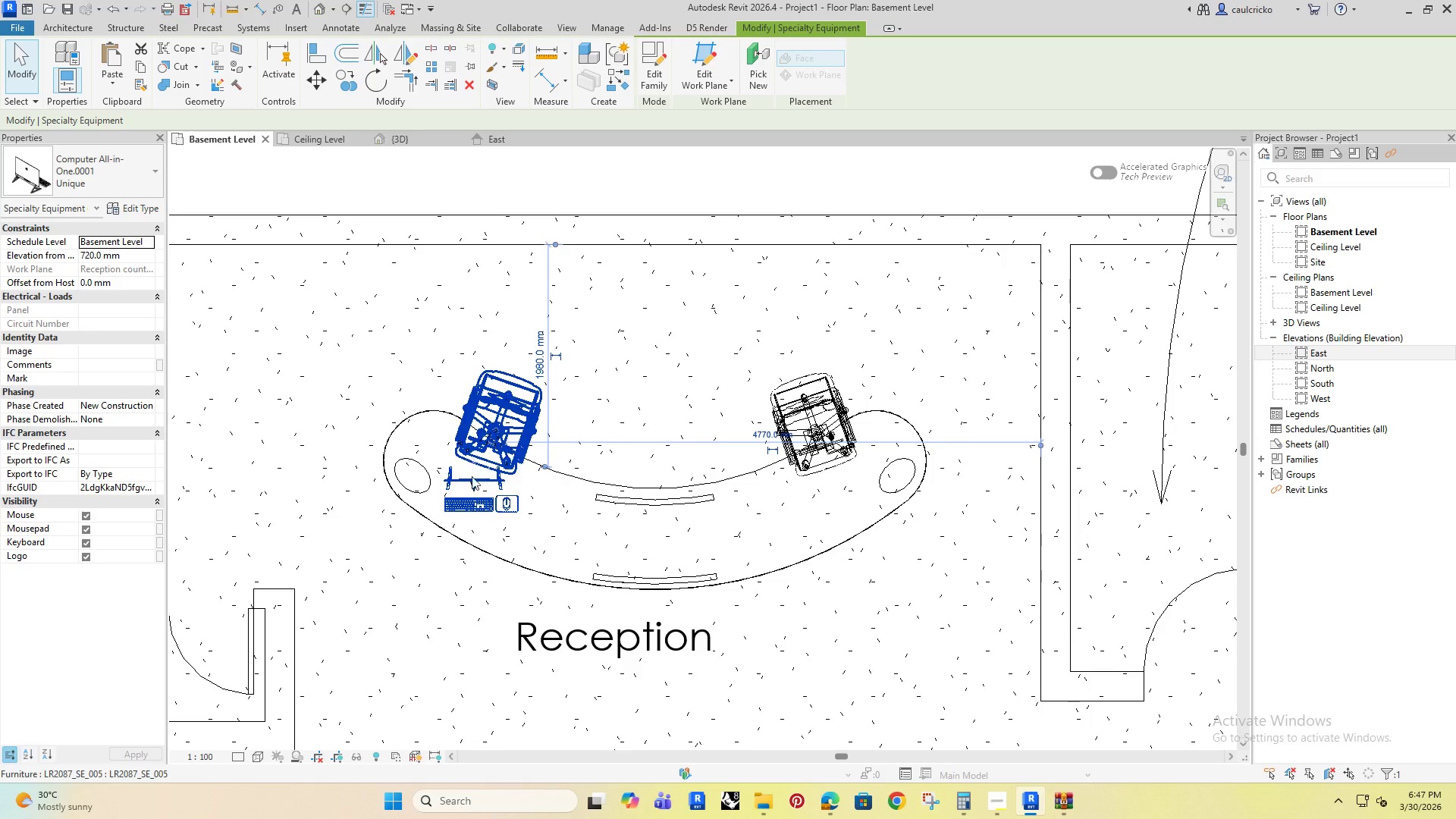 
type(ro)
 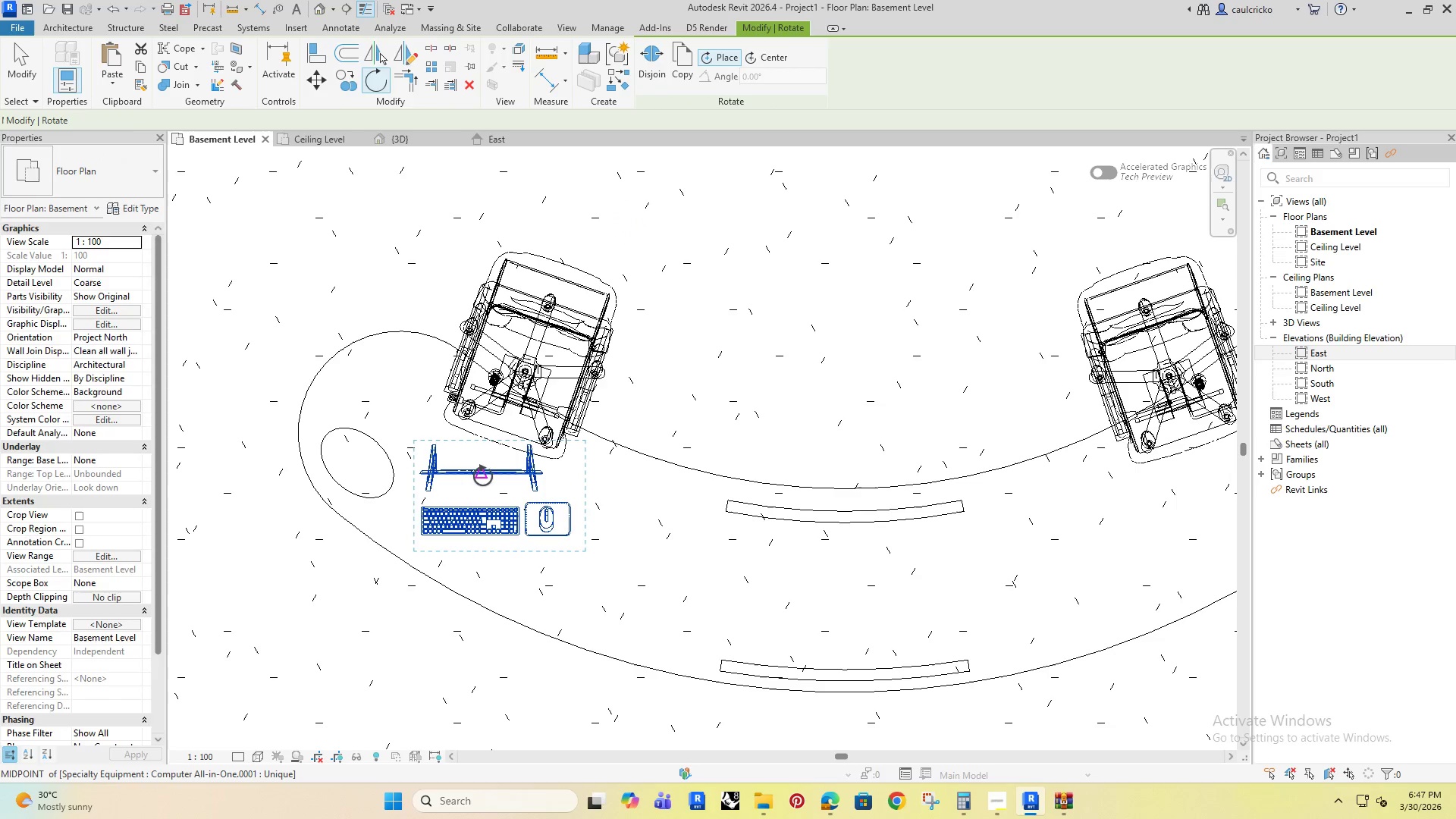 
left_click([483, 475])
 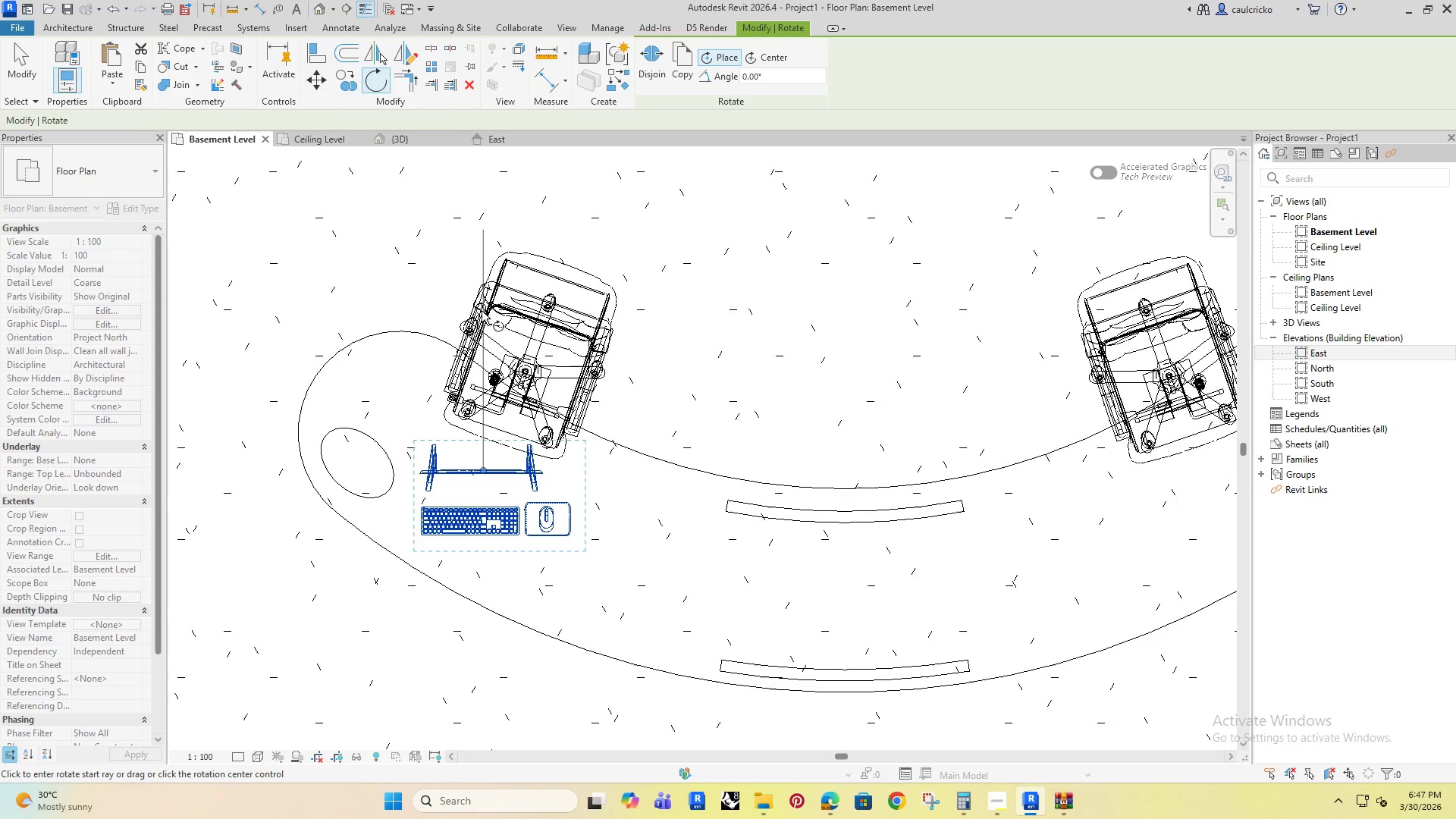 
scroll: coordinate [467, 488], scroll_direction: up, amount: 5.0
 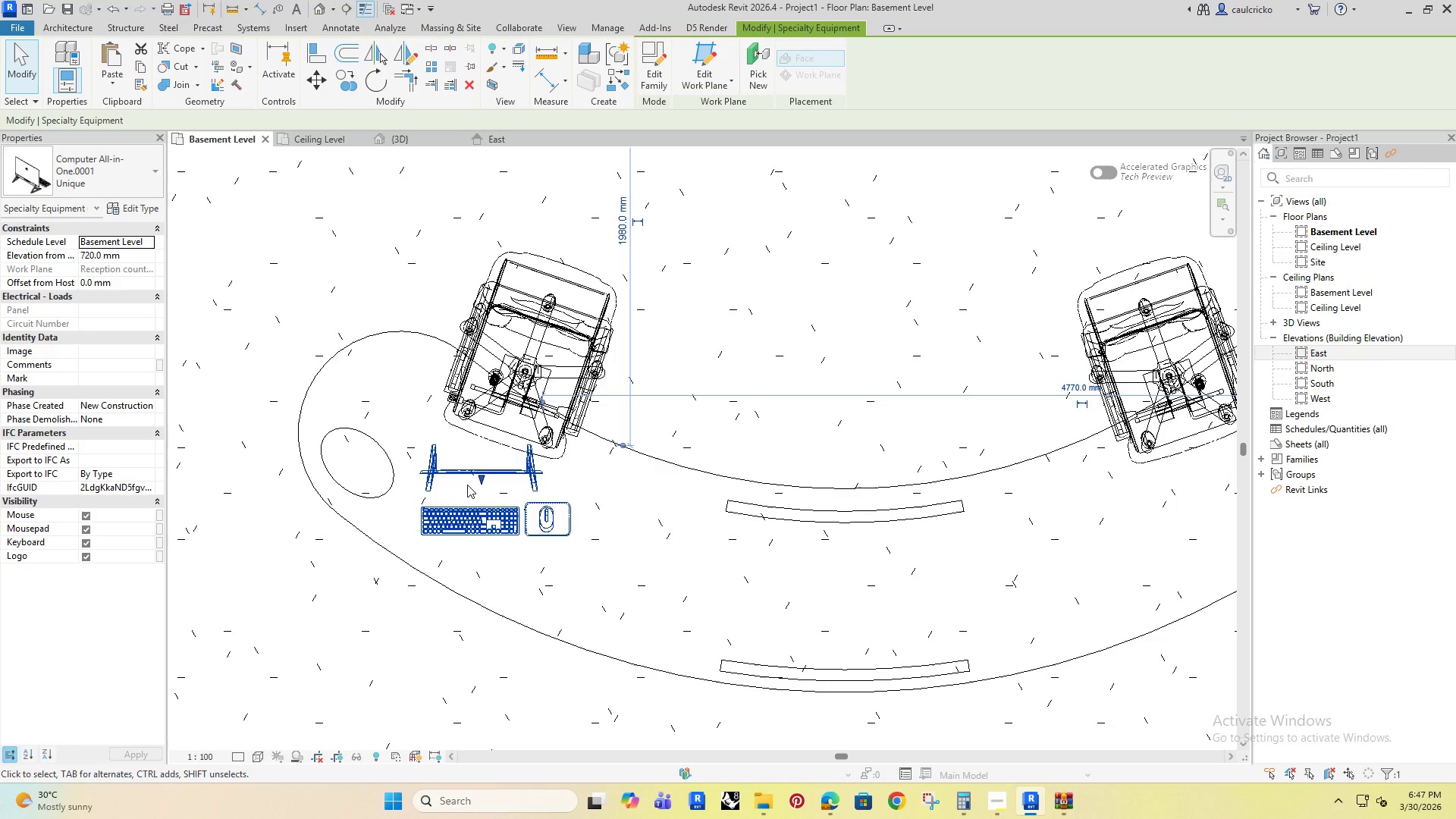 
left_click([482, 311])
 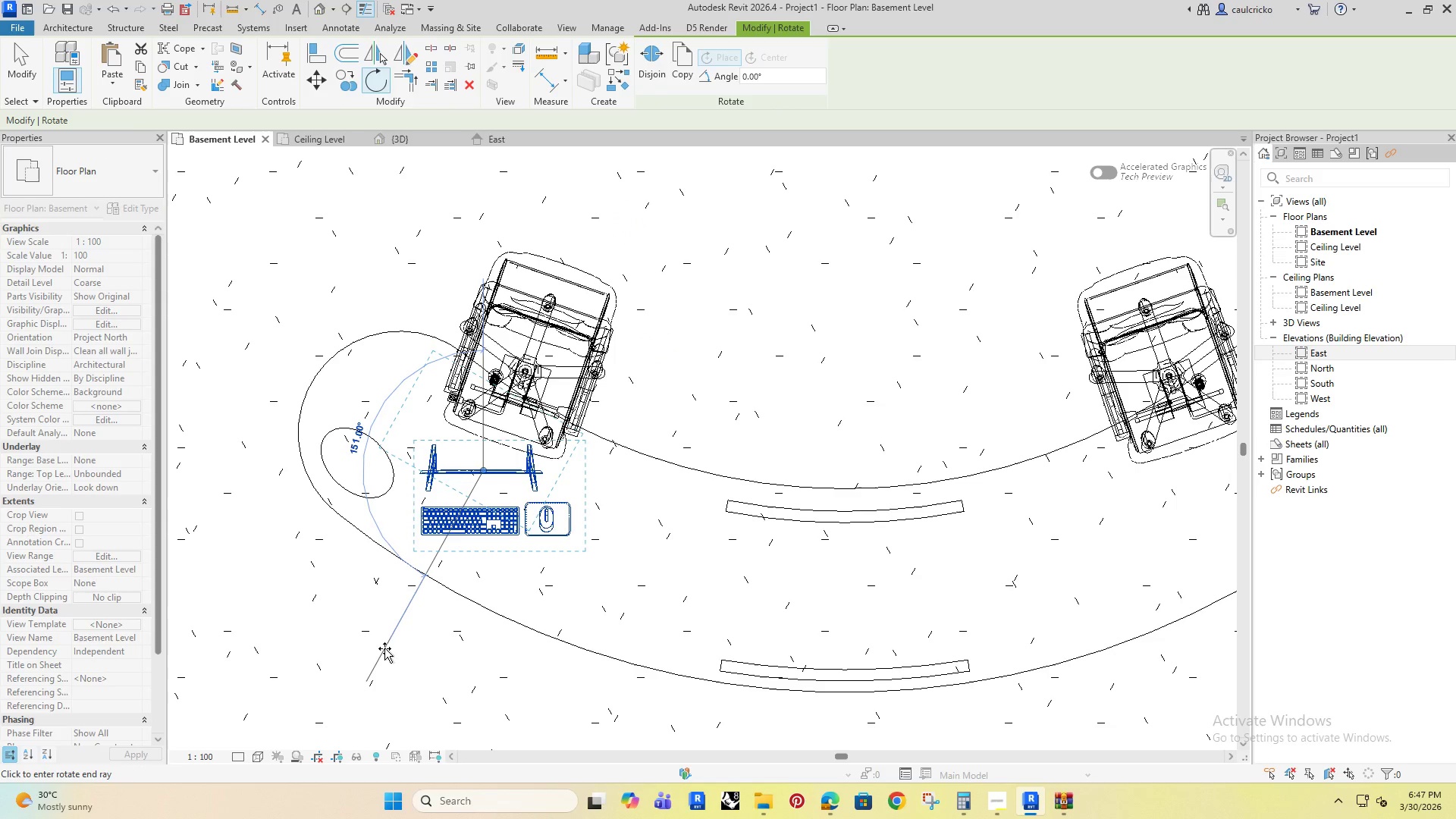 
left_click([384, 648])
 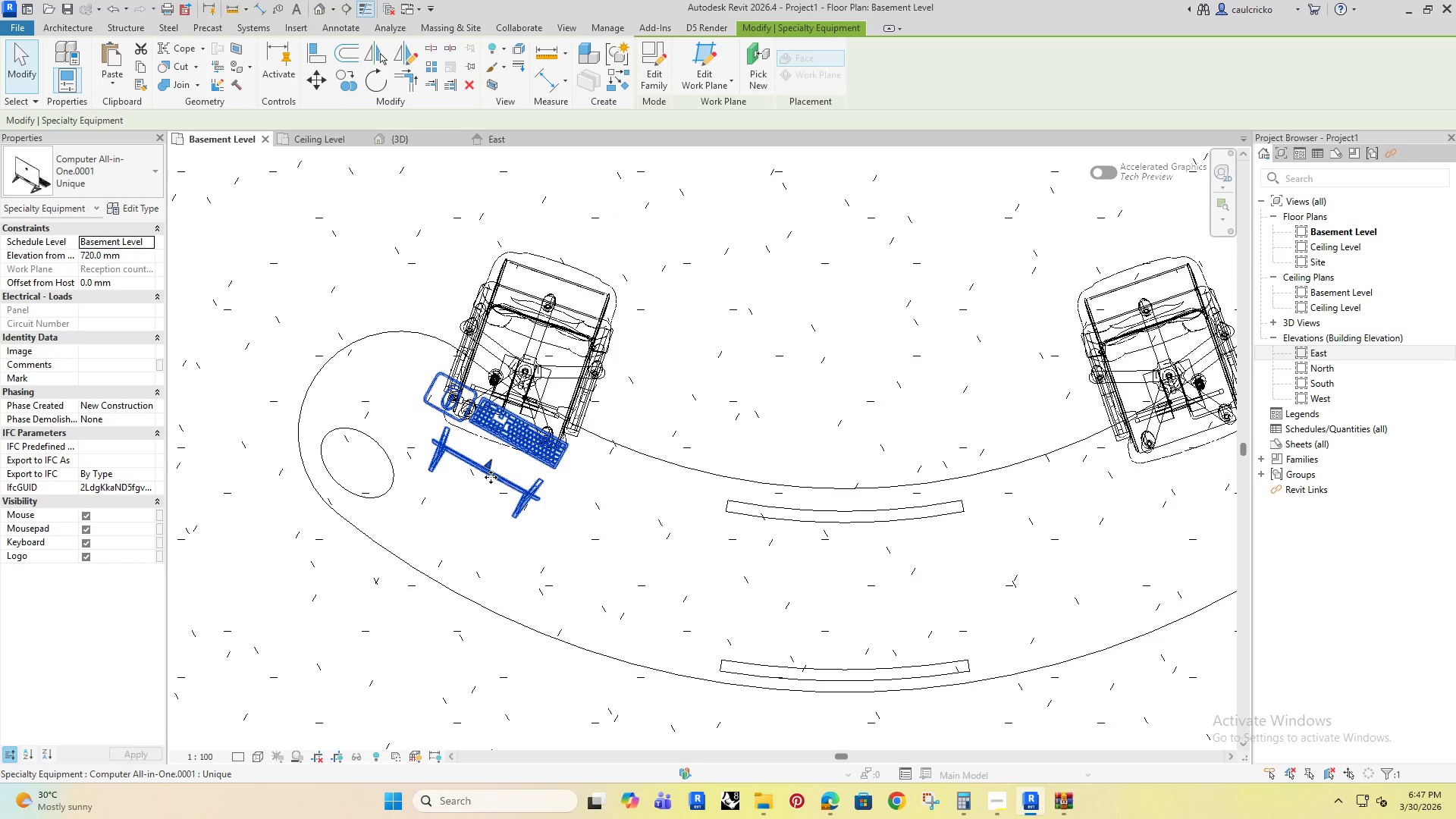 
left_click_drag(start_coordinate=[494, 476], to_coordinate=[490, 535])
 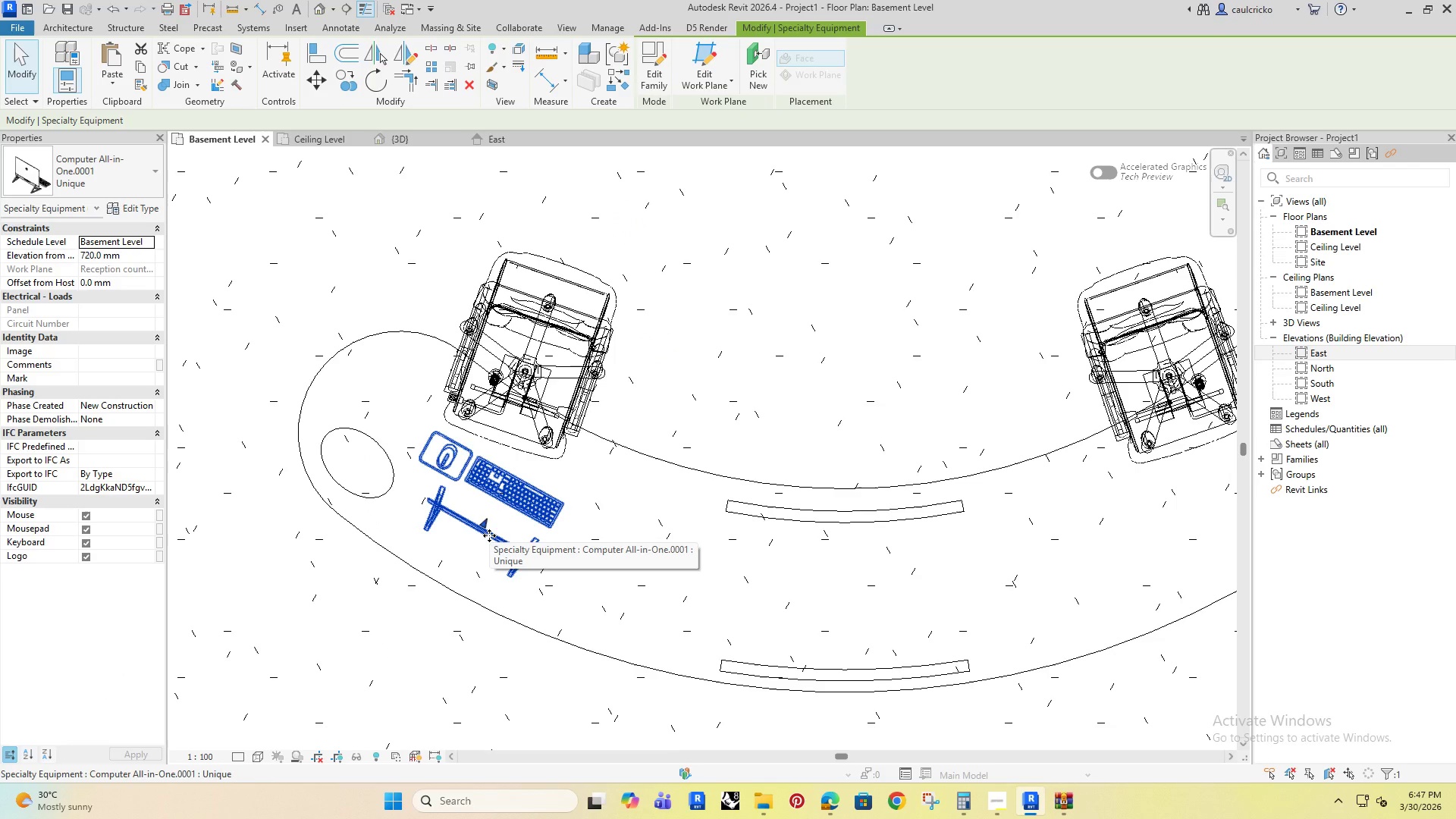 
type(dm)
 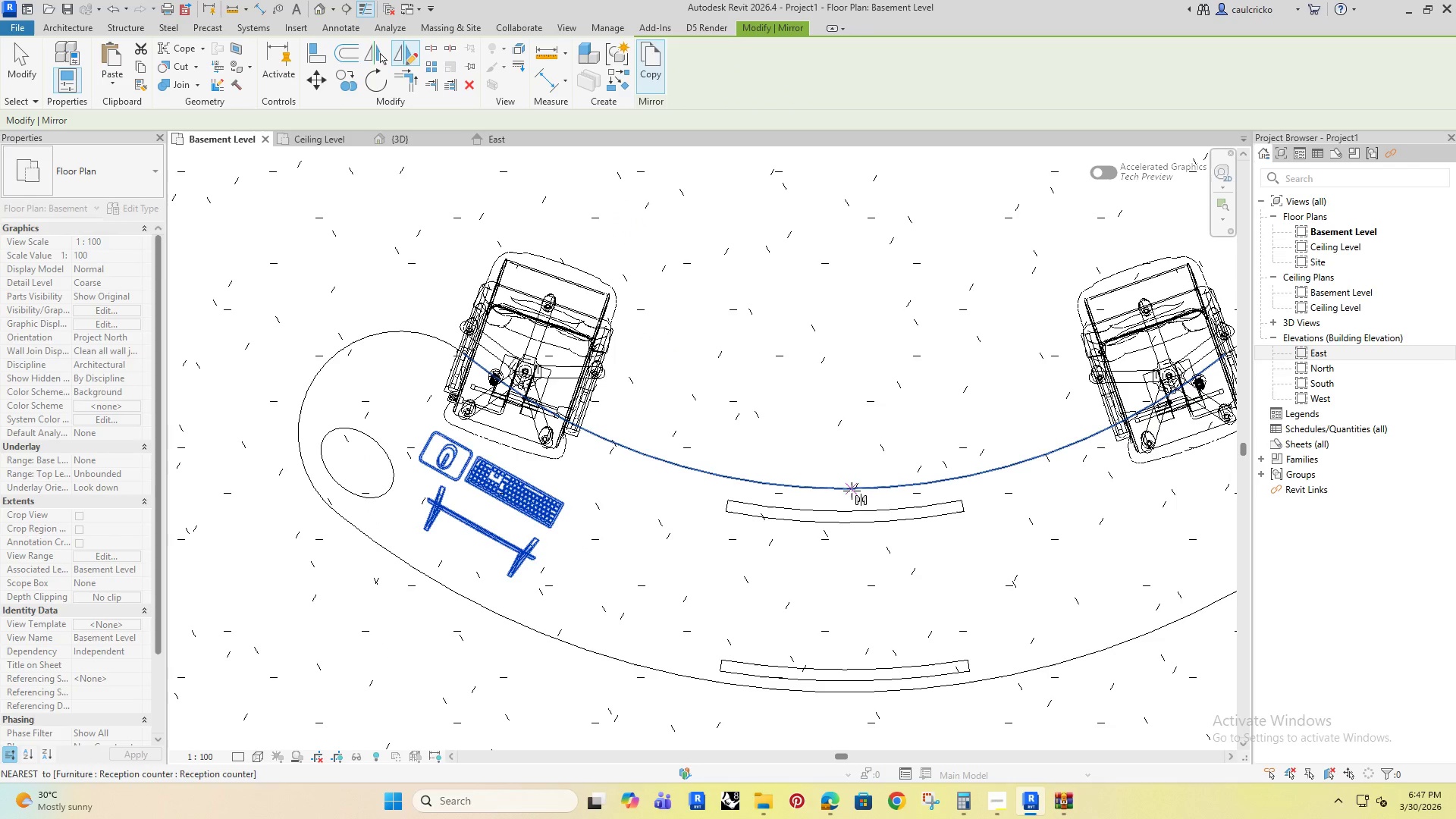 
left_click([848, 490])
 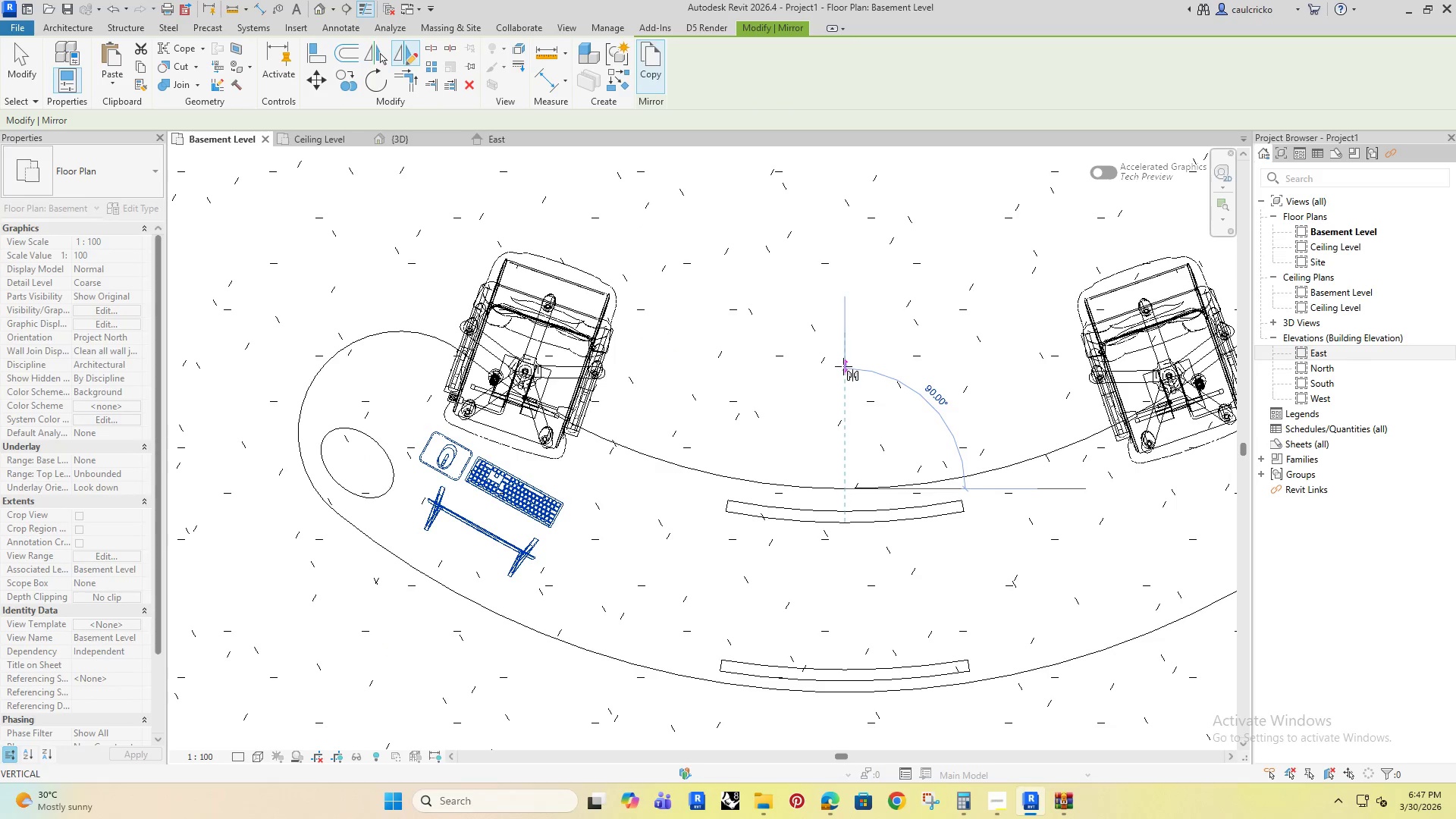 
left_click([843, 366])
 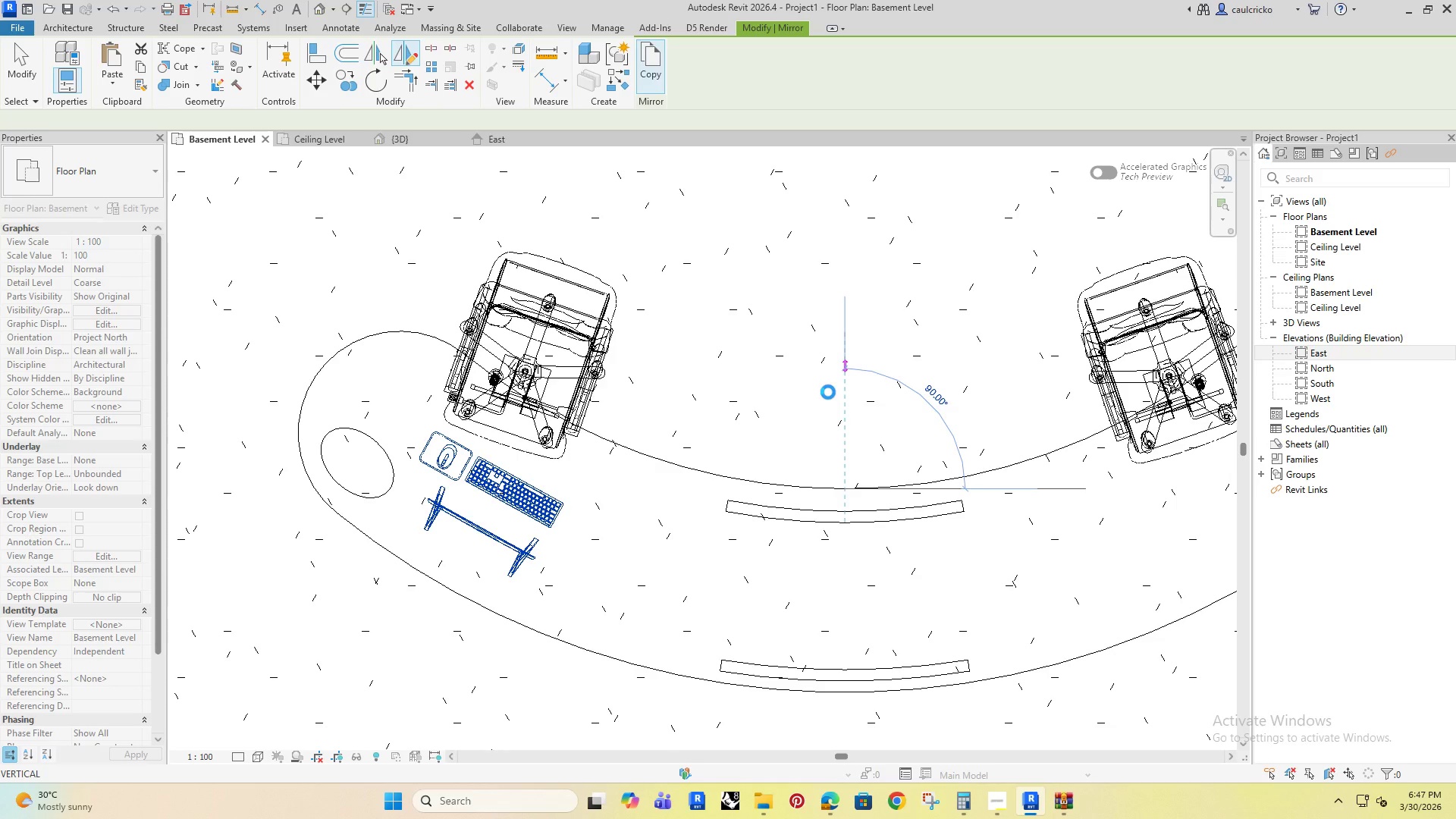 
left_click([393, 137])
 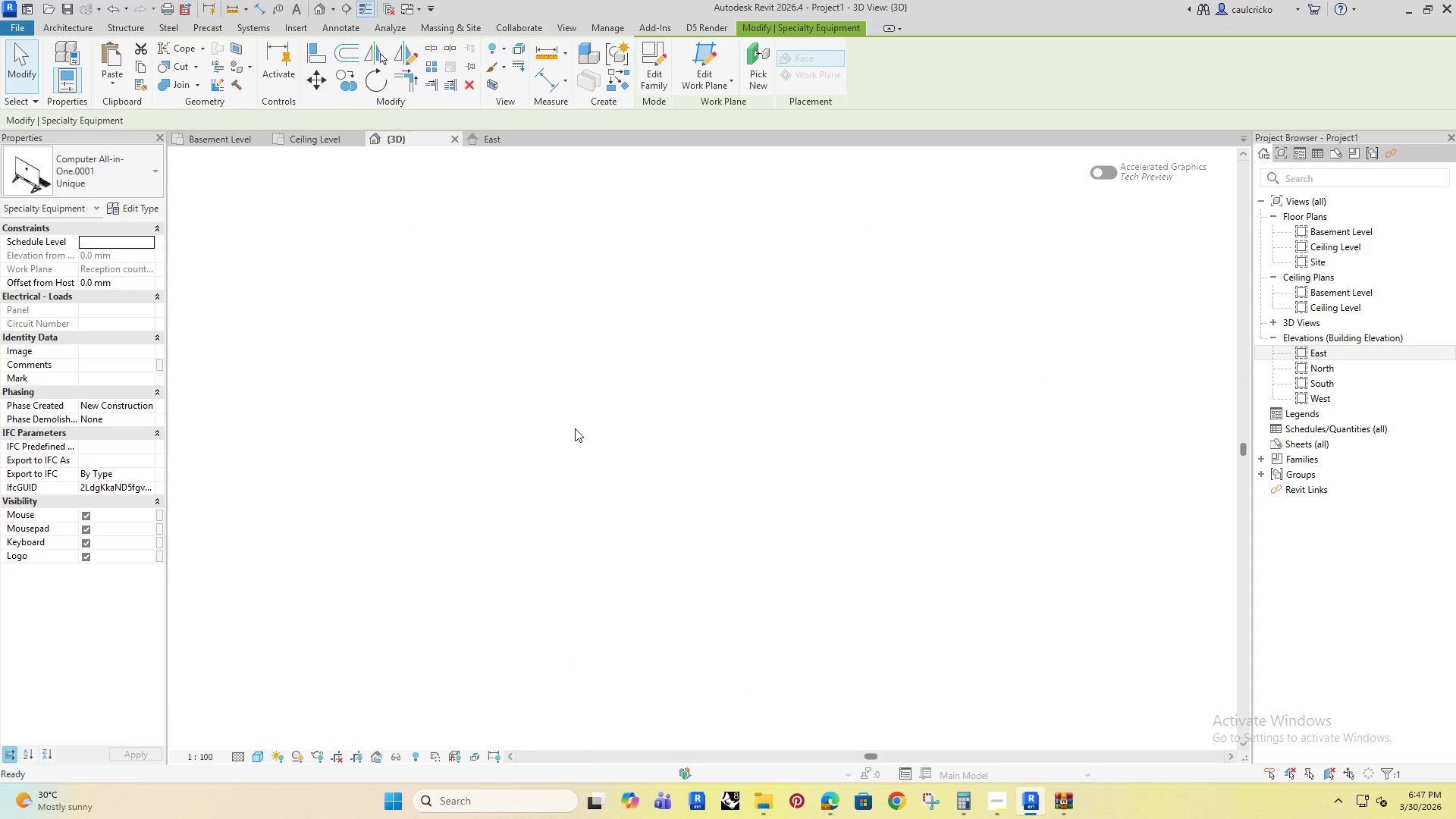 
scroll: coordinate [826, 400], scroll_direction: down, amount: 7.0
 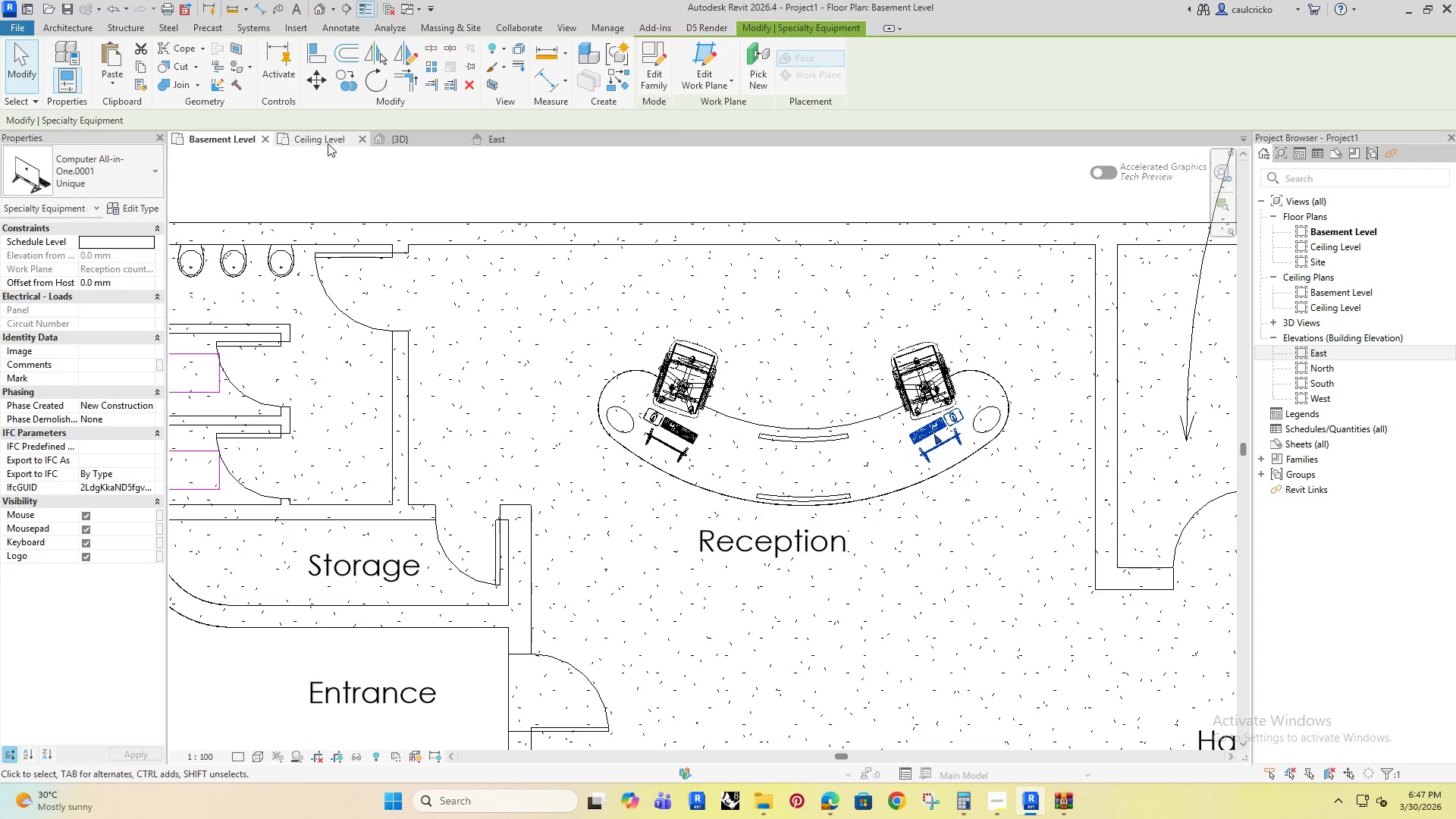 
hold_key(key=ShiftRight, duration=0.5)
 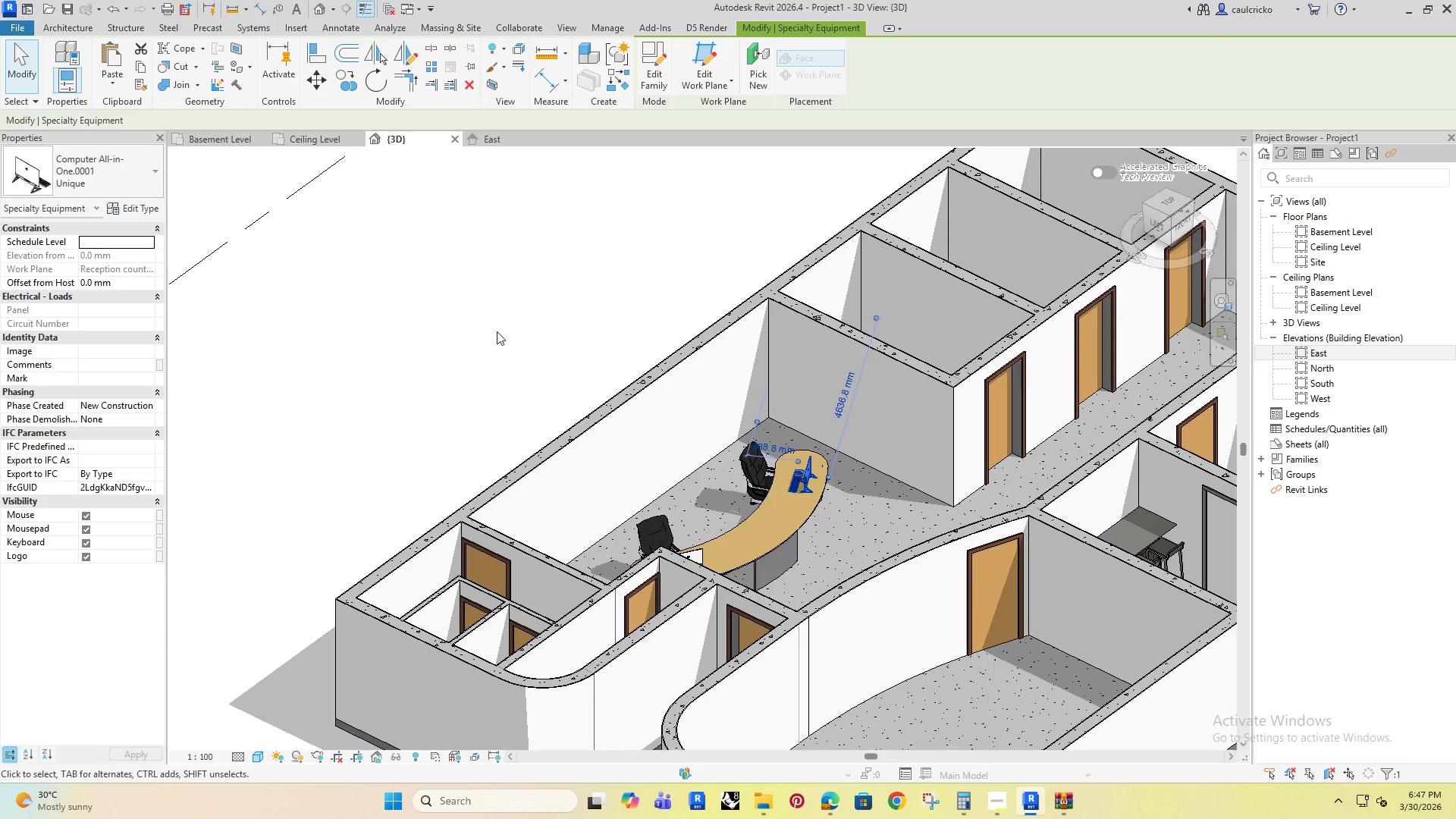 
left_click([491, 327])
 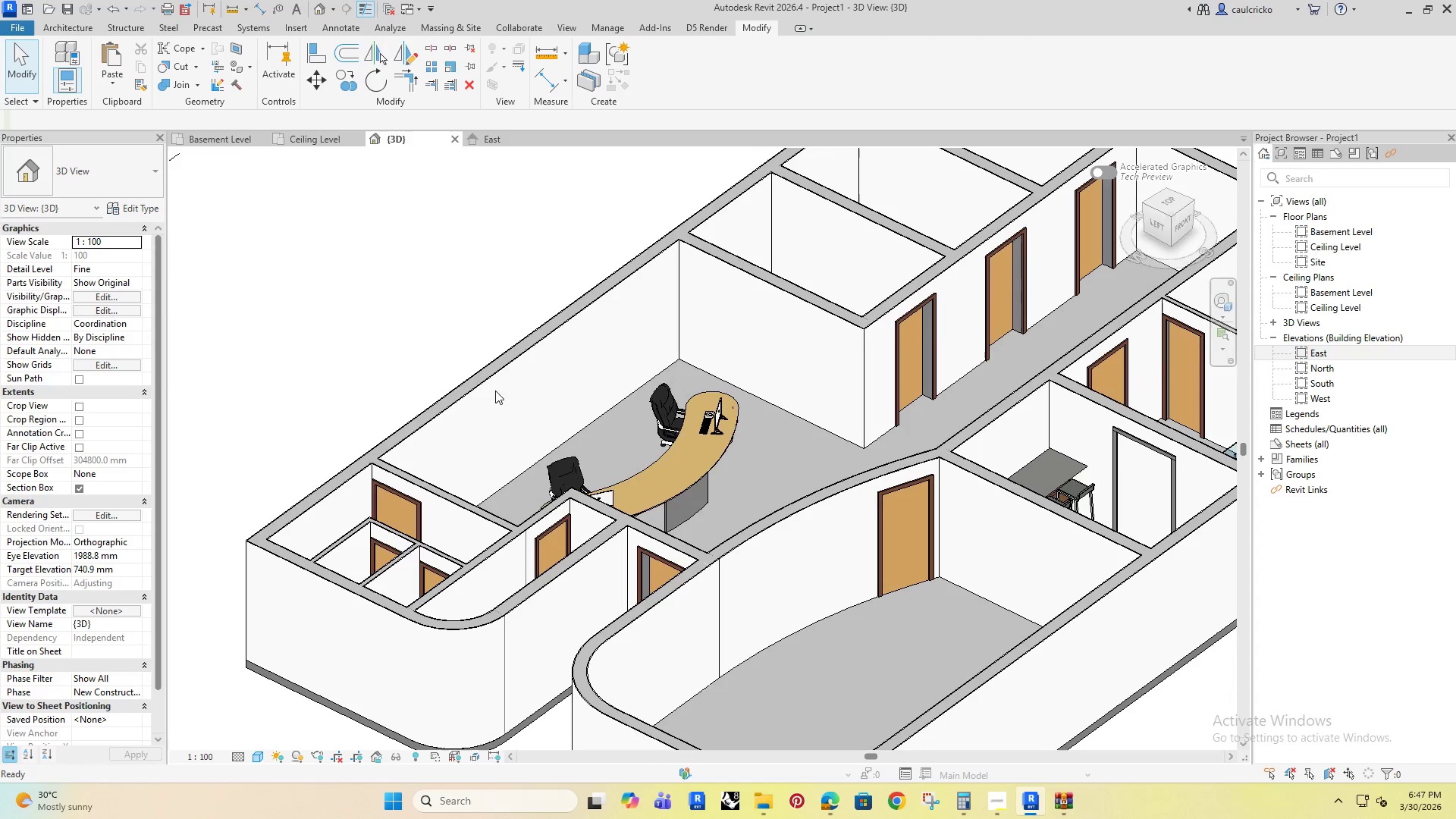 
hold_key(key=ShiftRight, duration=1.38)
 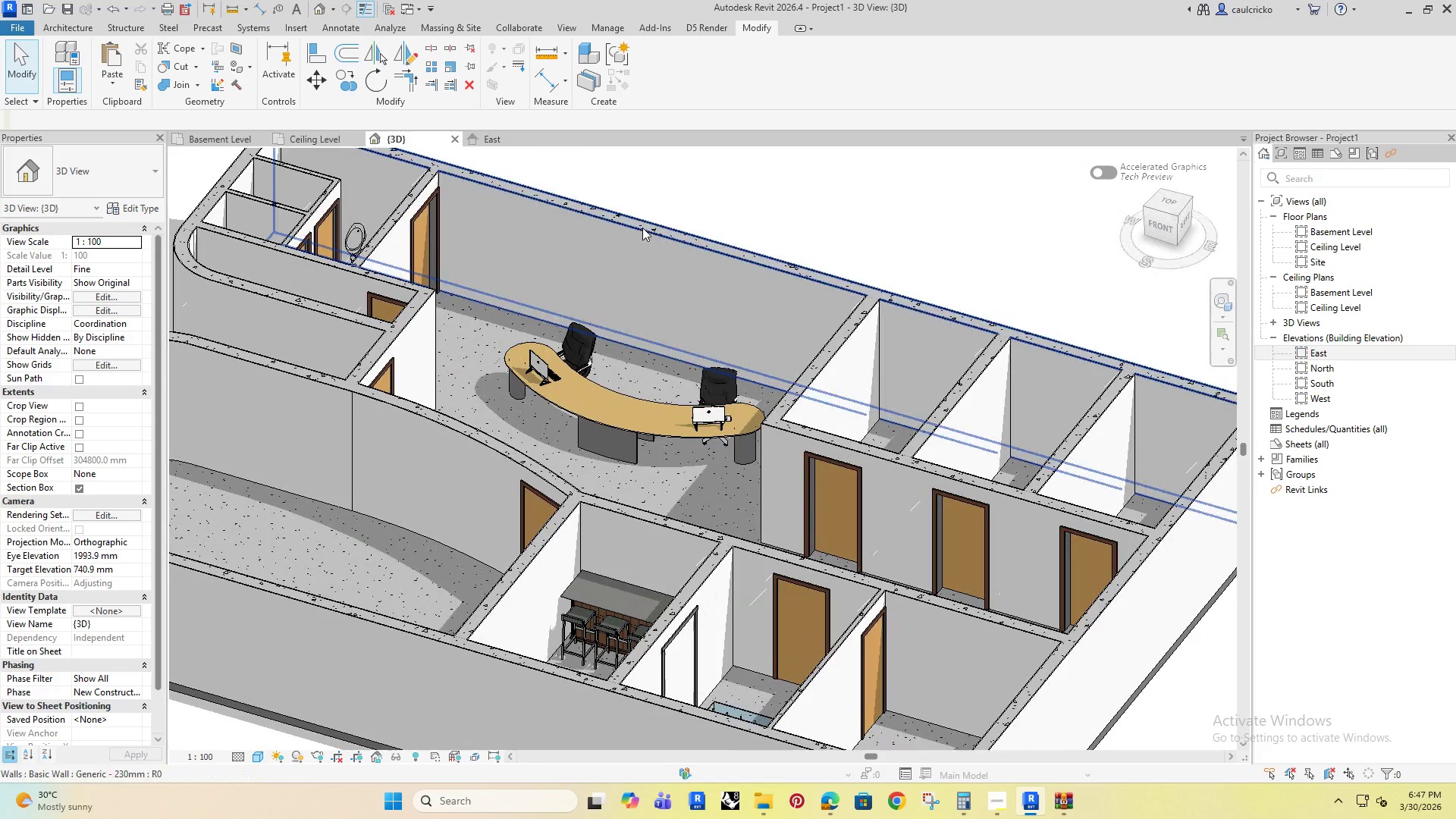 
scroll: coordinate [575, 437], scroll_direction: down, amount: 5.0
 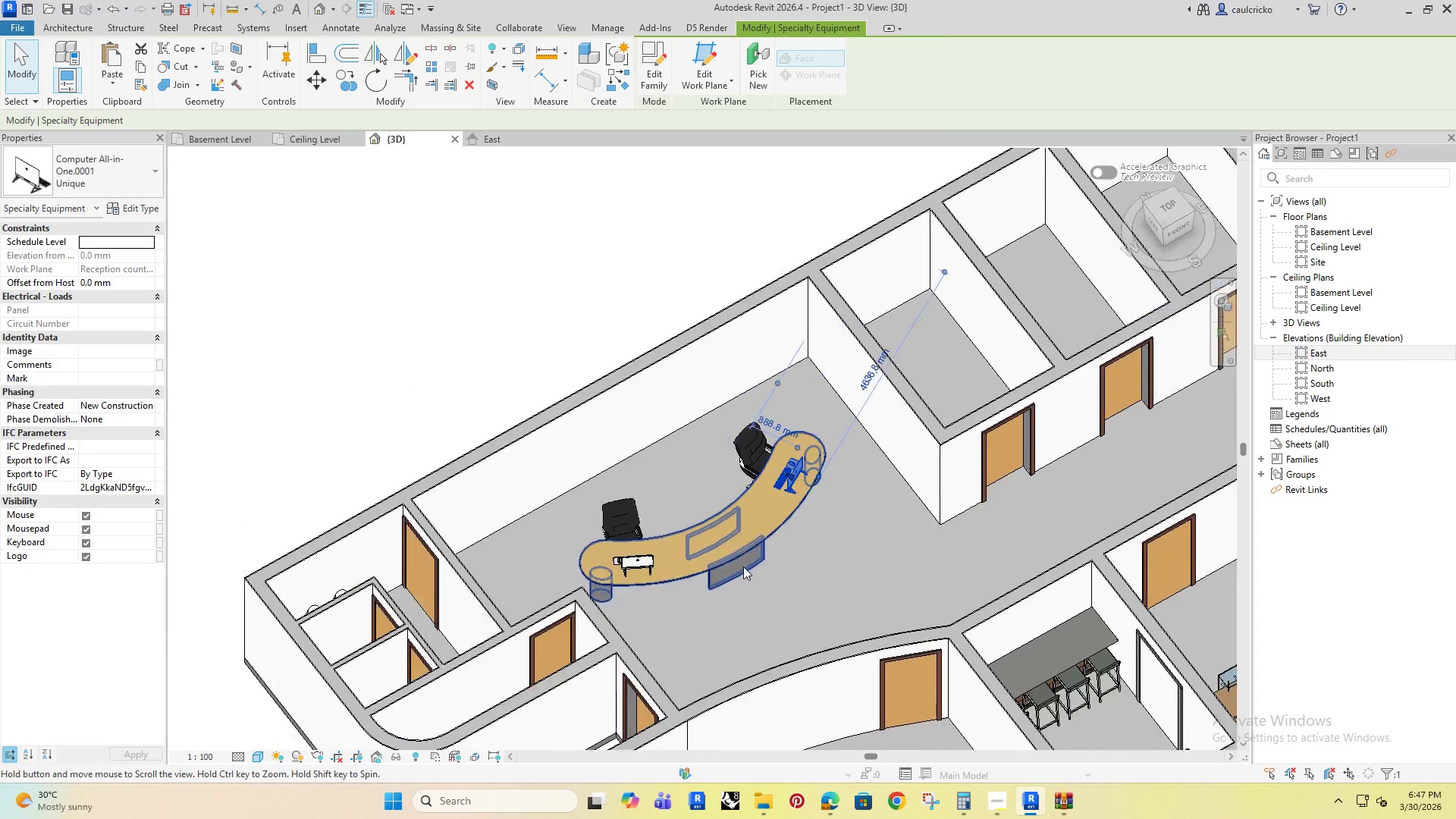 
left_click([671, 200])
 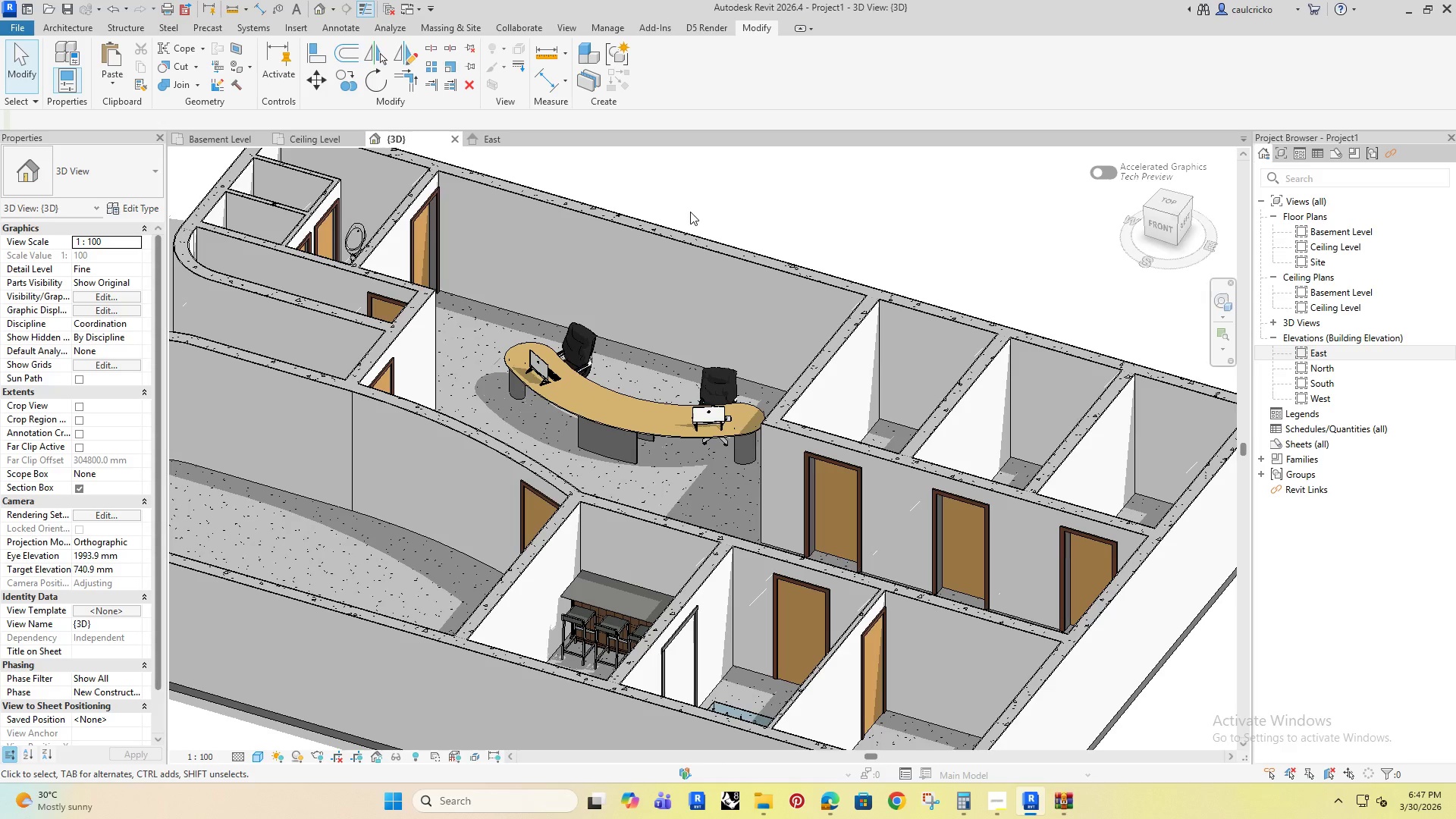 
left_click([690, 212])
 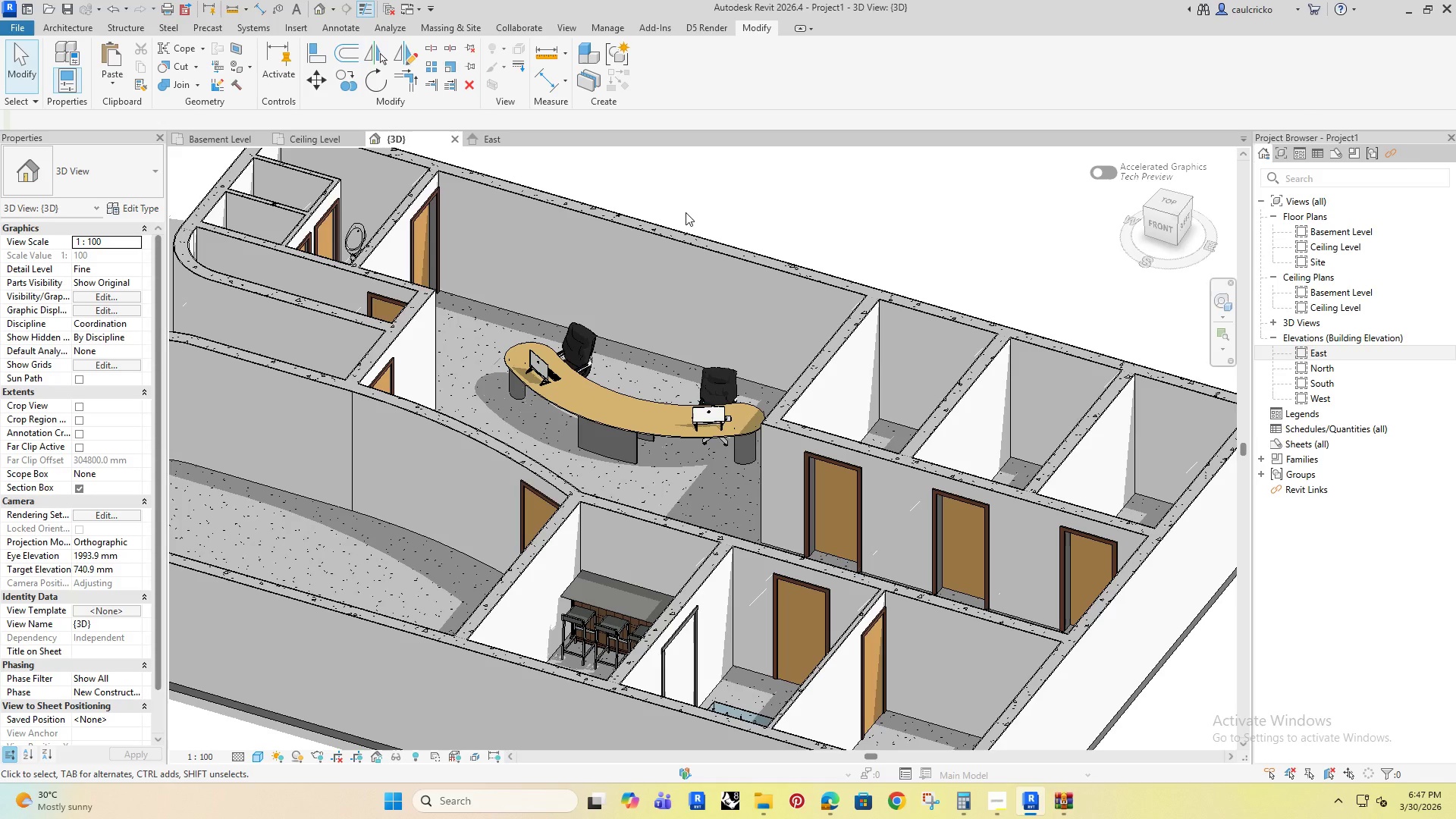 
left_click([669, 196])
 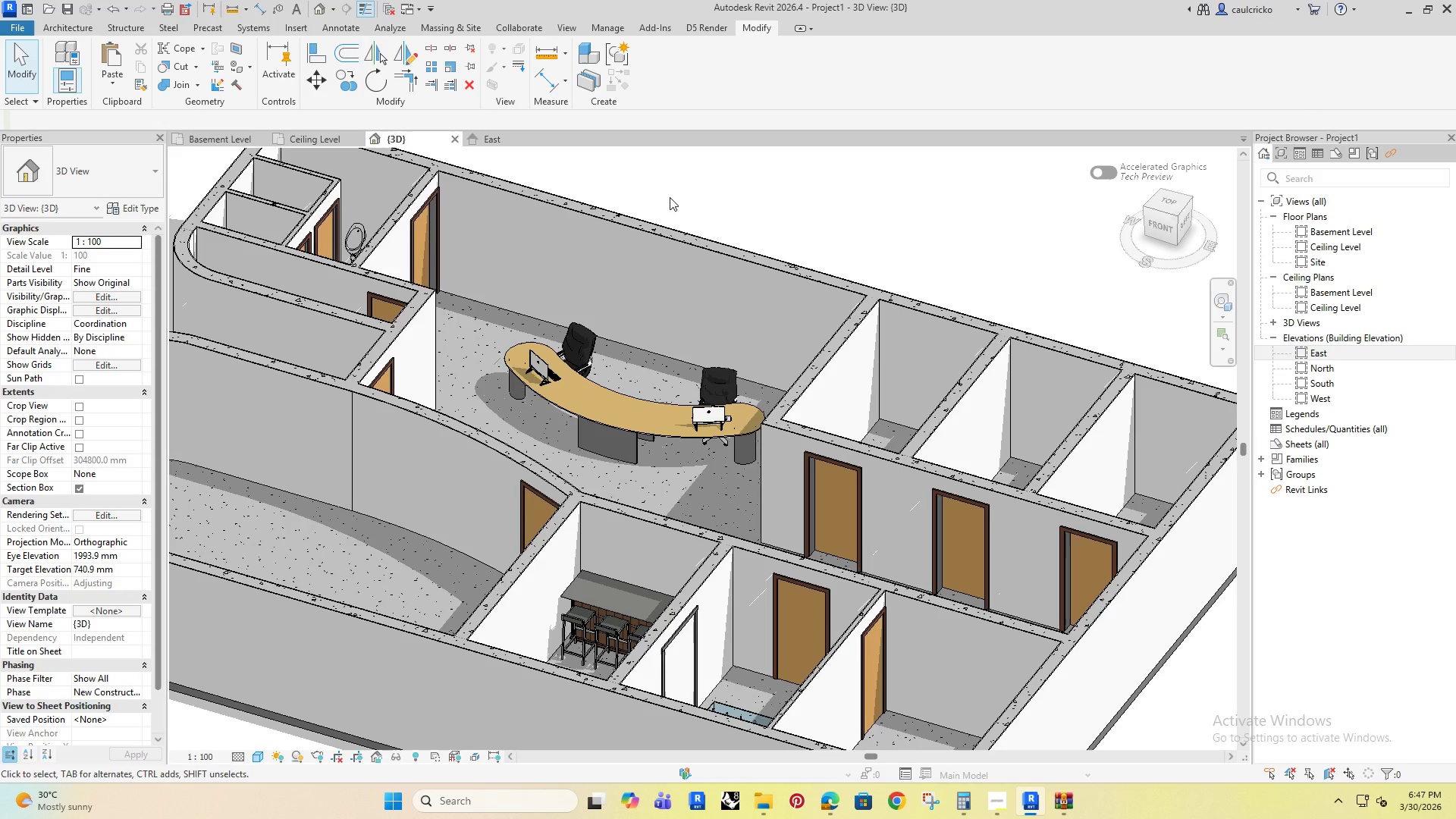 
type(pk)
 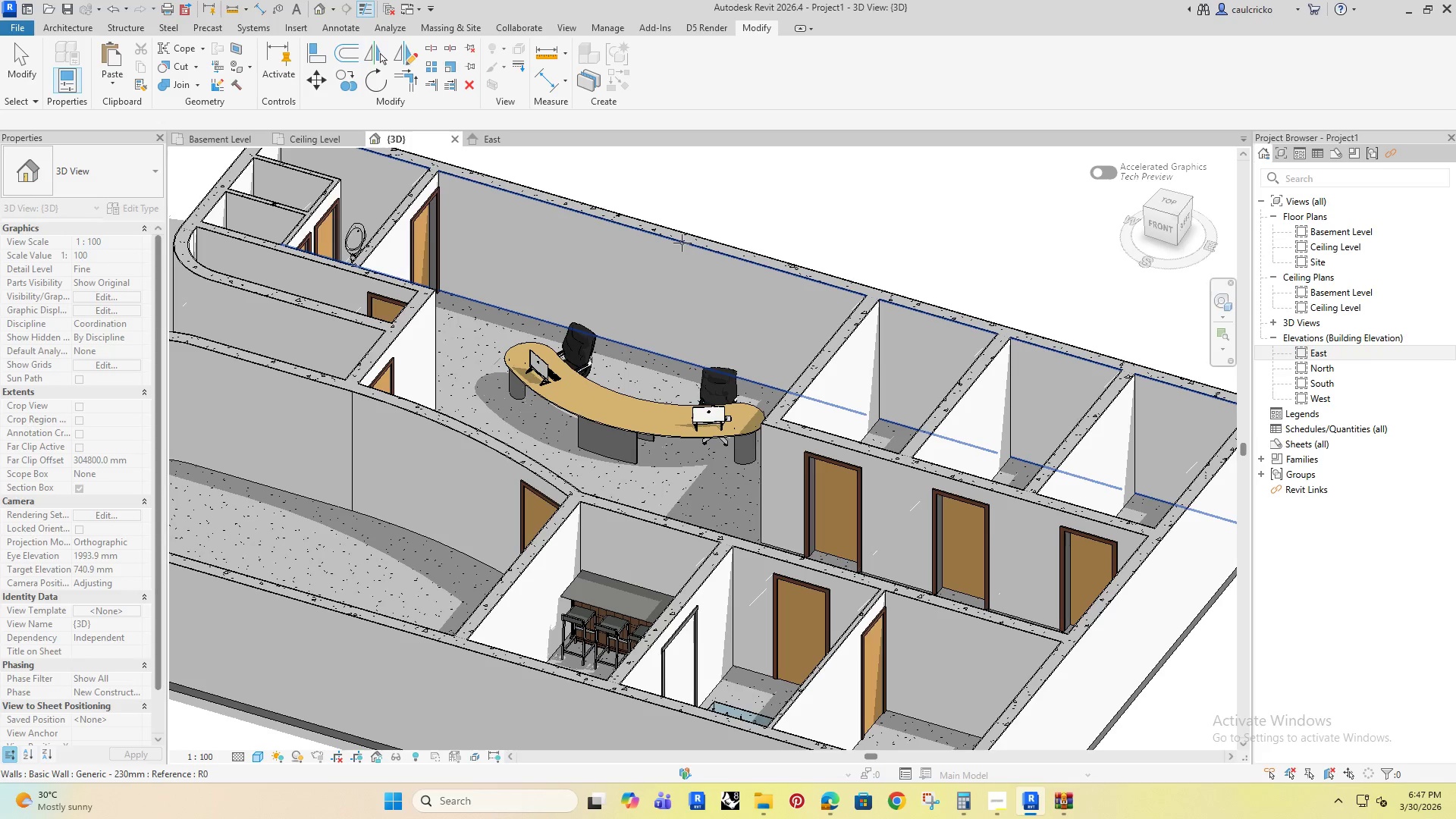 
left_click([682, 243])
 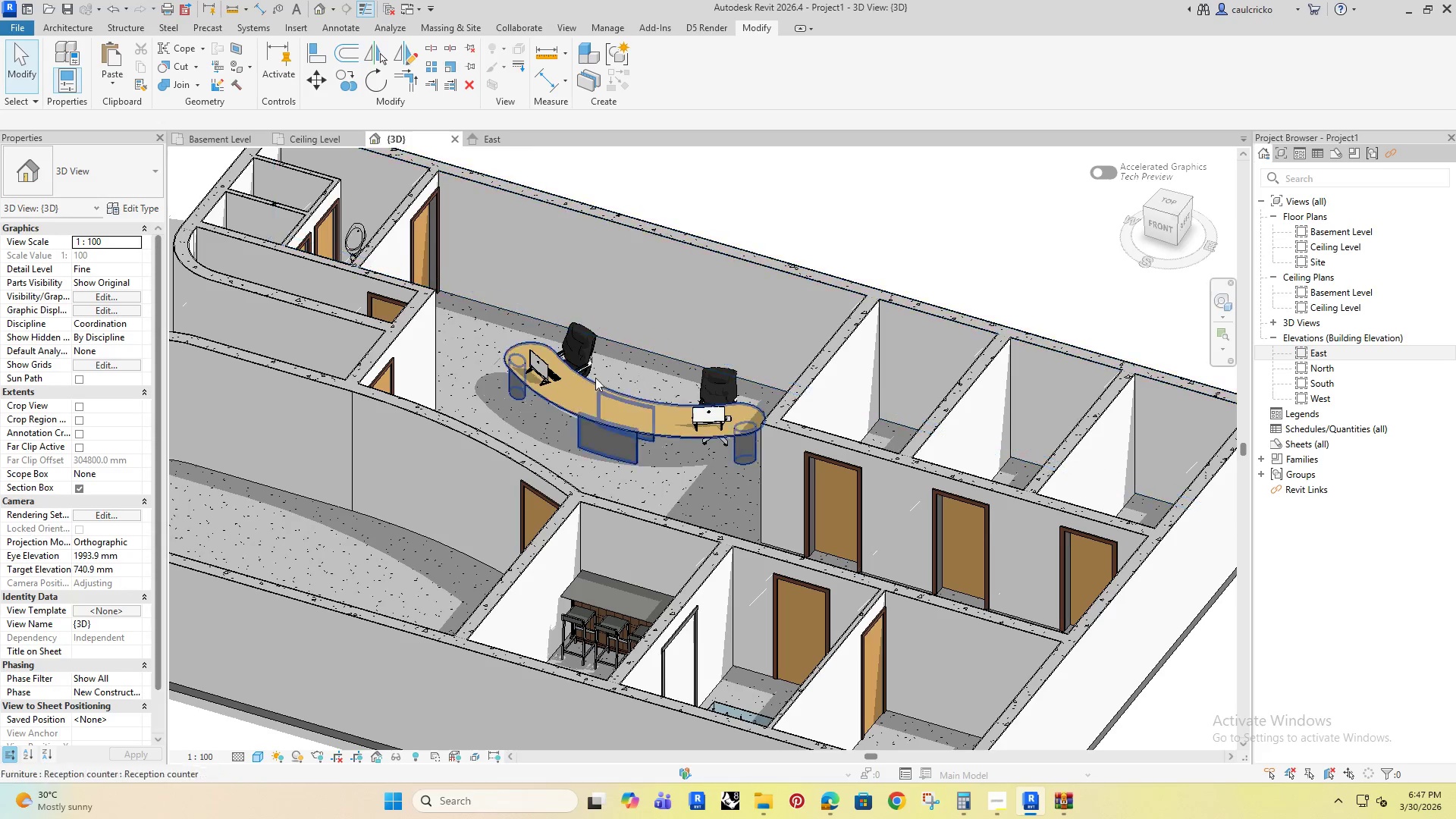 
hold_key(key=ShiftRight, duration=1.5)
 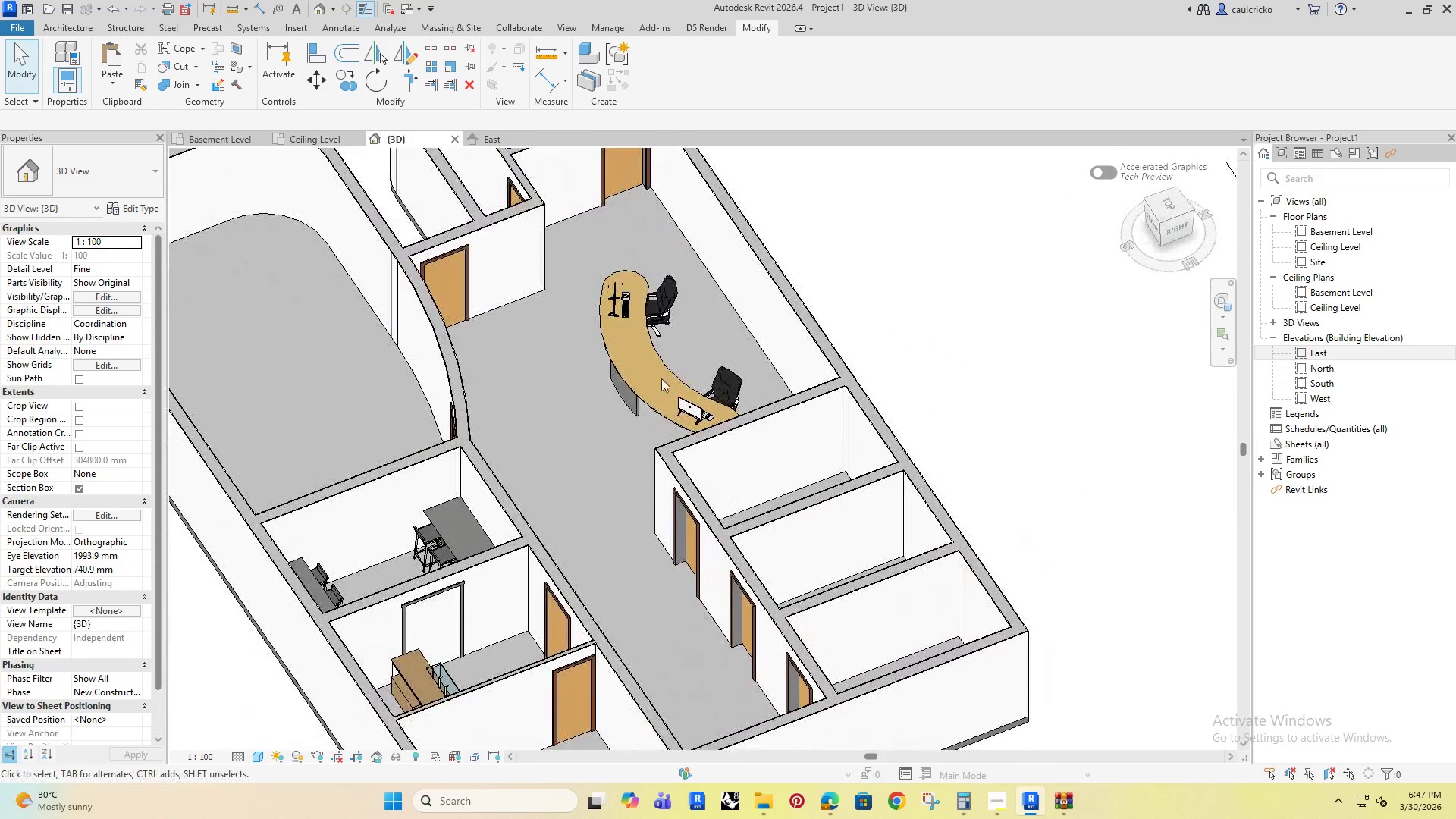 
hold_key(key=ShiftRight, duration=0.33)
 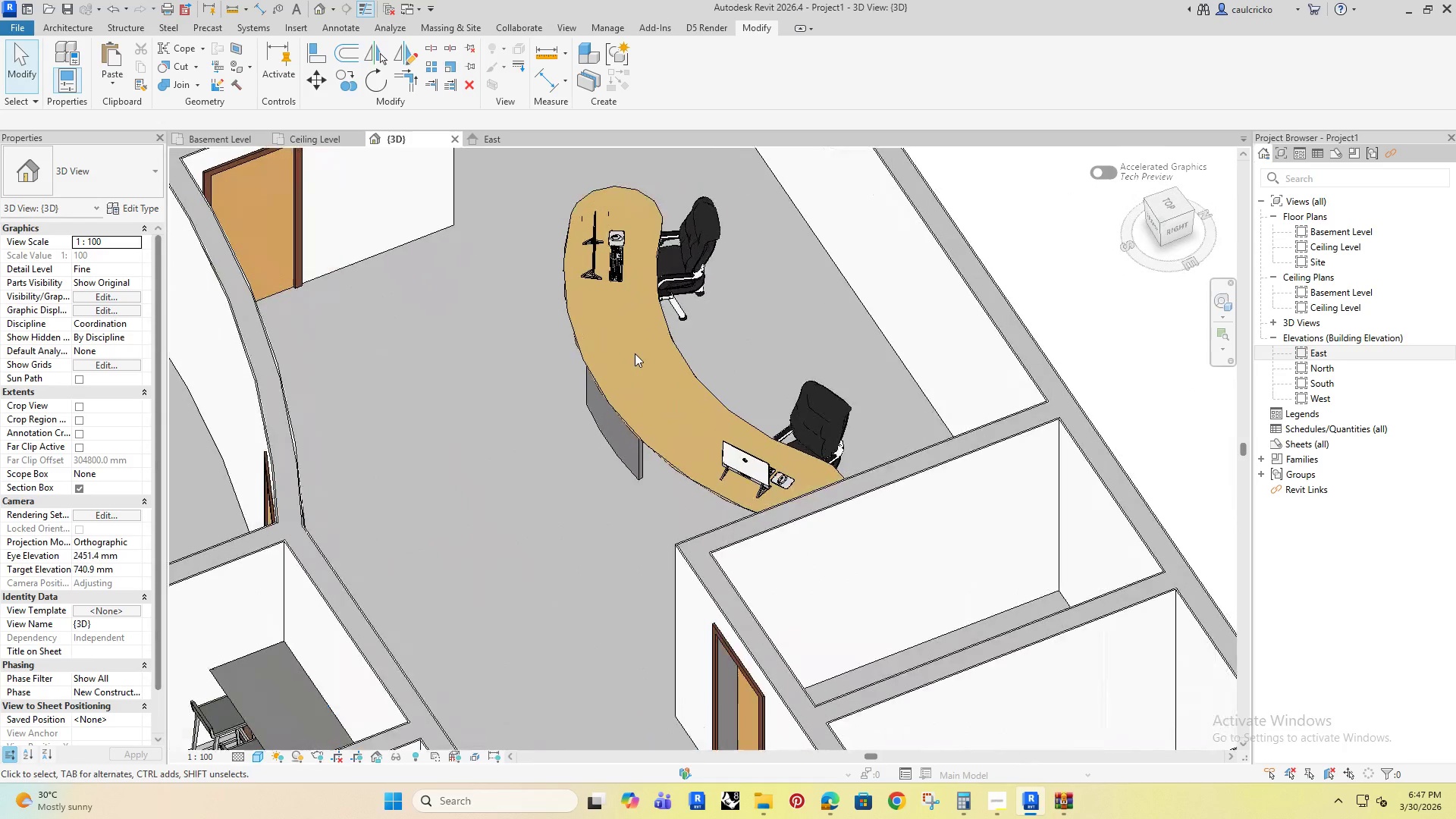 
hold_key(key=ShiftRight, duration=1.64)
 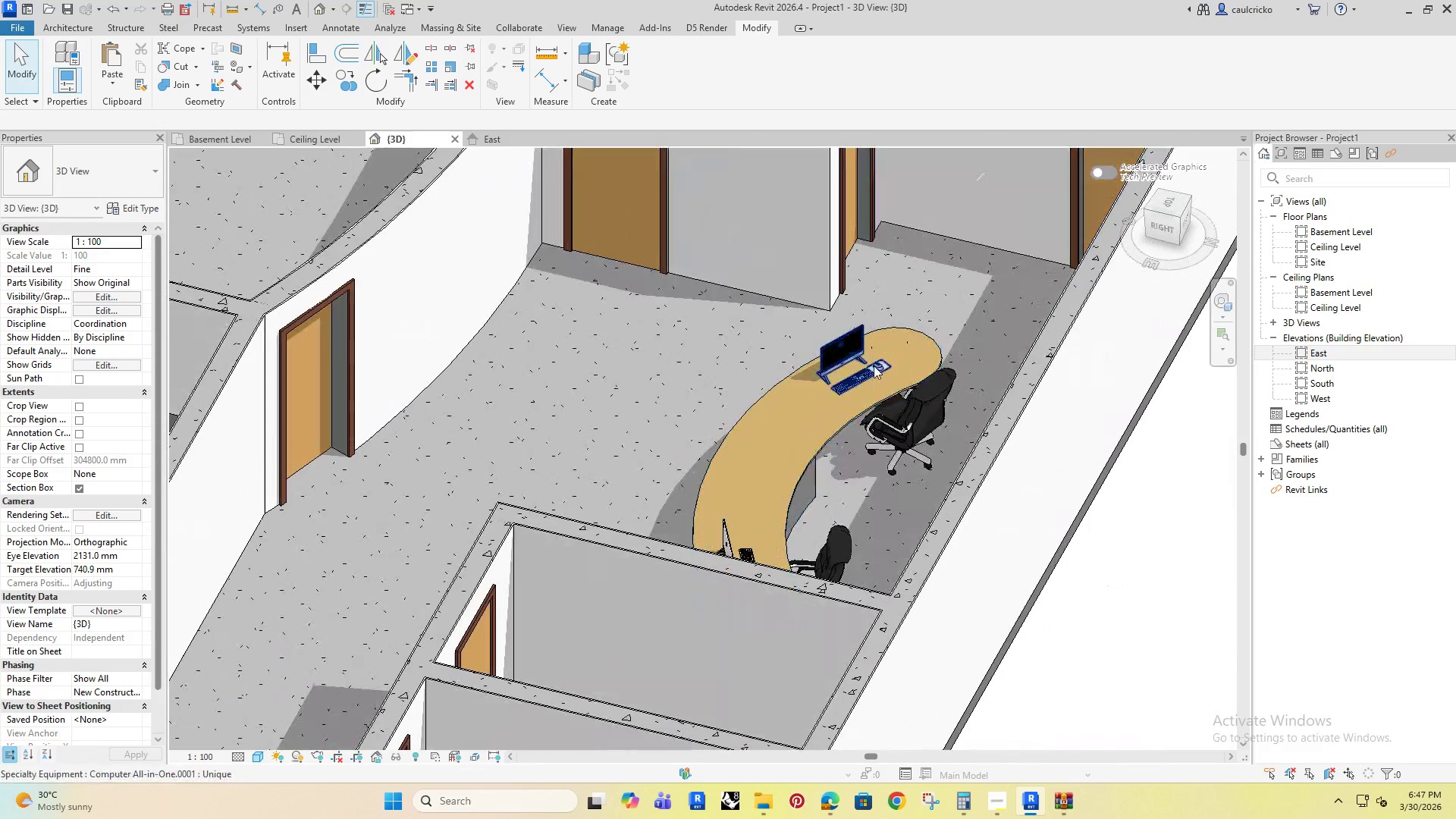 
scroll: coordinate [584, 378], scroll_direction: down, amount: 1.0
 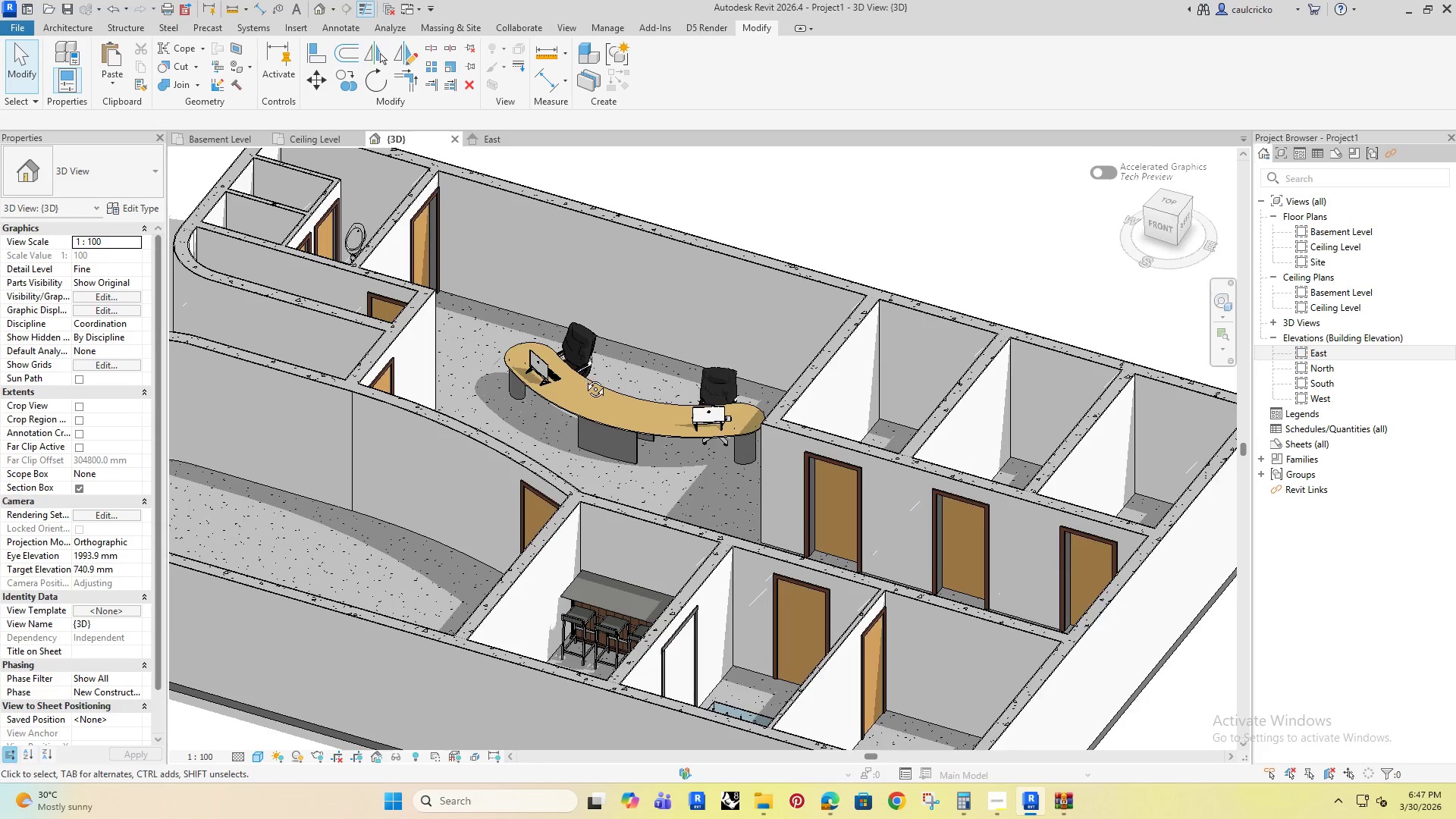 
key(Shift+ShiftRight)
 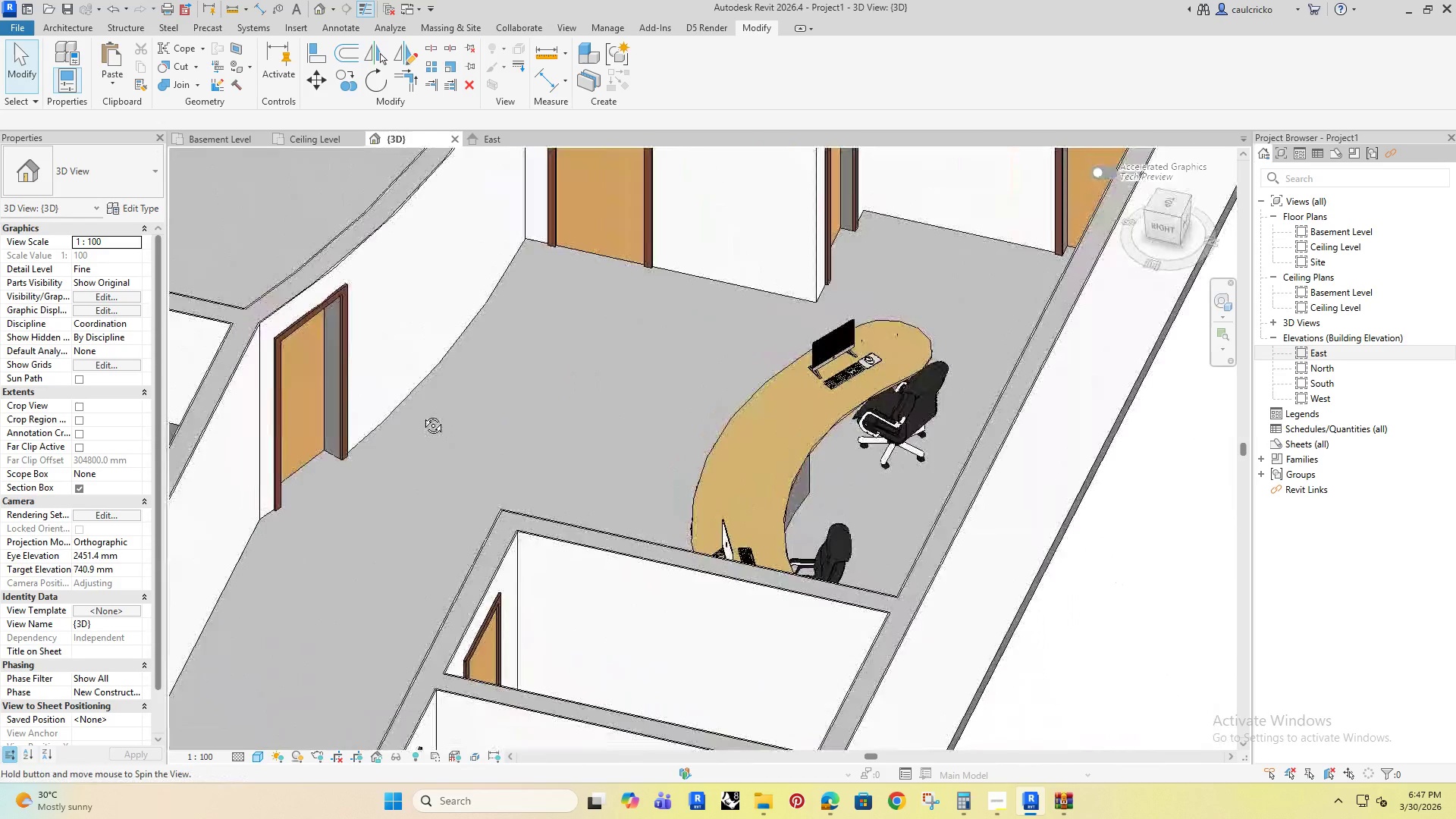 
key(Shift+ShiftRight)
 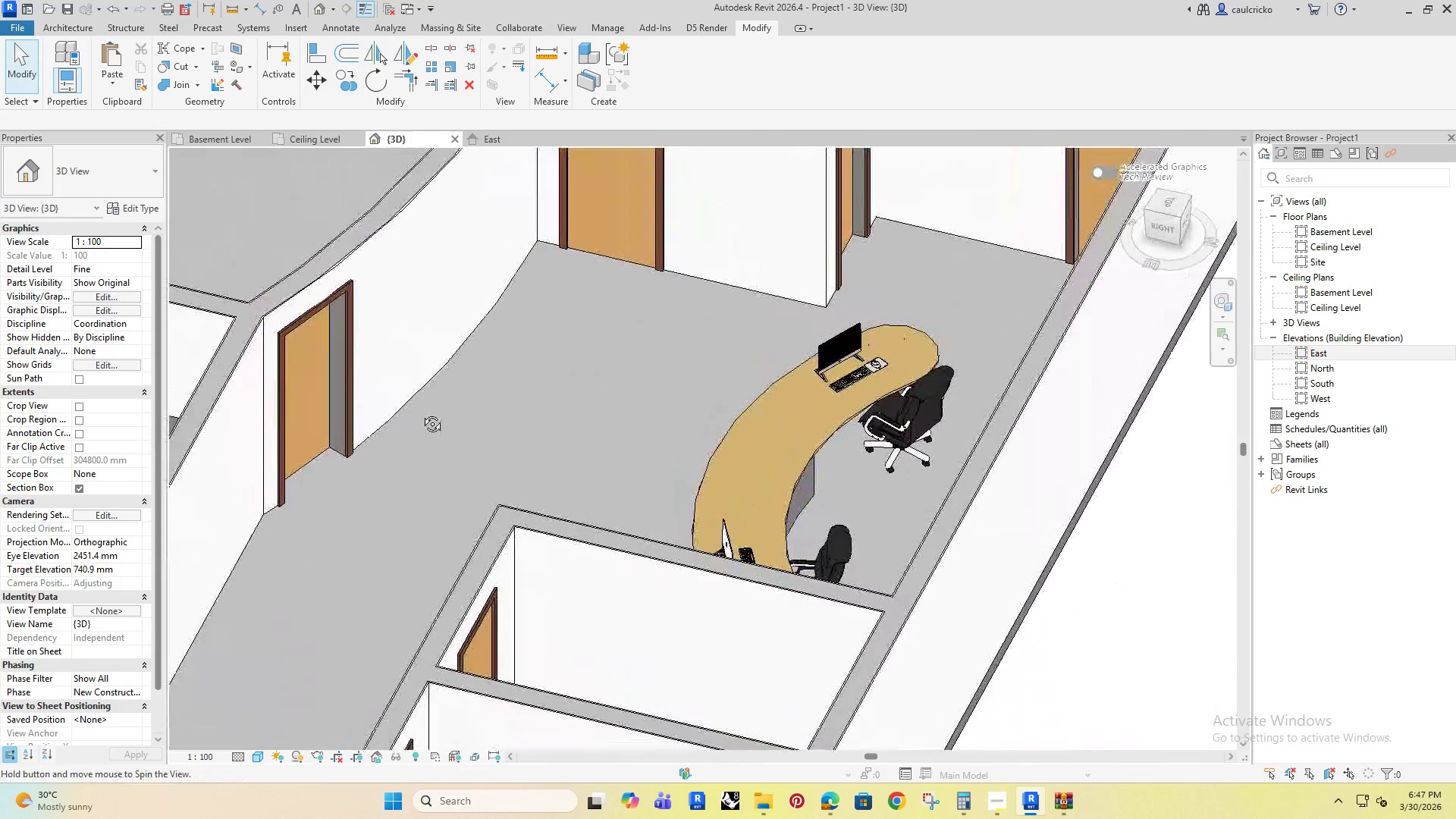 
hold_key(key=ShiftRight, duration=1.52)
 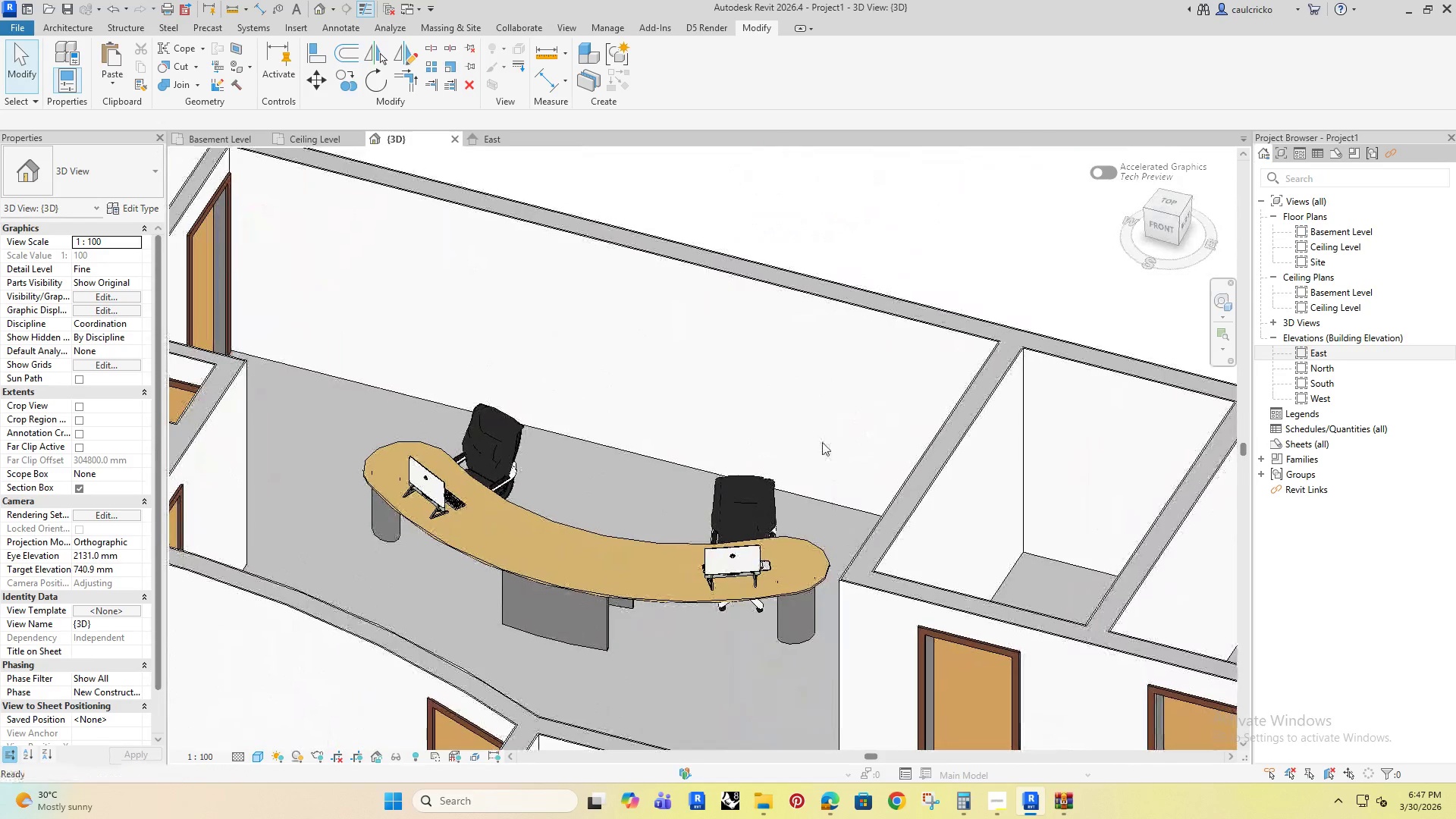 
scroll: coordinate [635, 353], scroll_direction: up, amount: 5.0
 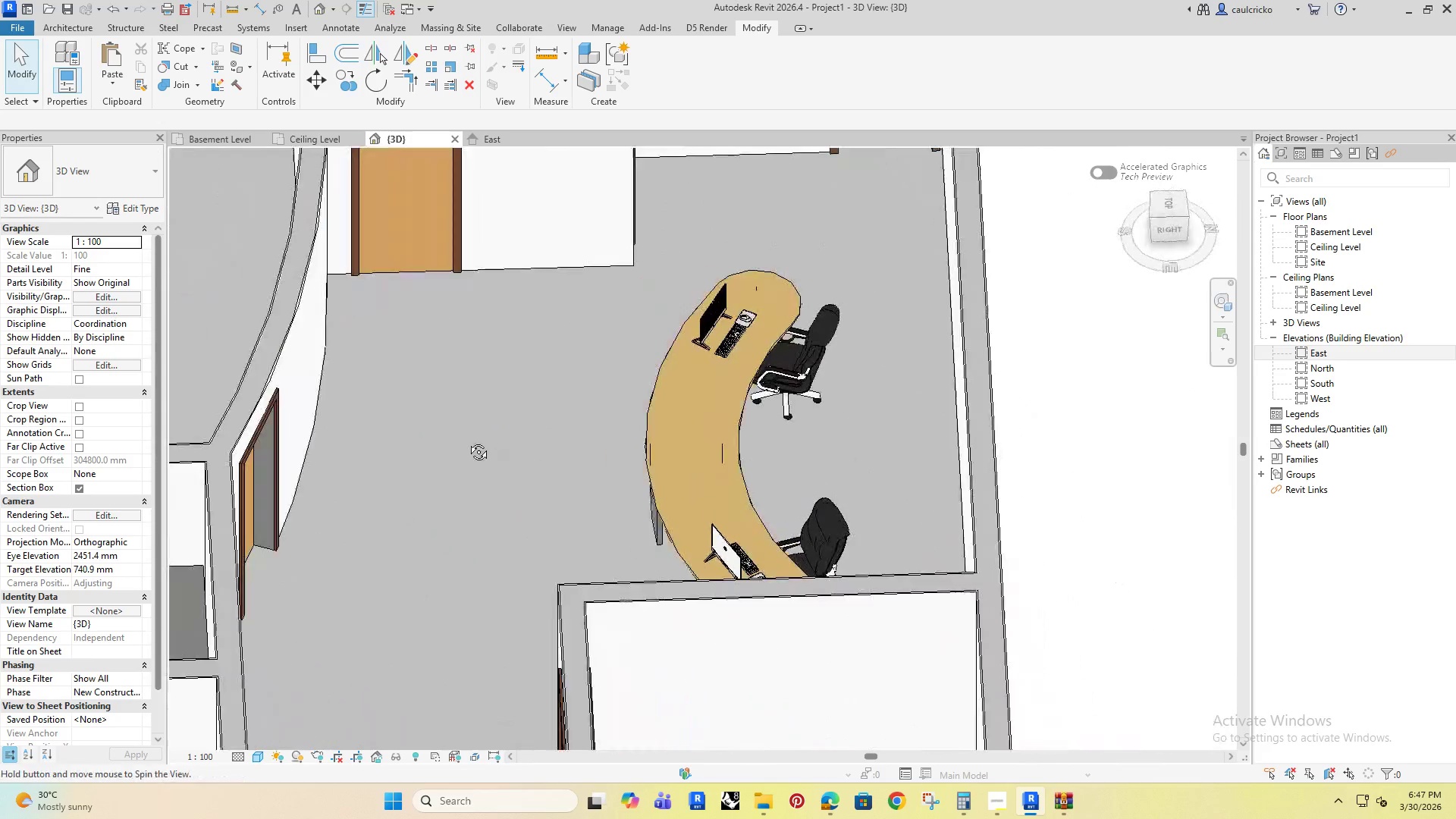 
hold_key(key=ShiftRight, duration=0.48)
 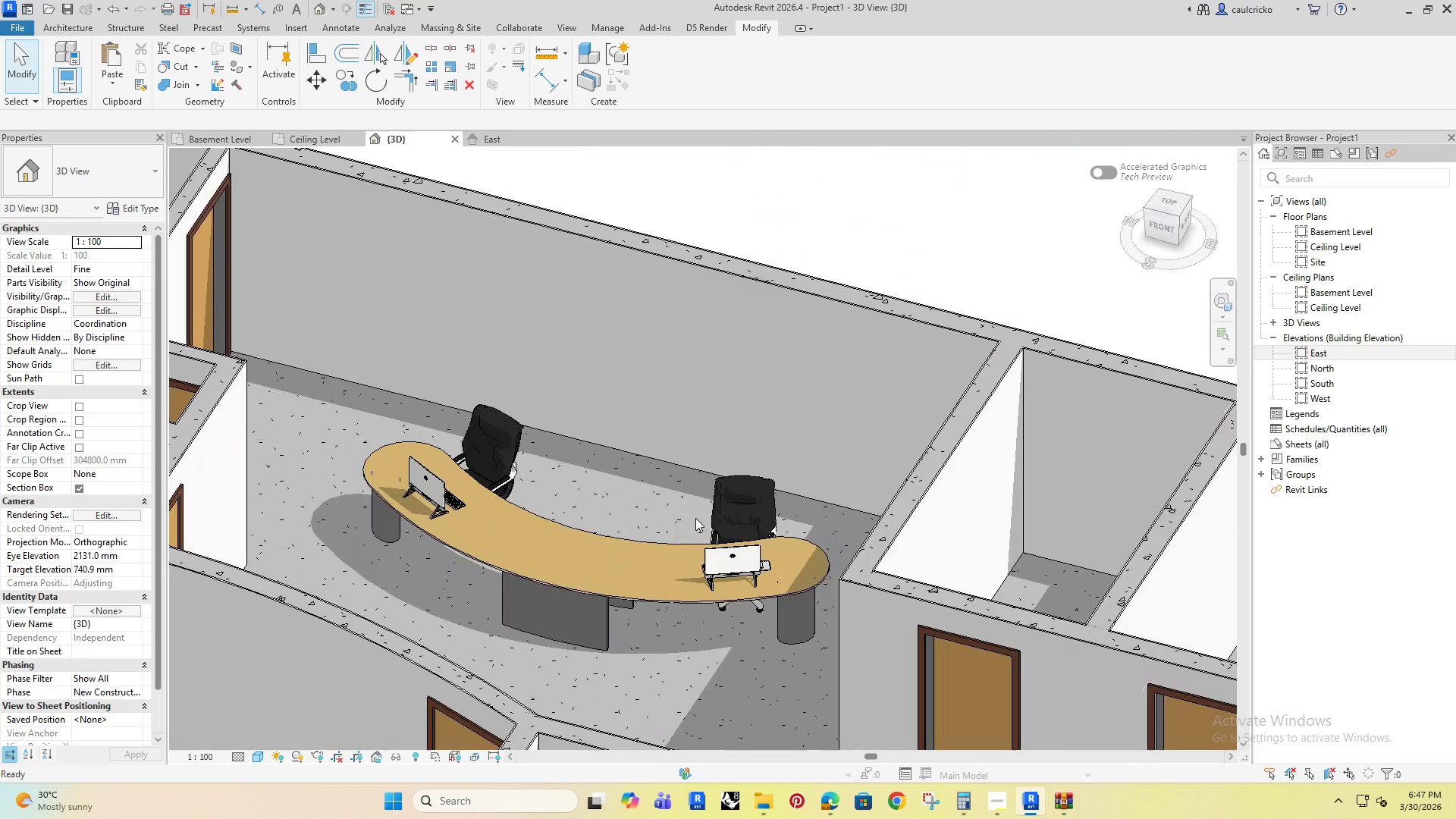 
hold_key(key=ShiftRight, duration=1.51)
 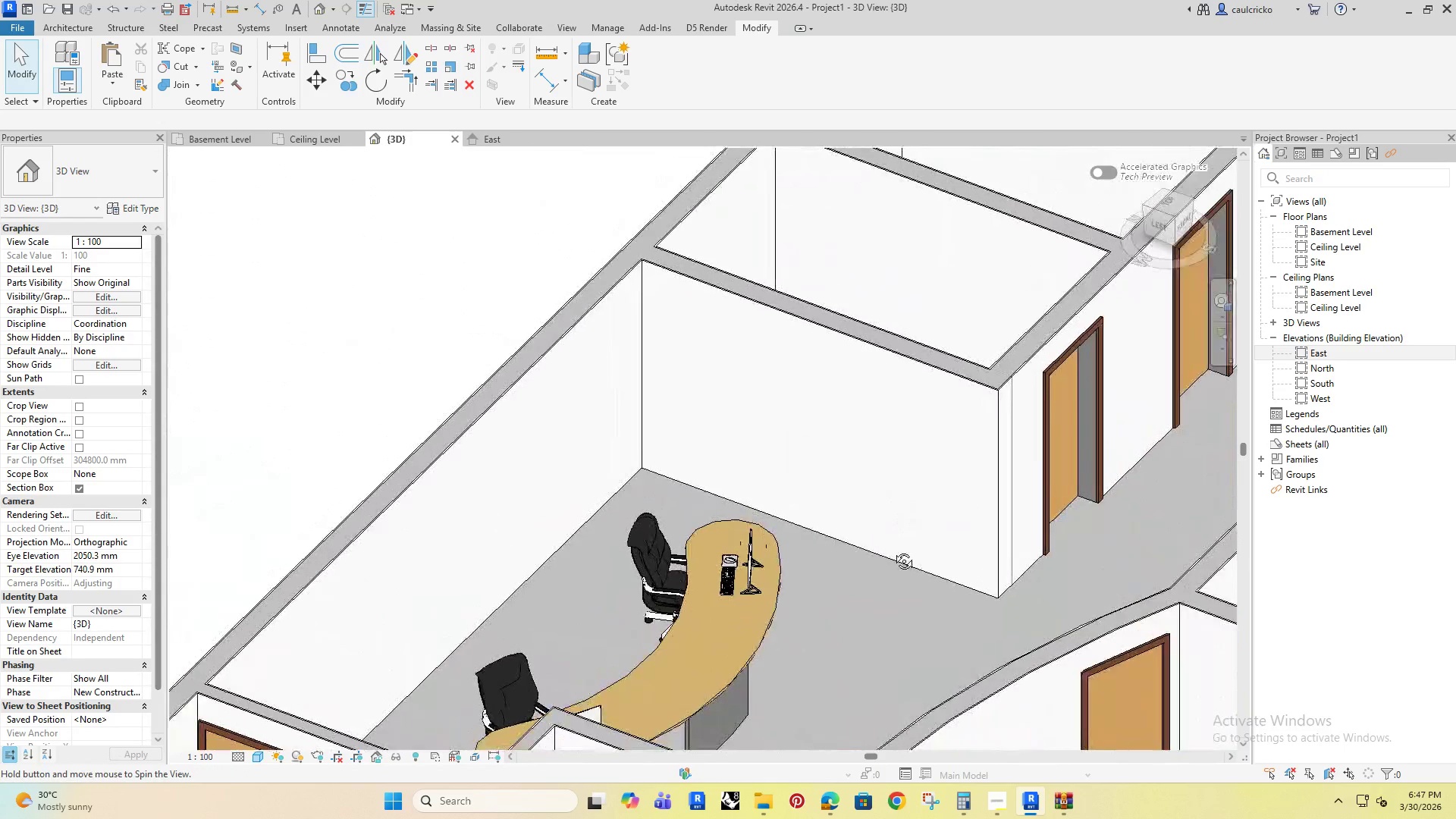 
hold_key(key=ShiftRight, duration=1.5)
 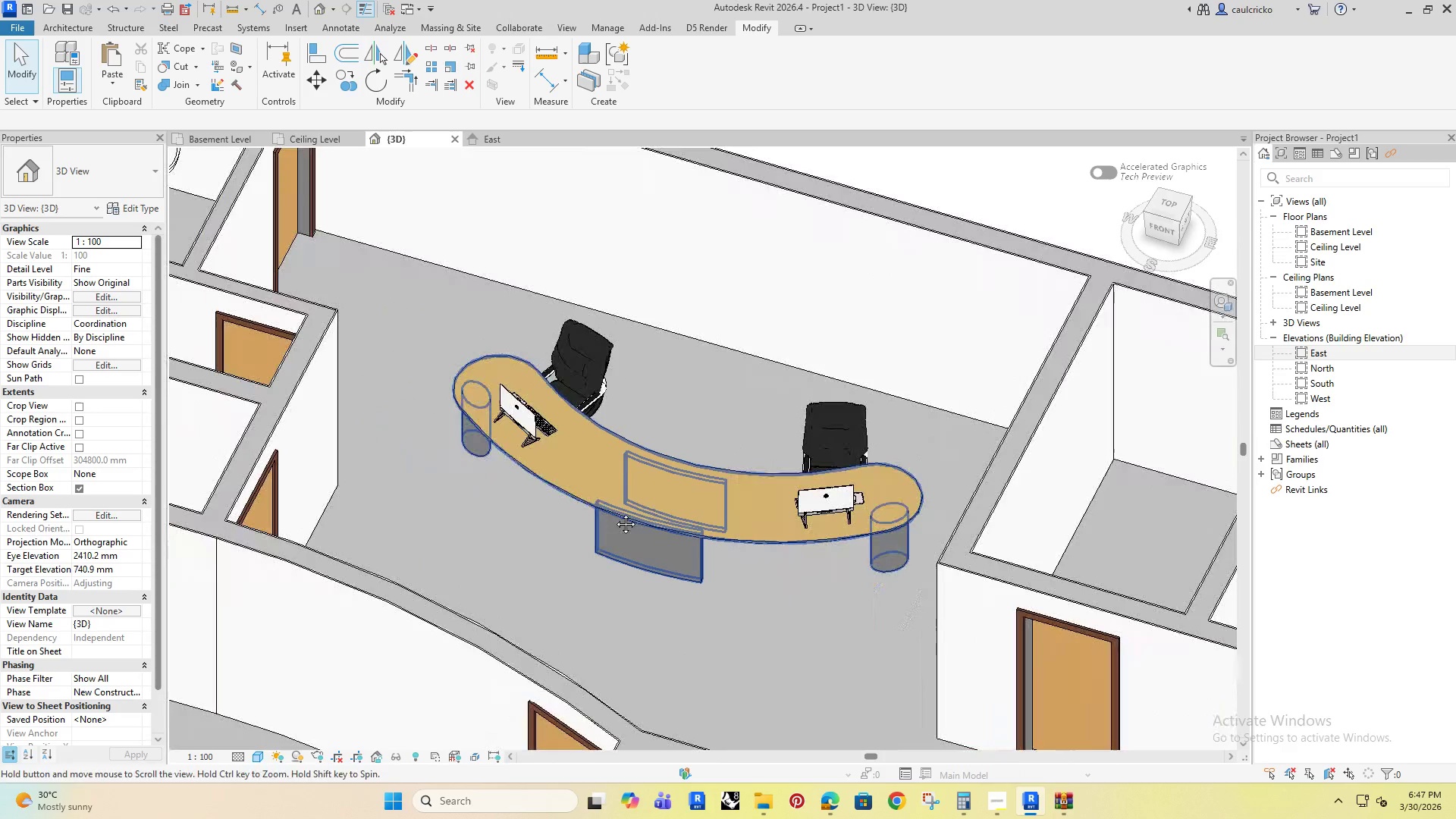 
double_click([745, 501])
 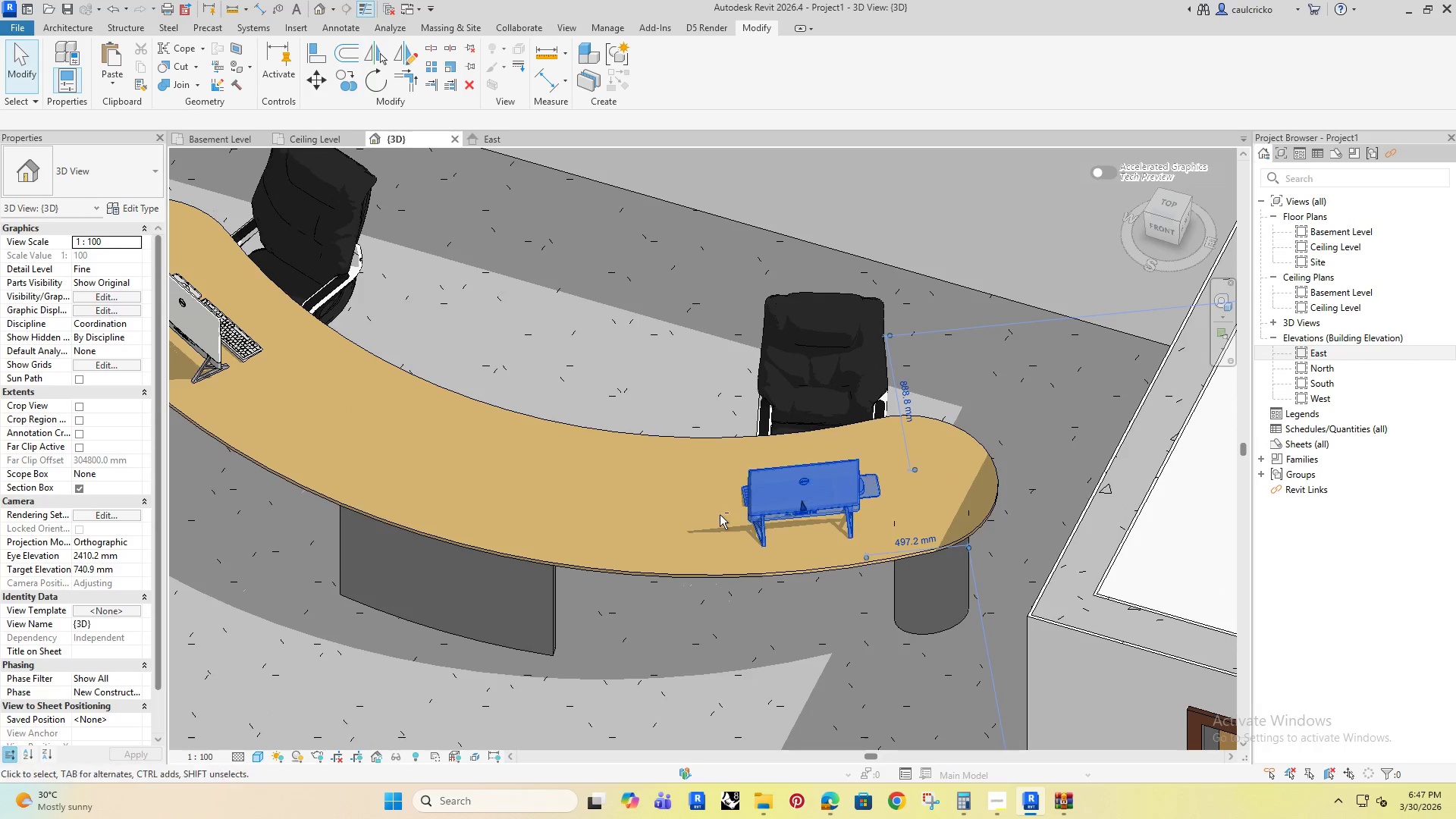 
hold_key(key=ShiftRight, duration=0.8)
 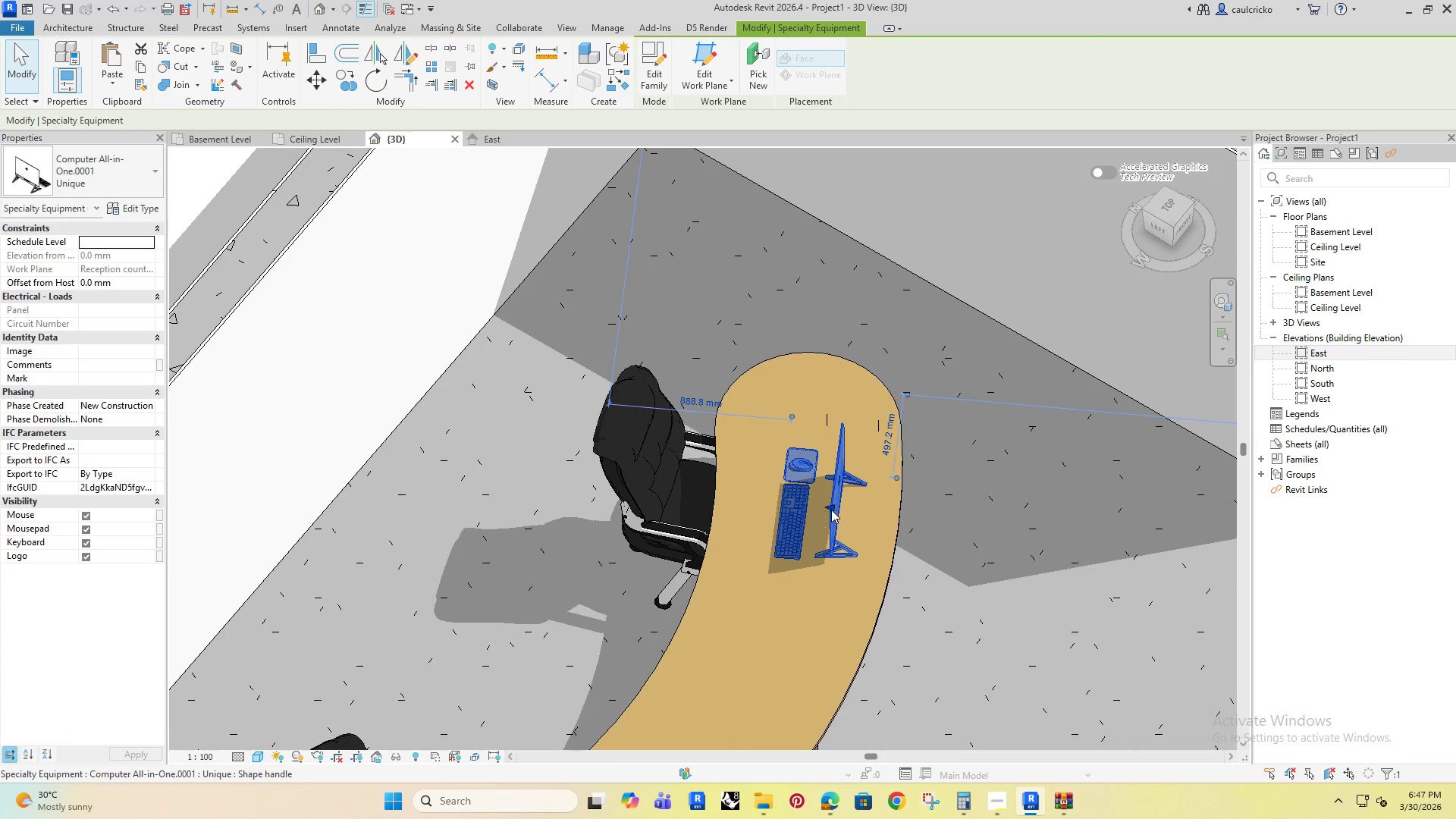 
scroll: coordinate [848, 510], scroll_direction: up, amount: 5.0
 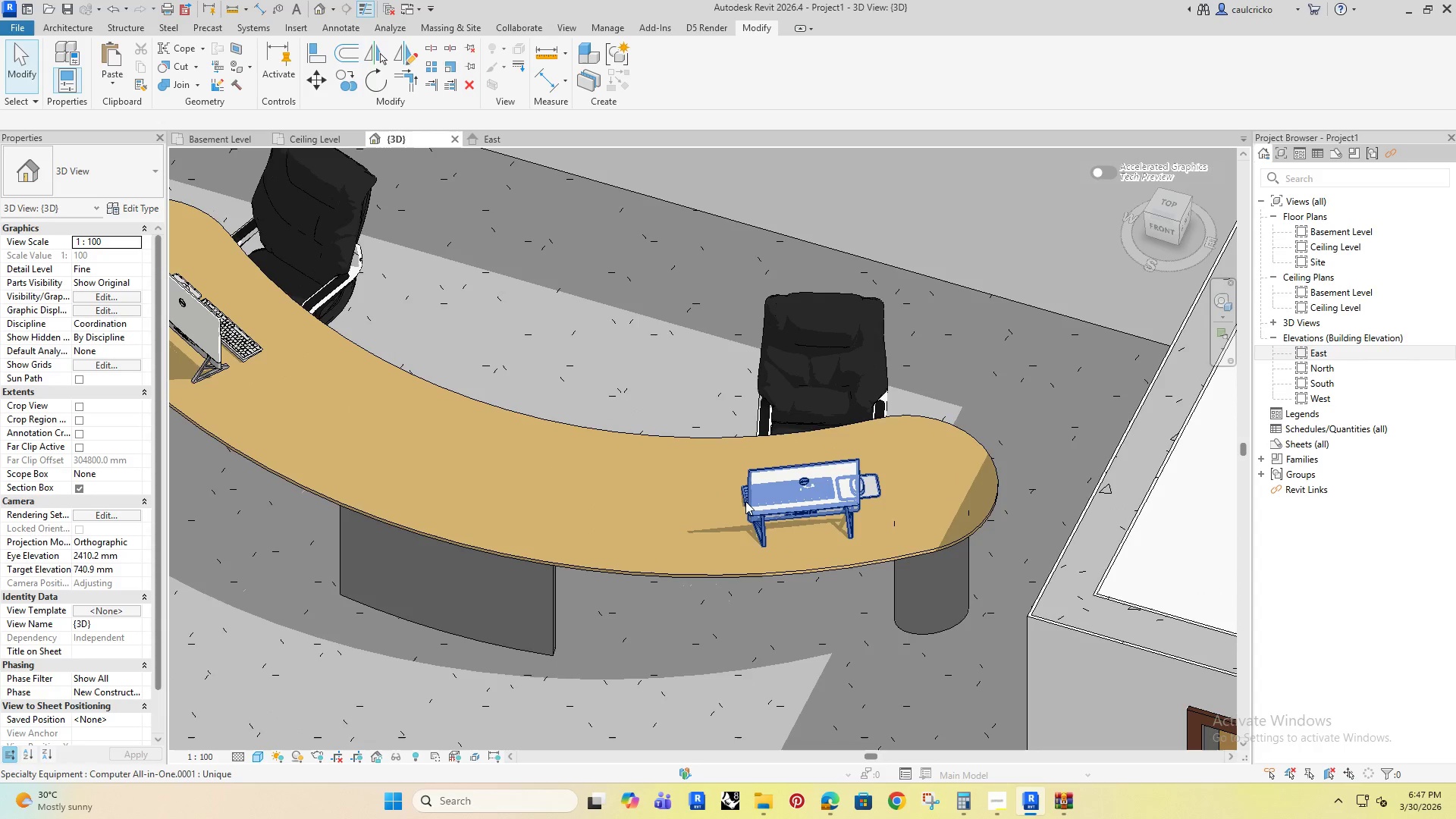 
left_click_drag(start_coordinate=[827, 506], to_coordinate=[815, 508])
 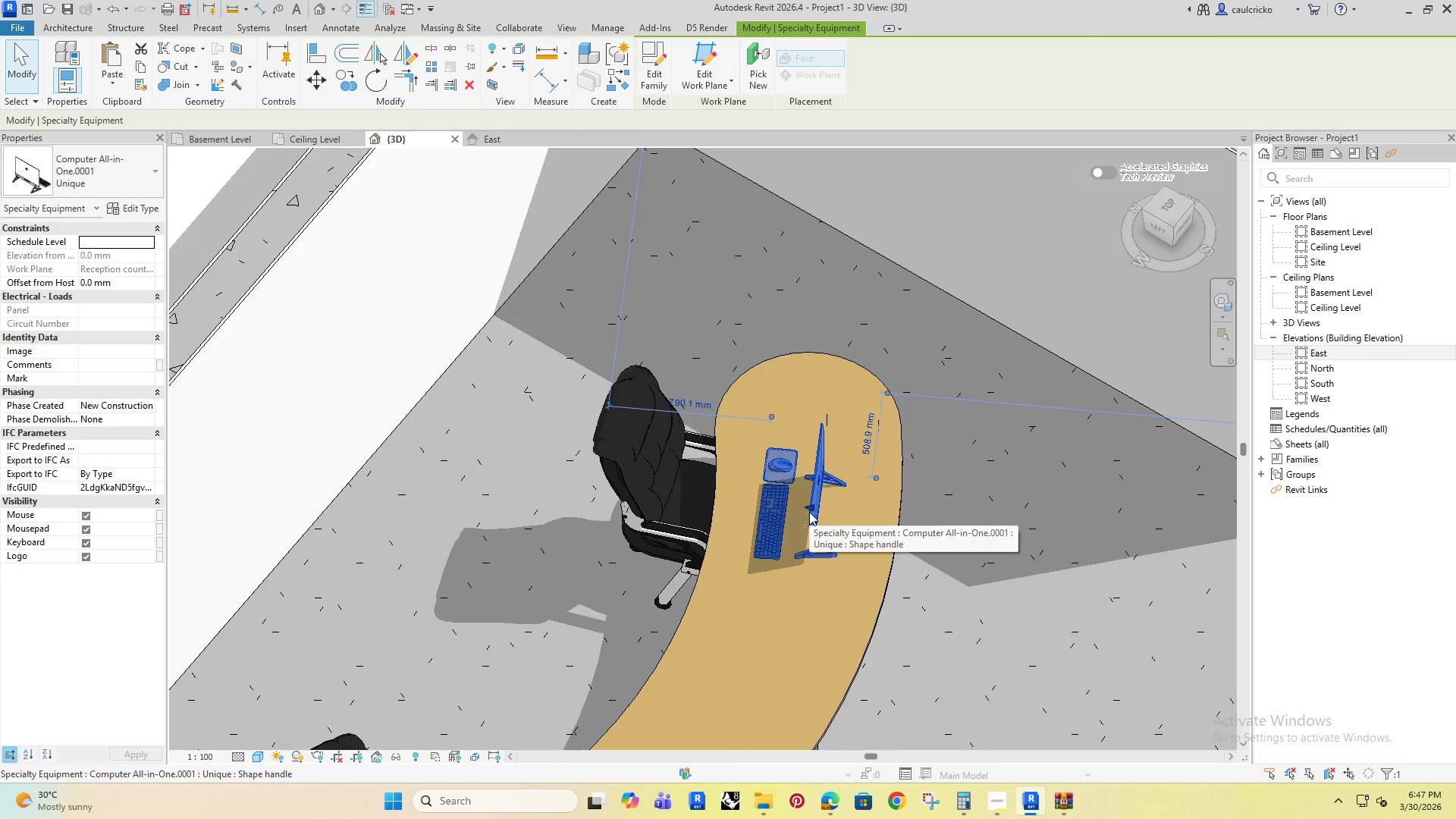 
key(Control+Z)
 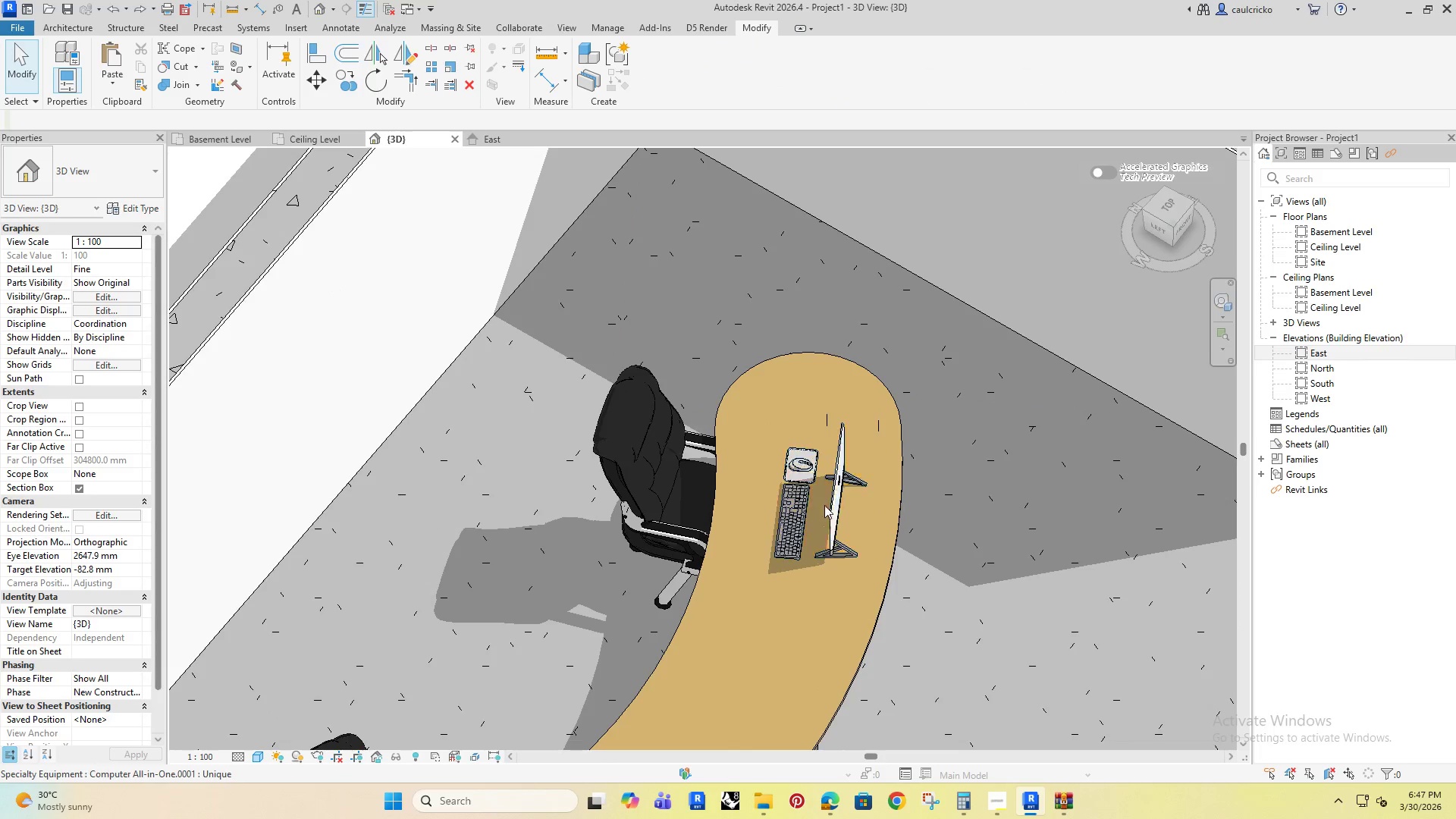 
left_click([835, 500])
 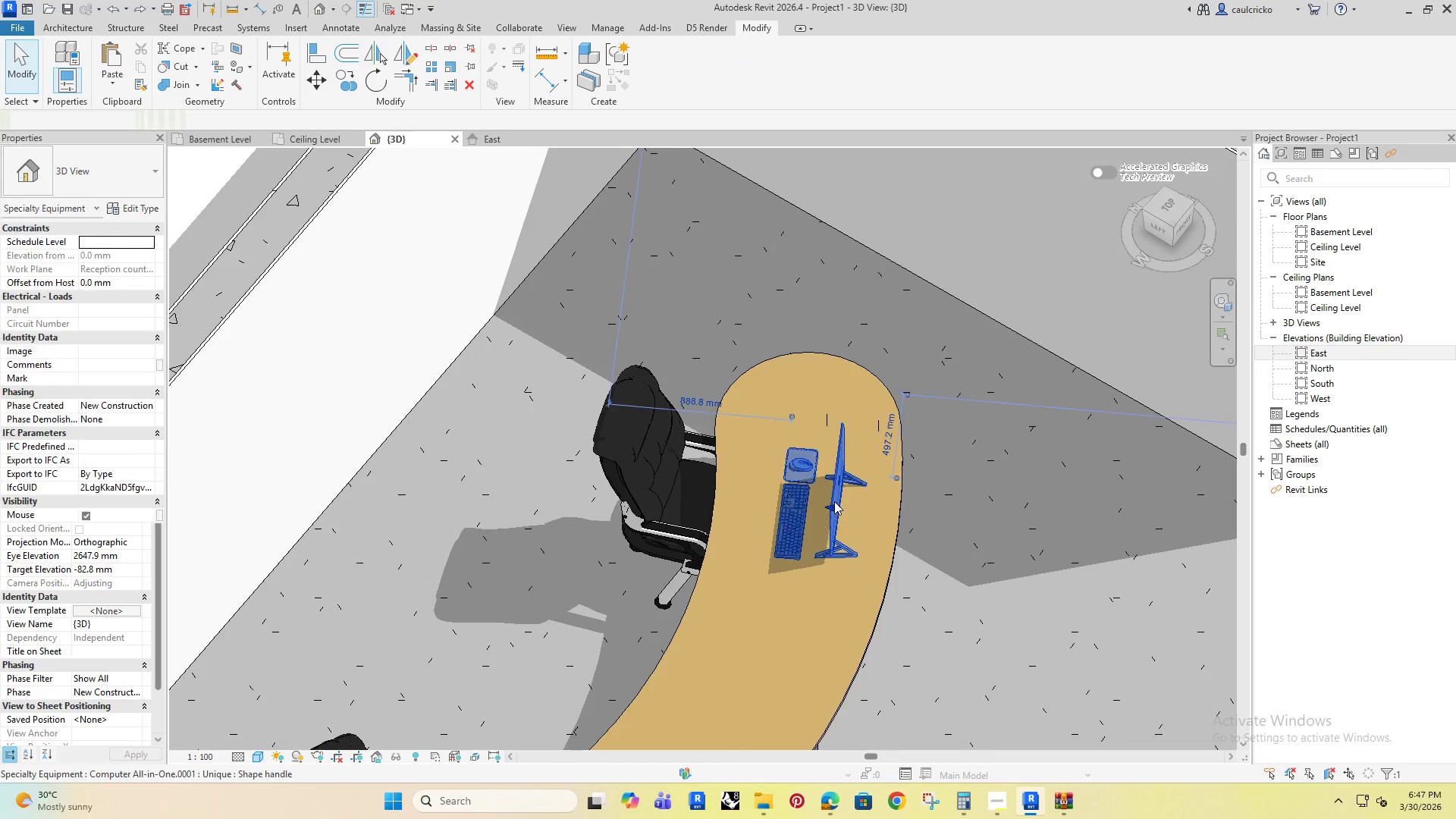 
key(Shift+ShiftRight)
 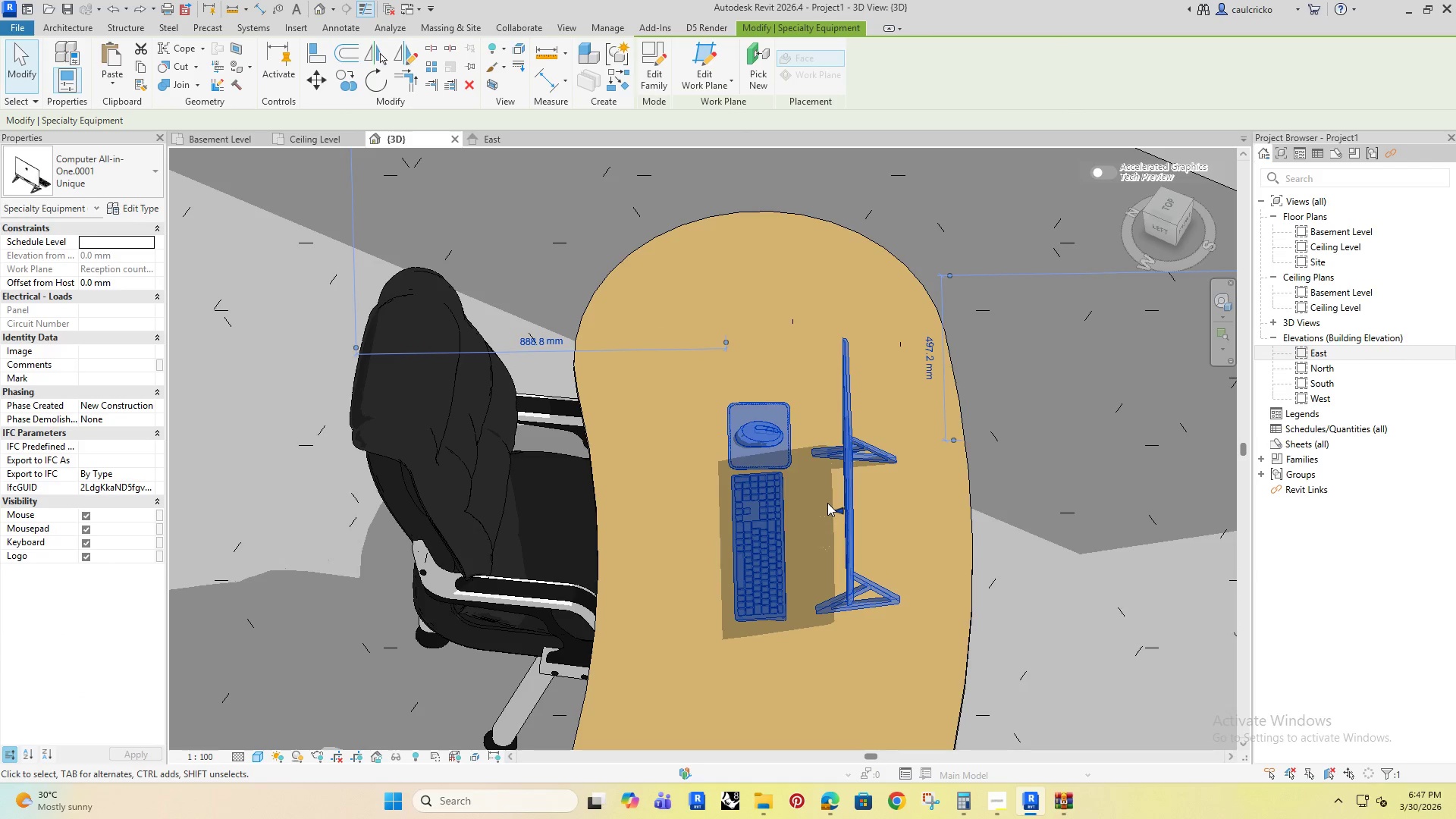 
left_click_drag(start_coordinate=[839, 509], to_coordinate=[826, 508])
 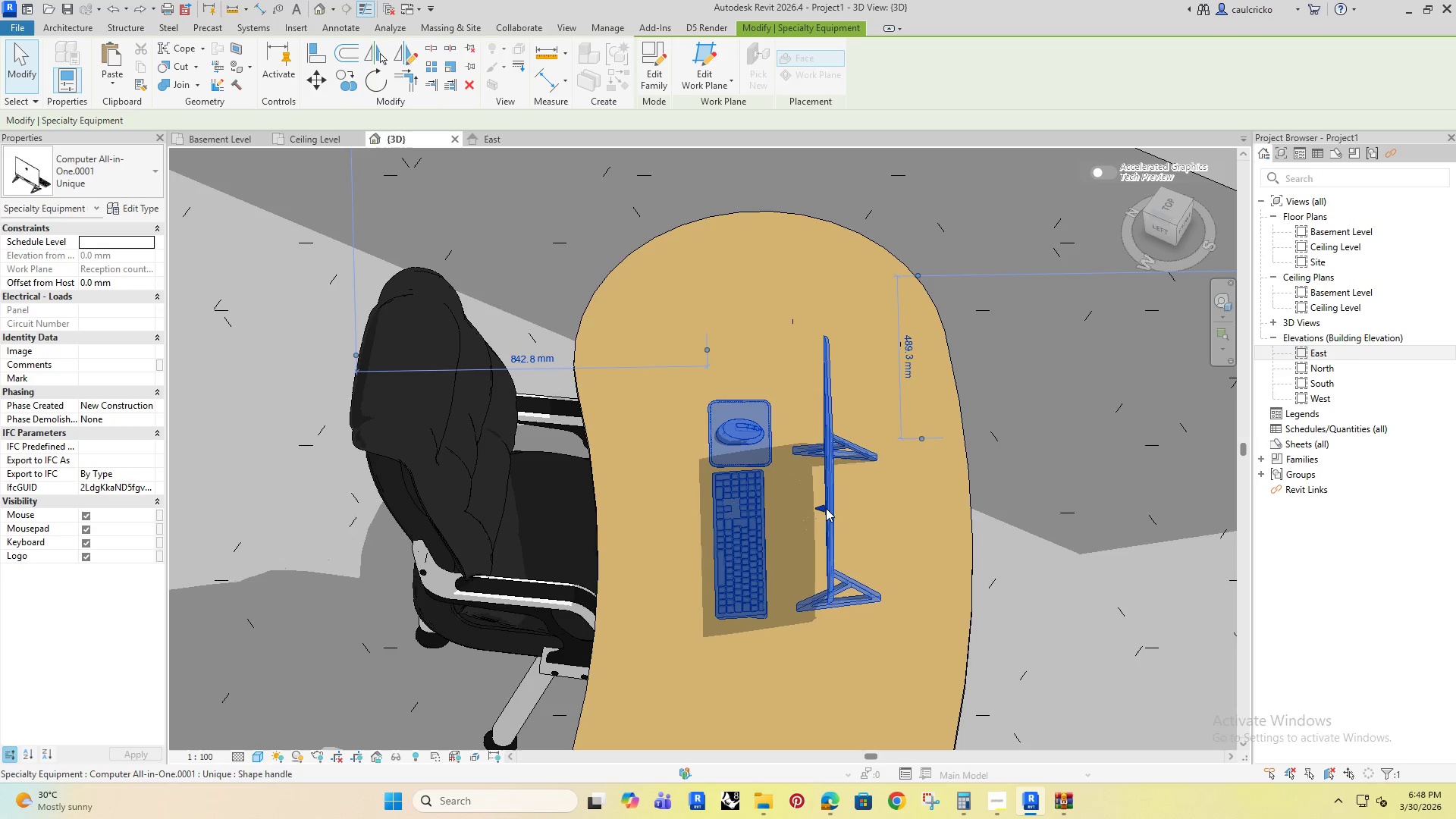 
scroll: coordinate [830, 502], scroll_direction: up, amount: 4.0
 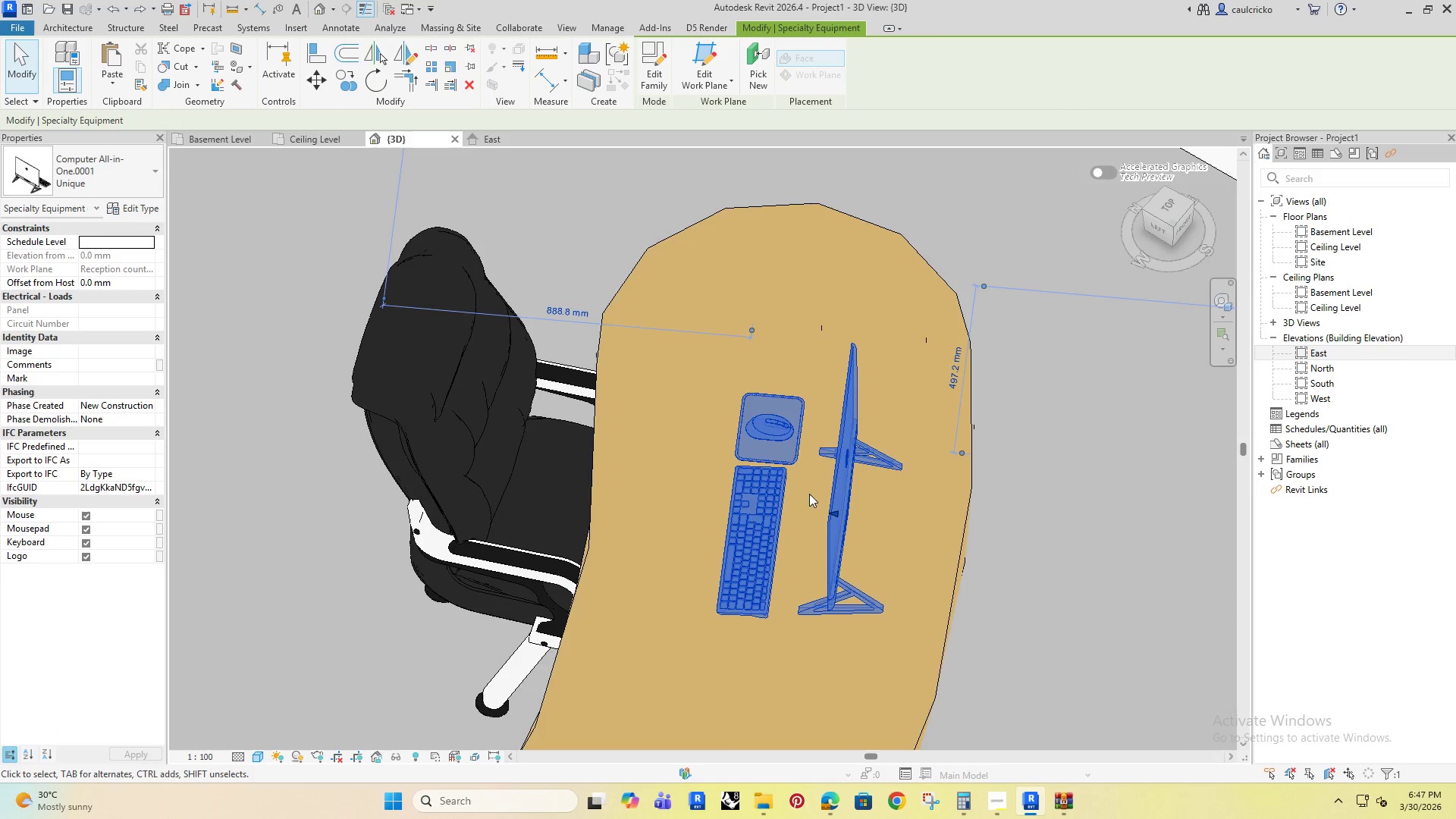 
key(Control+Z)
 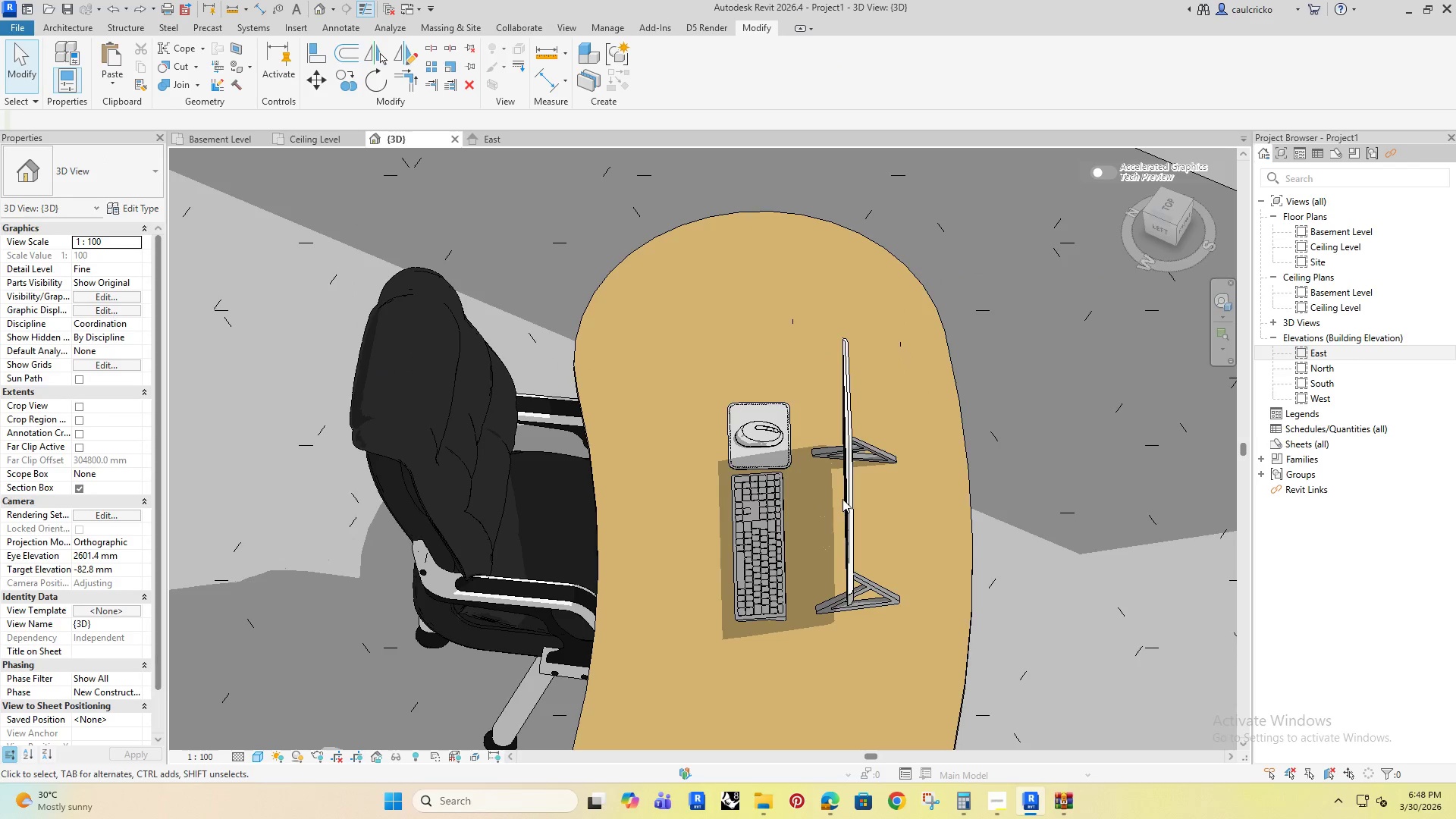 
left_click_drag(start_coordinate=[846, 495], to_coordinate=[839, 445])
 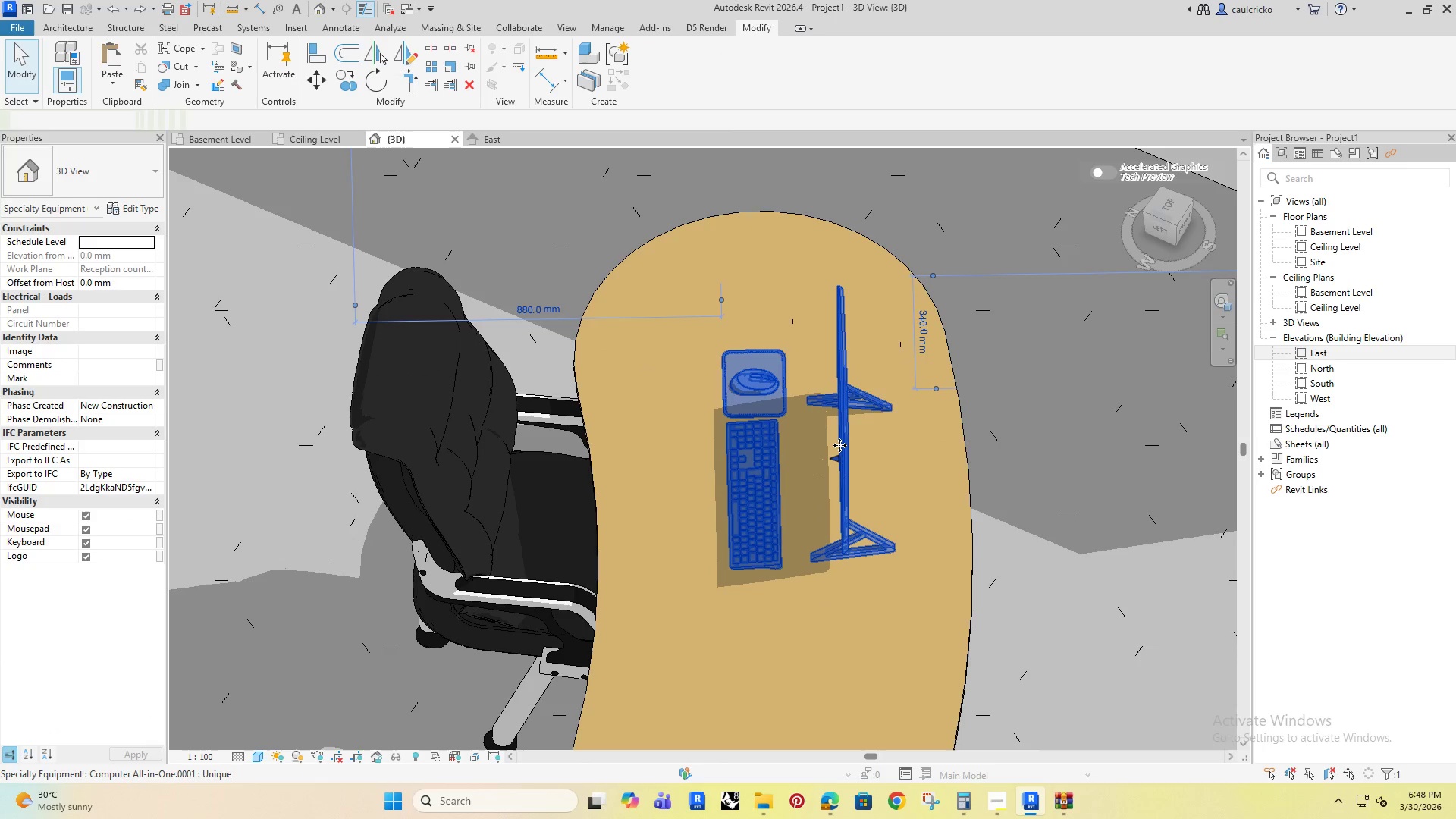 
key(Control+Z)
 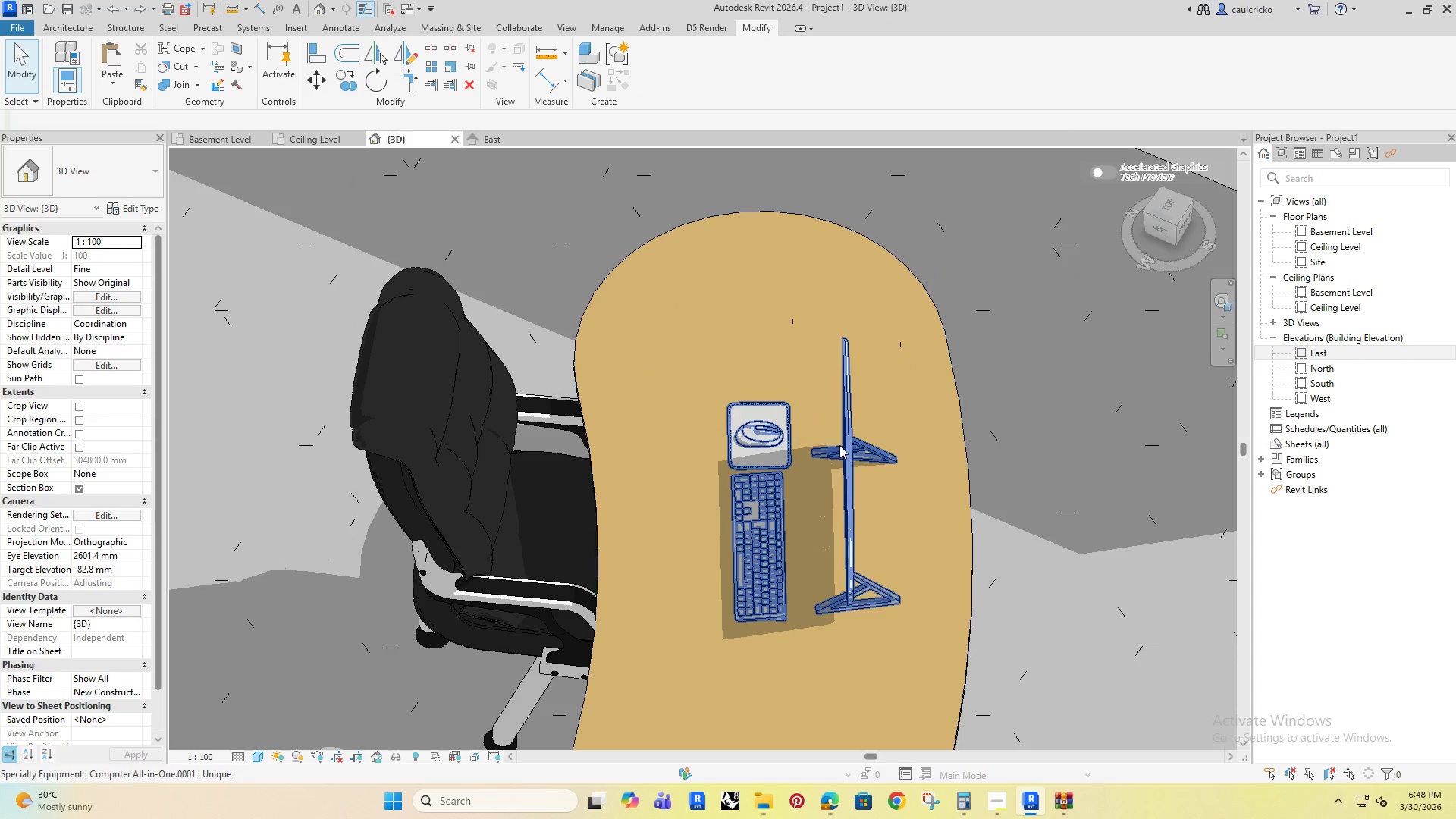 
hold_key(key=ShiftRight, duration=0.61)
 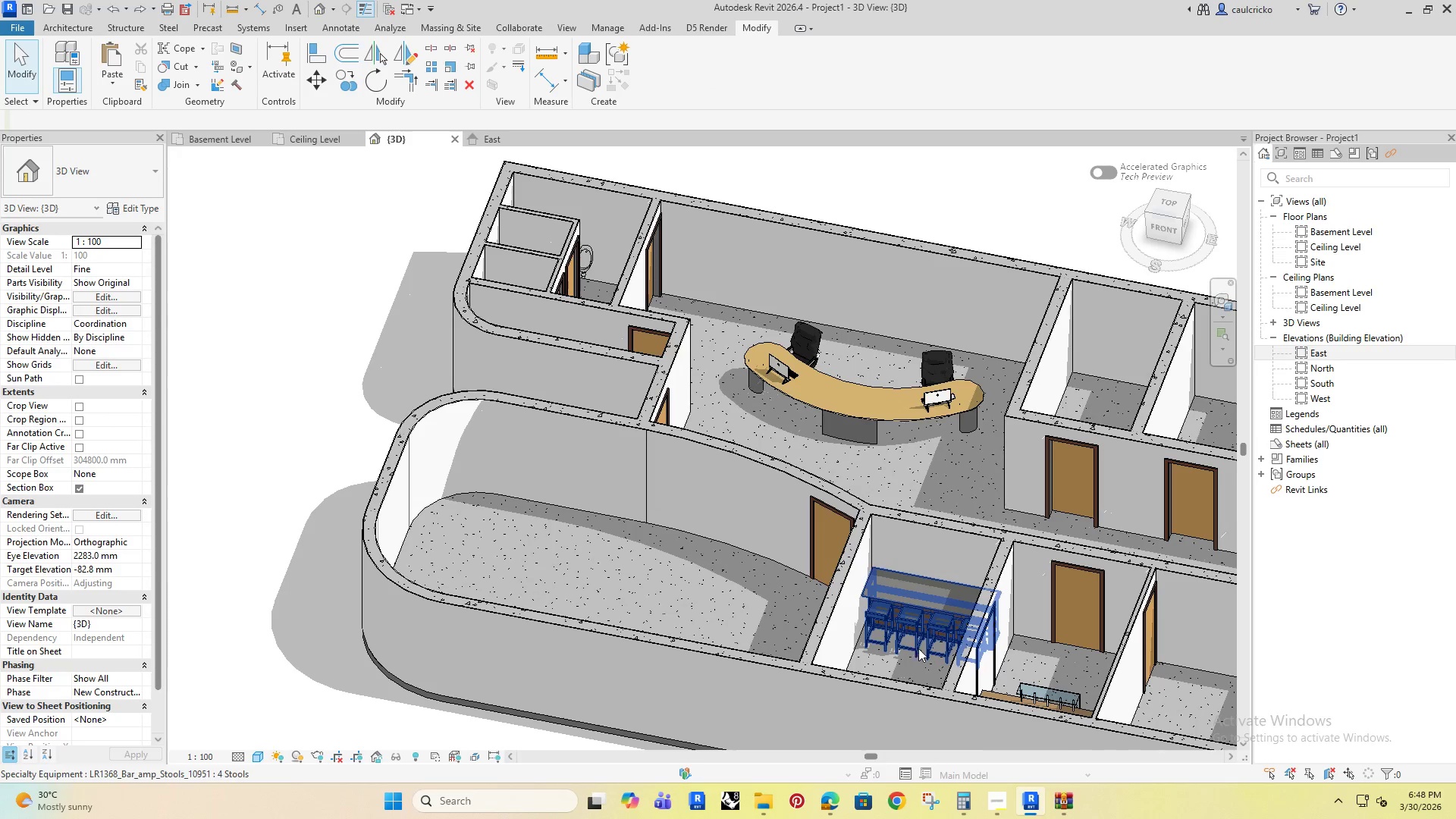 
scroll: coordinate [766, 507], scroll_direction: down, amount: 15.0
 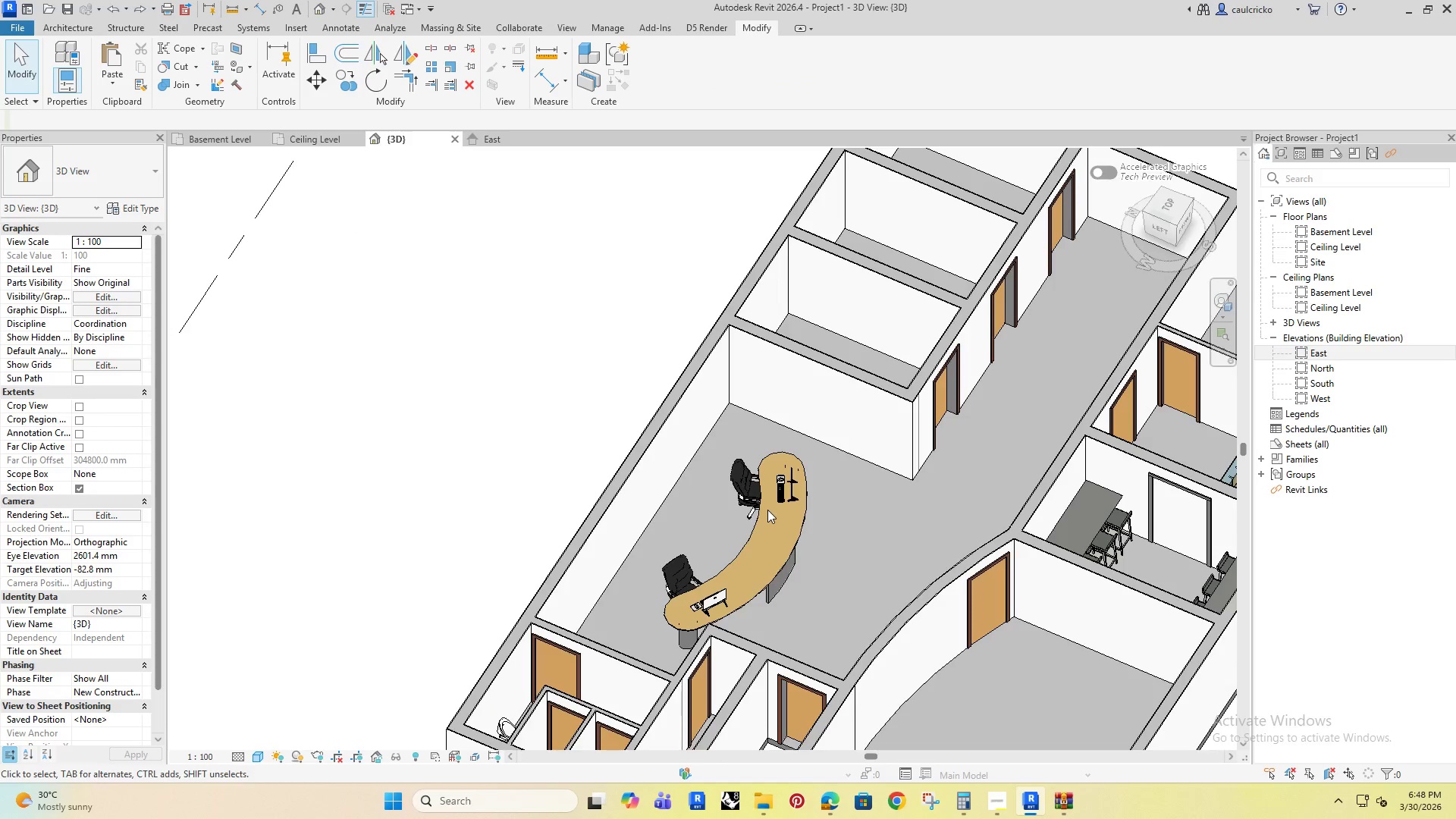 
hold_key(key=ShiftRight, duration=0.47)
 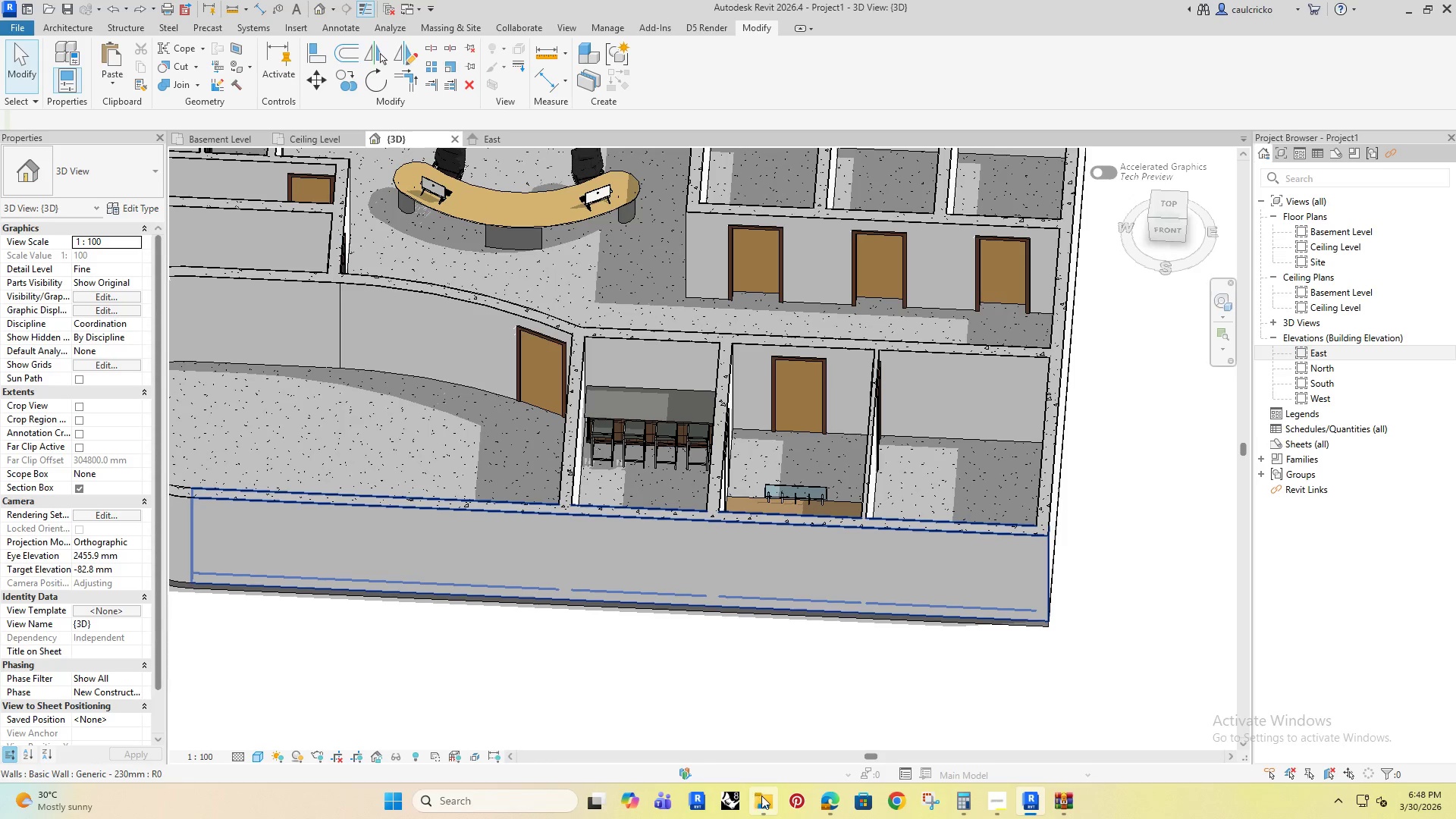 
left_click([759, 798])
 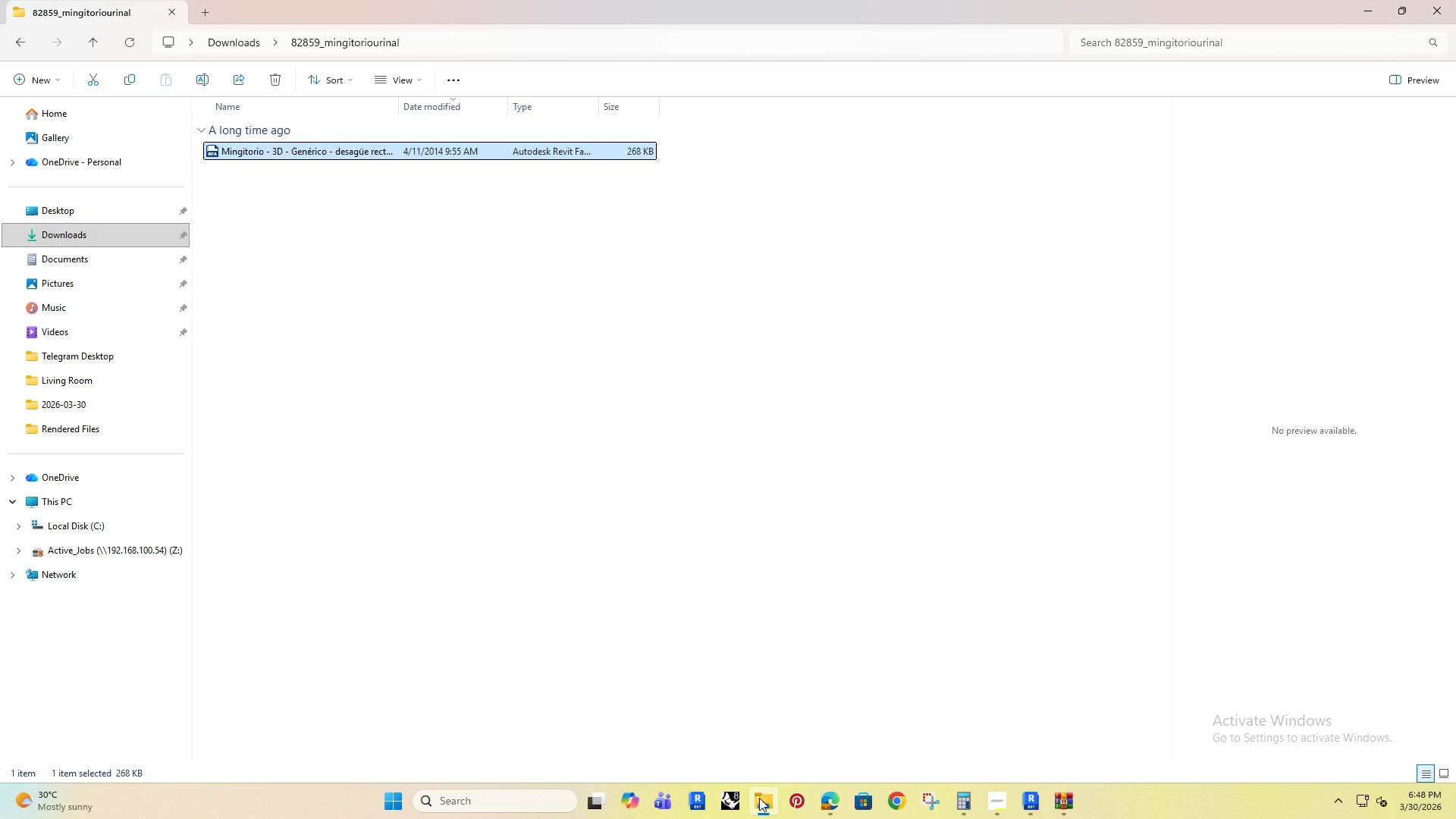 
left_click([759, 798])
 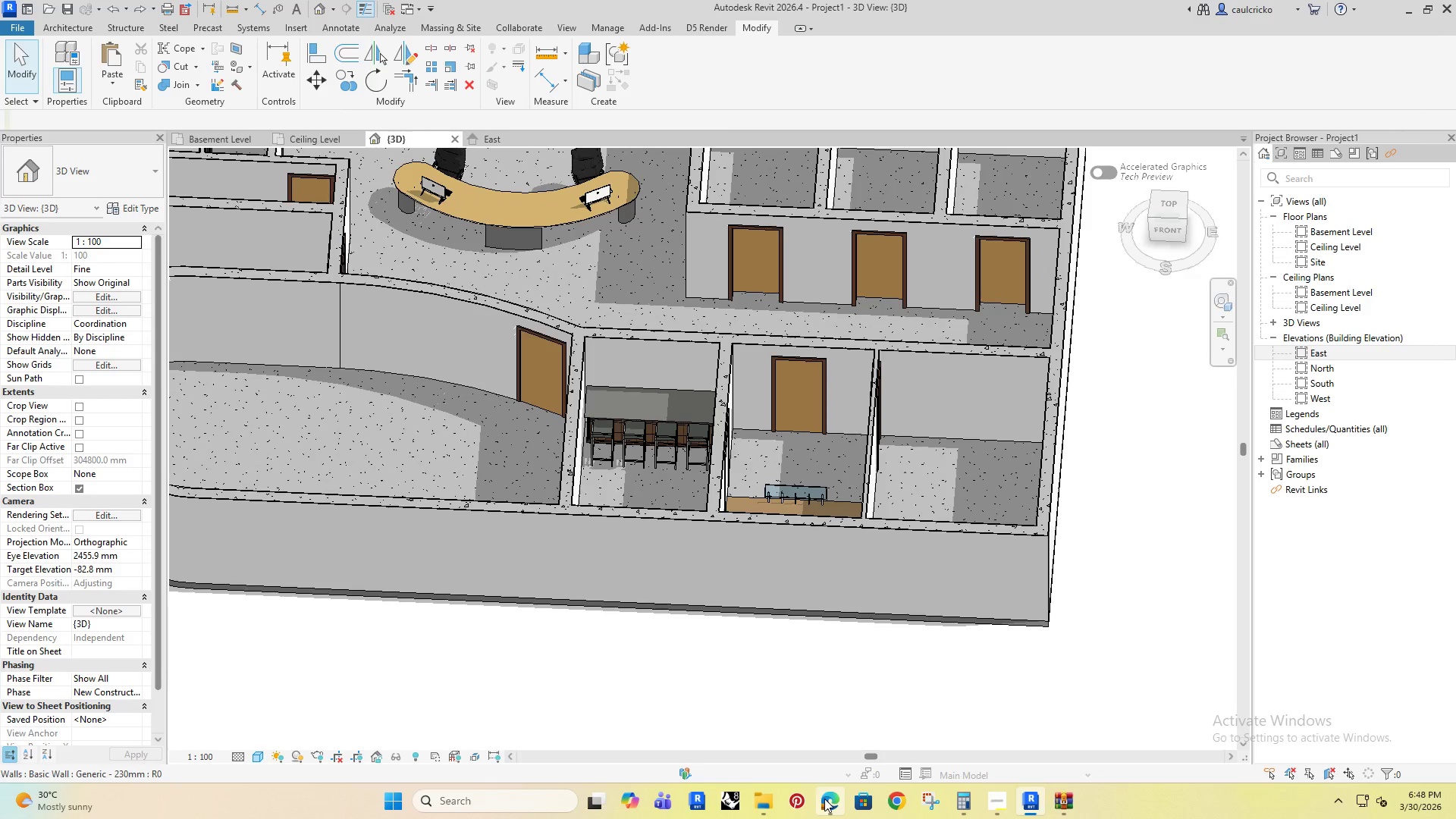 
left_click([828, 798])
 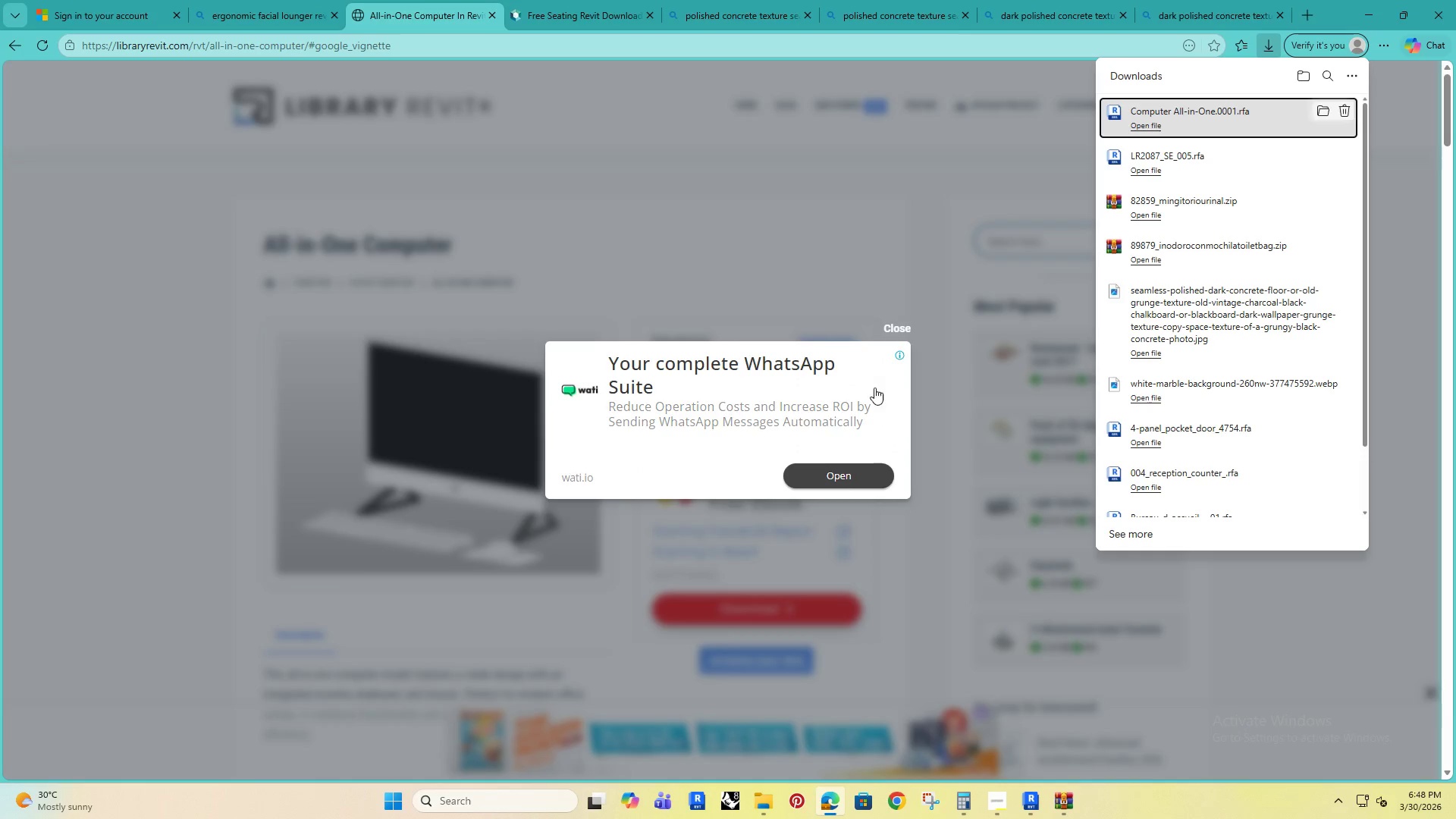 
left_click([898, 320])
 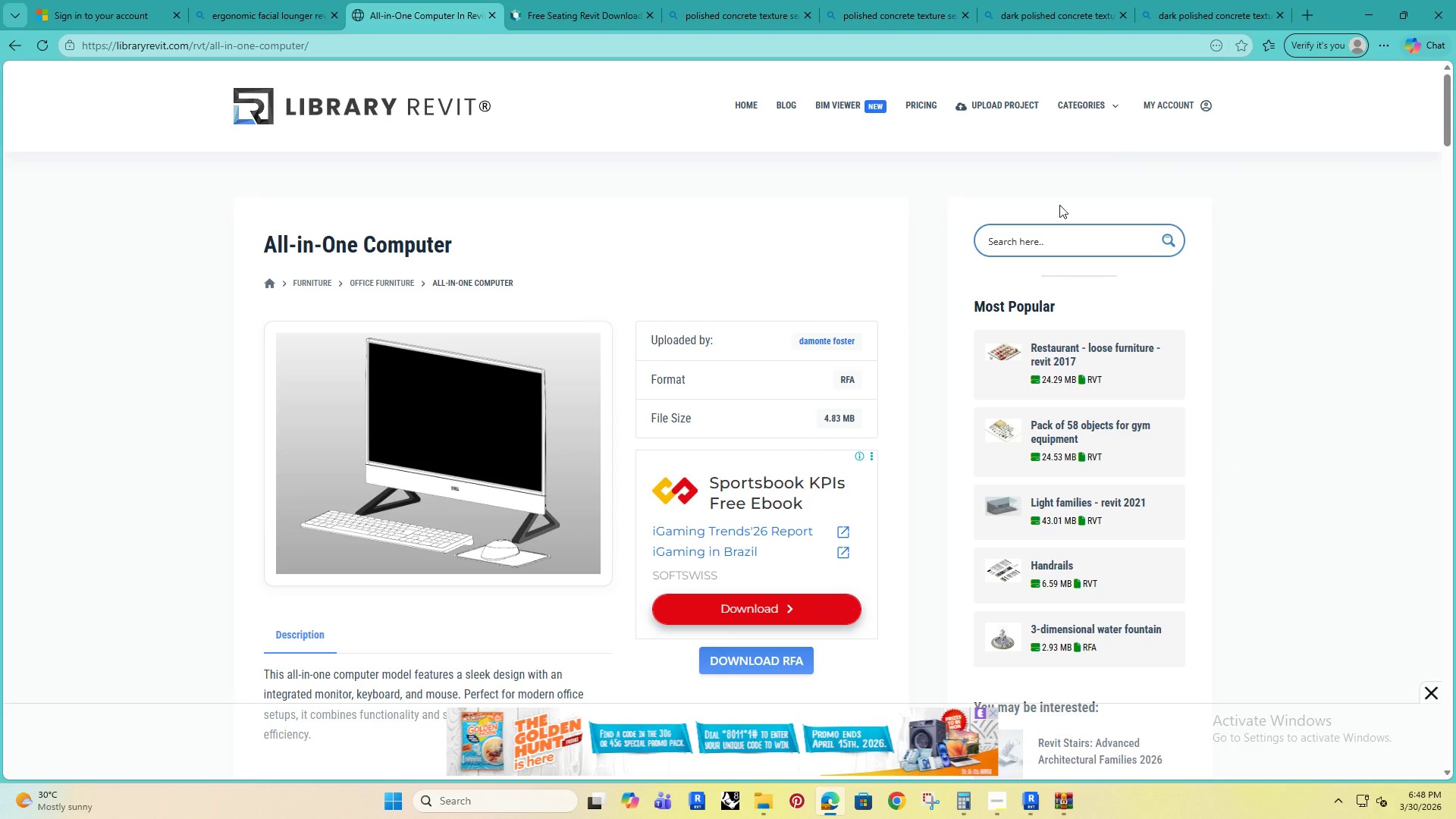 
left_click([1069, 200])
 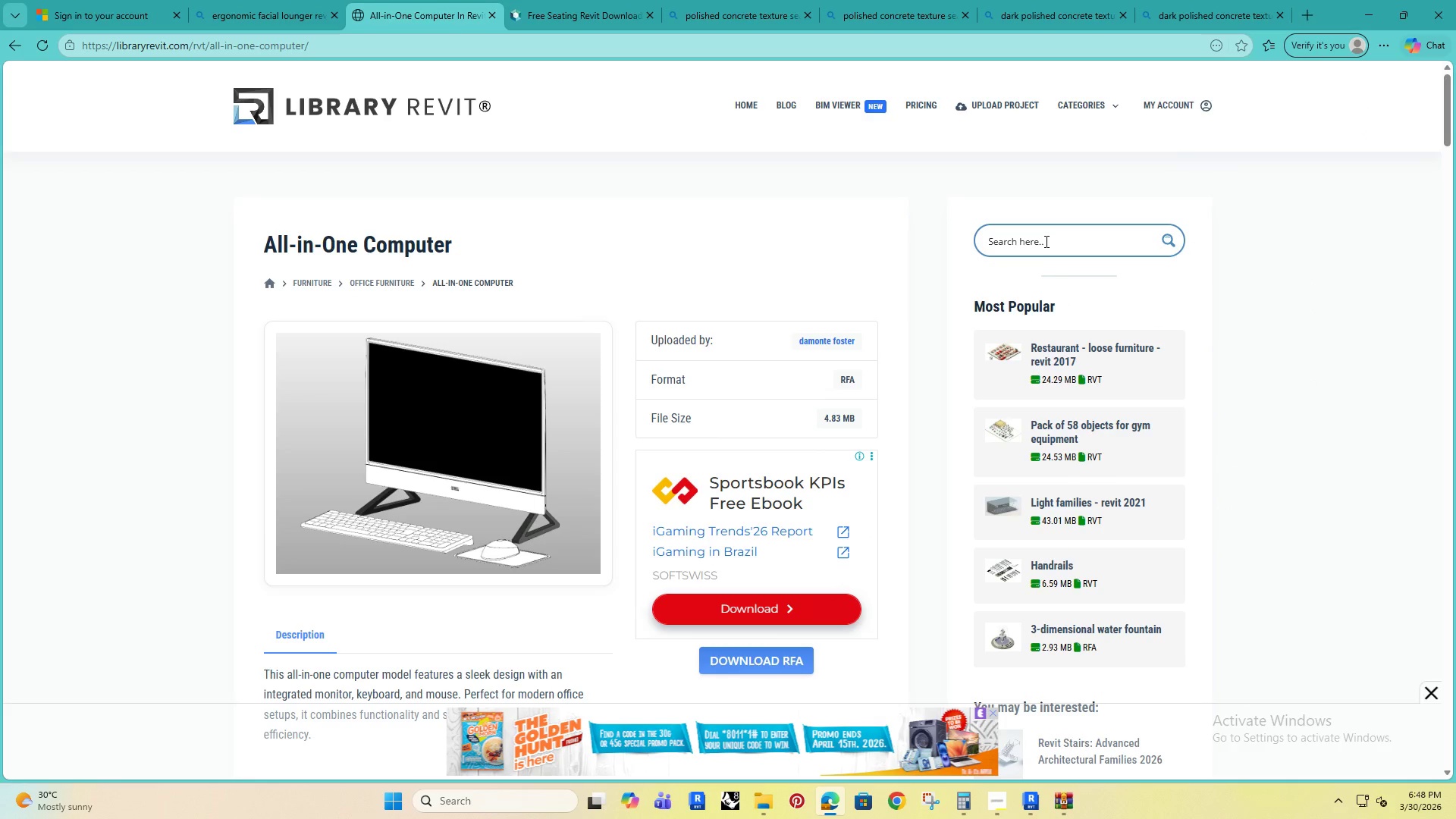 
left_click([1045, 241])
 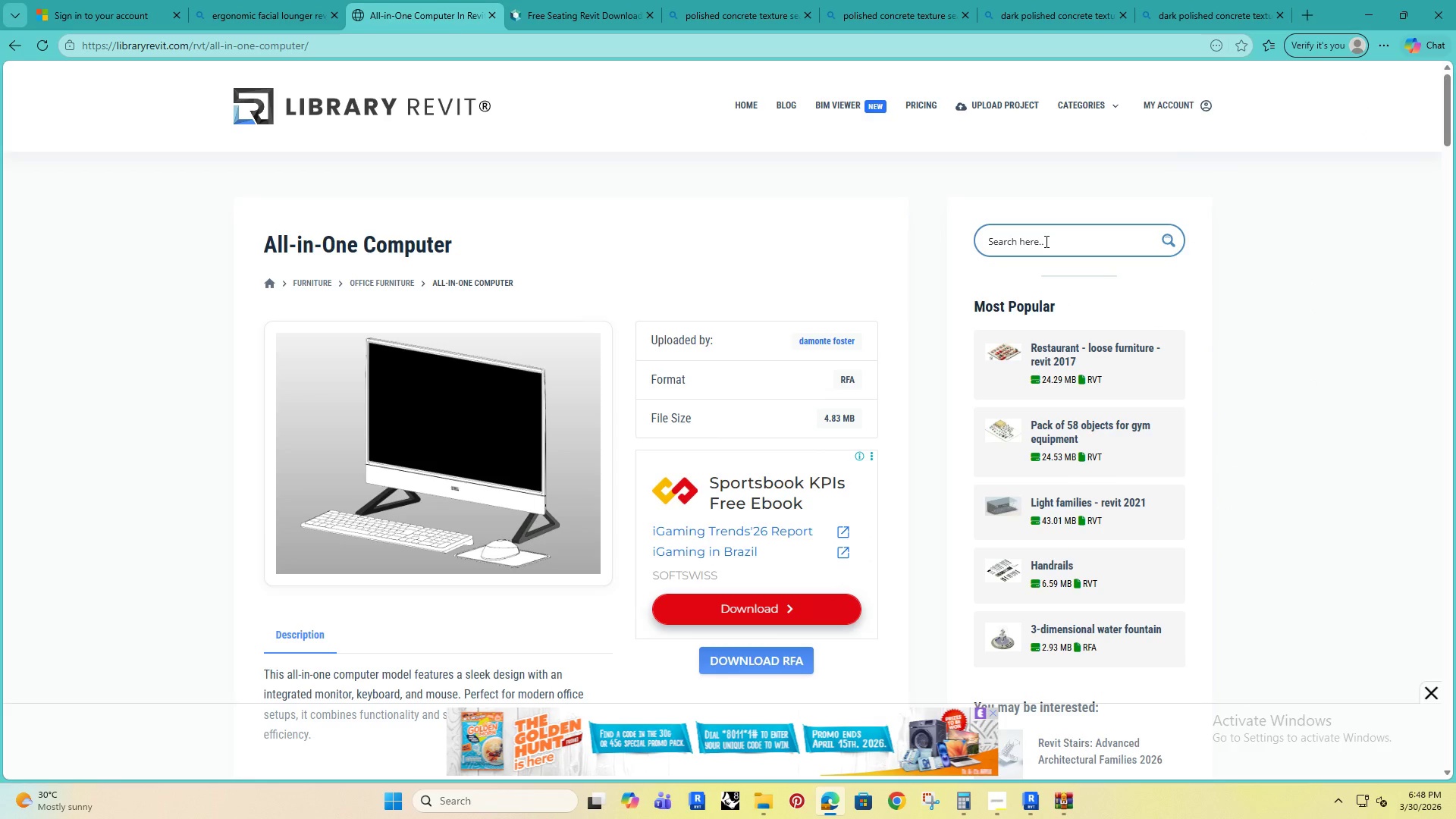 
type(lounge chair)
 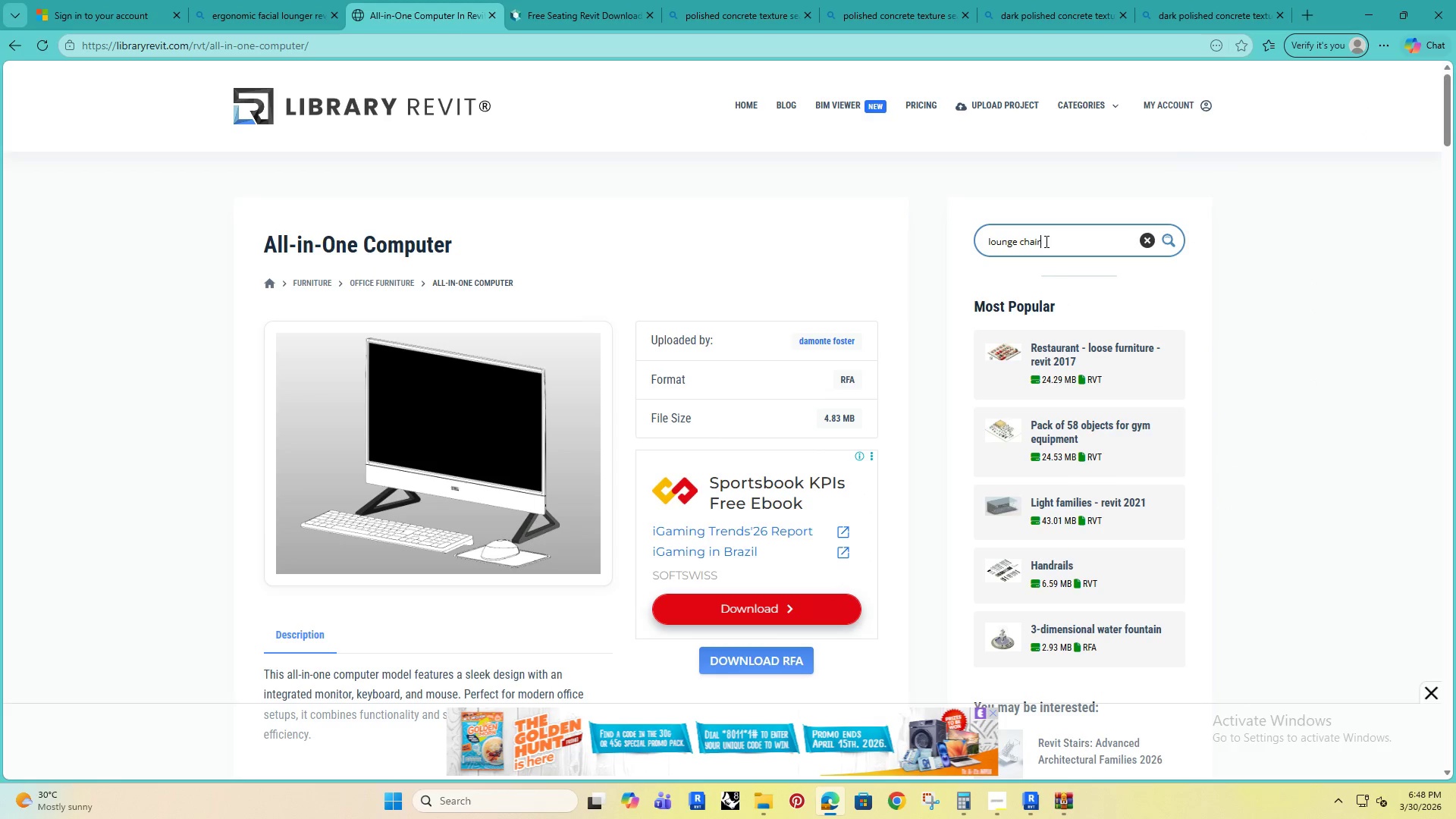 
key(Enter)
 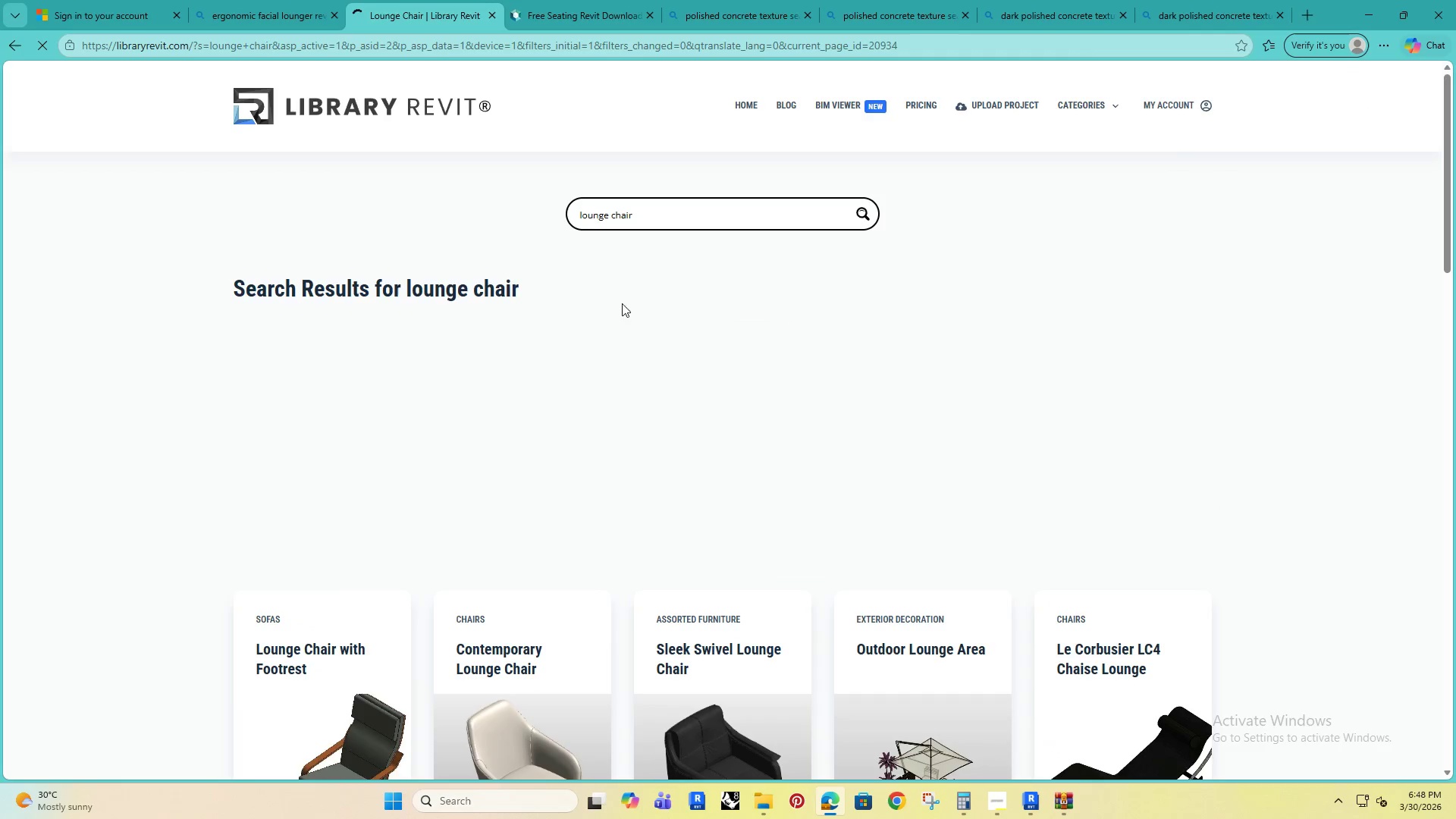 
scroll: coordinate [143, 350], scroll_direction: down, amount: 16.0
 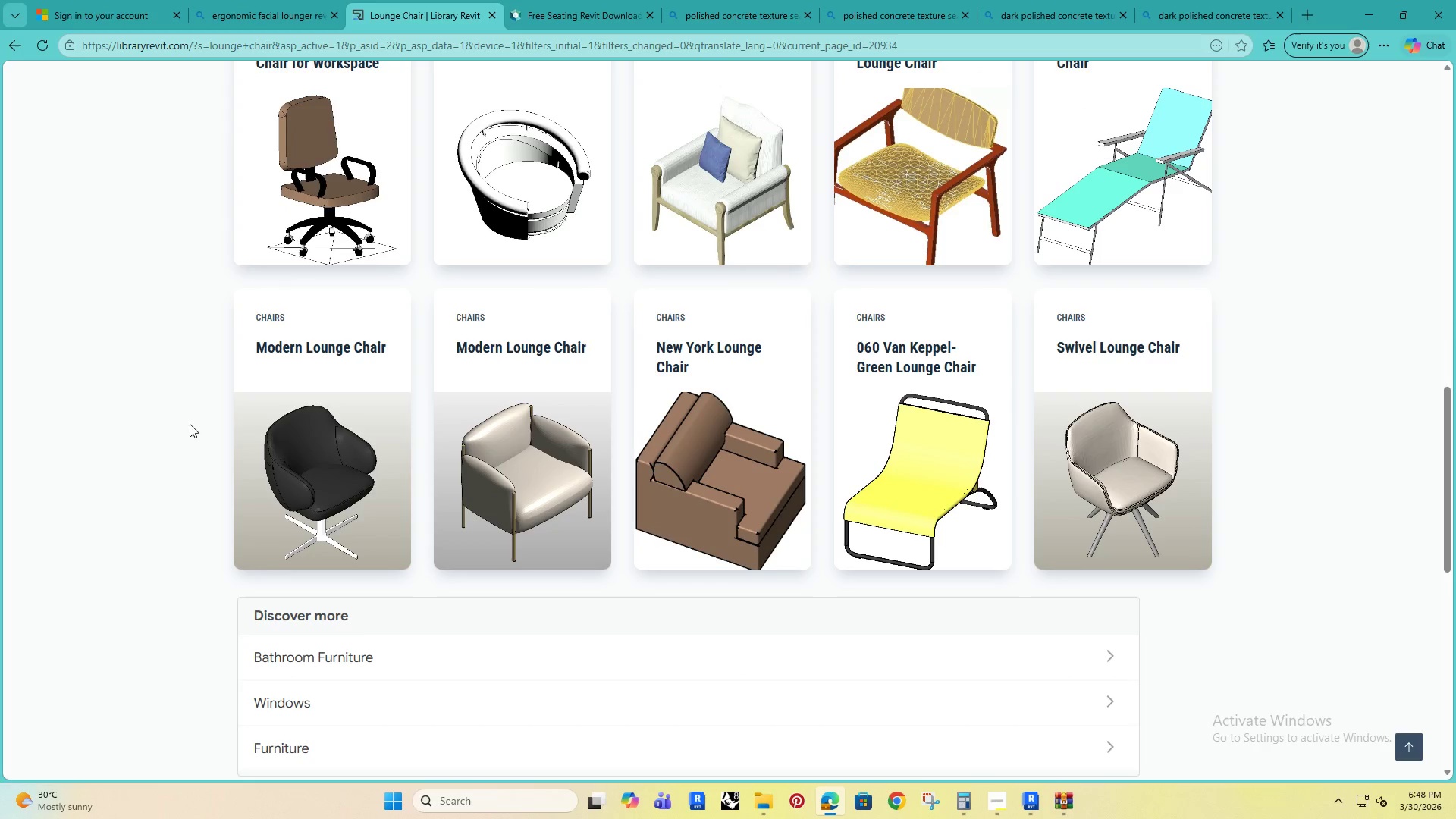 
scroll: coordinate [895, 453], scroll_direction: up, amount: 6.0
 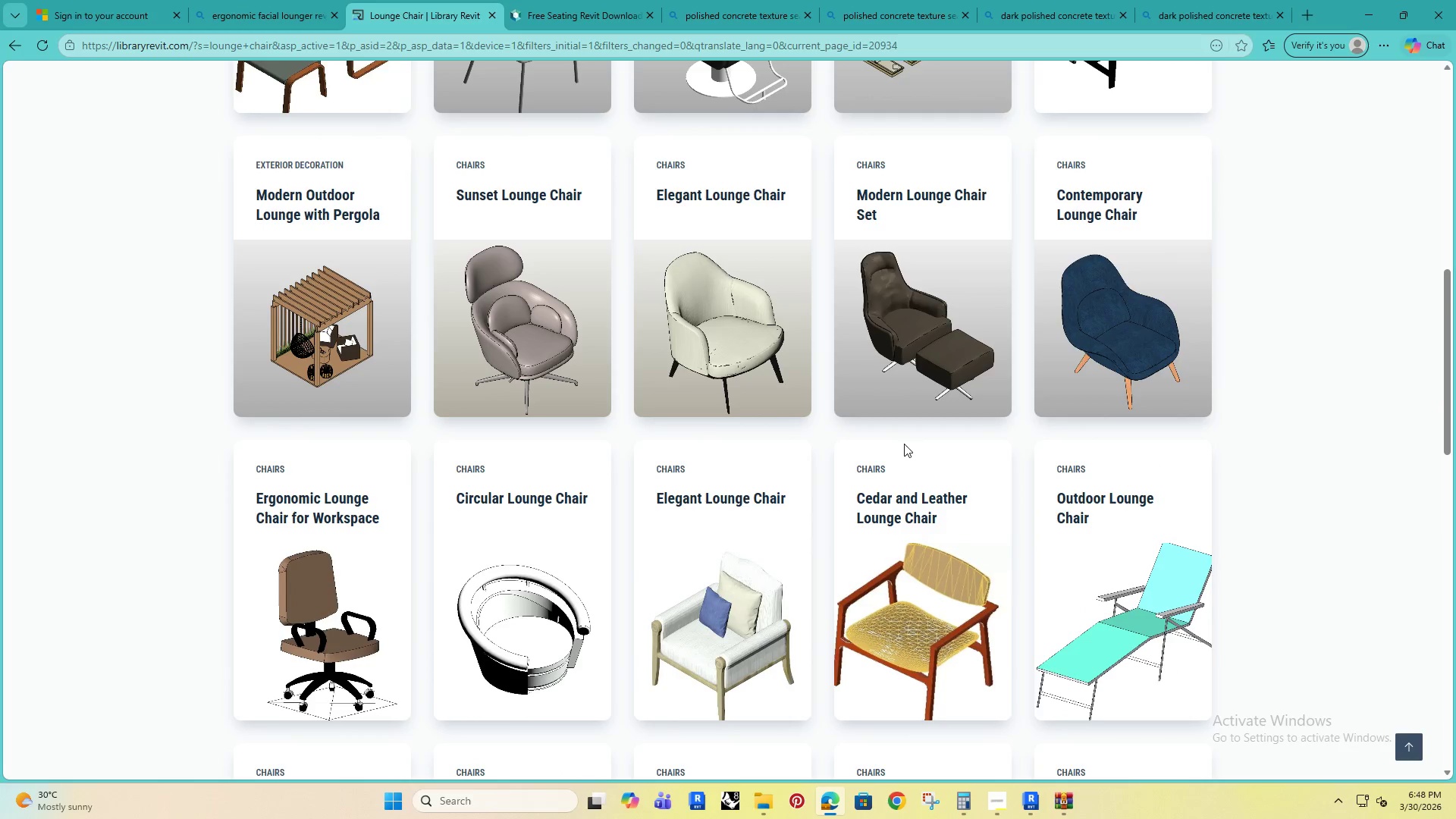 
left_click([1082, 128])
 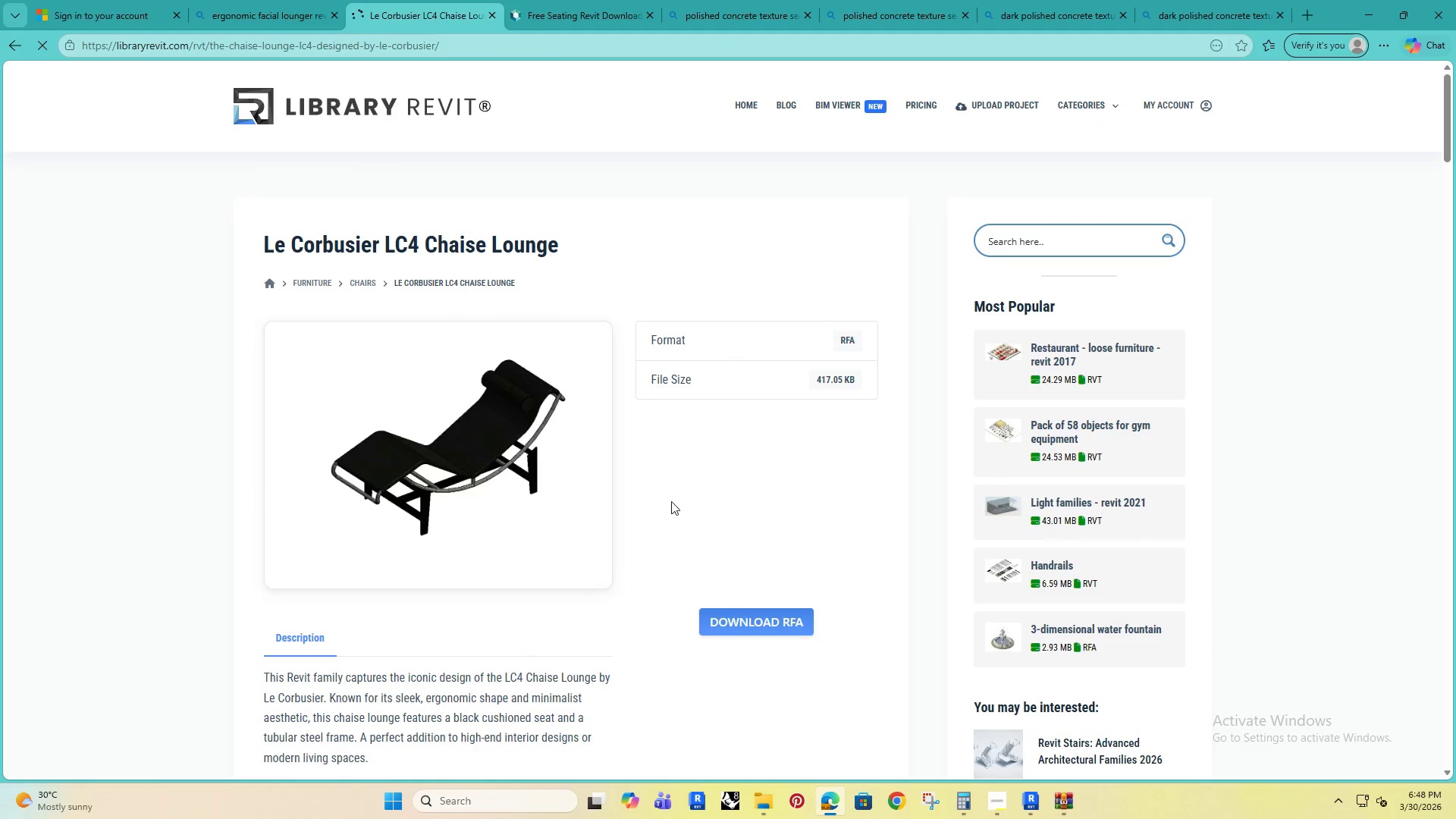 
scroll: coordinate [904, 444], scroll_direction: up, amount: 3.0
 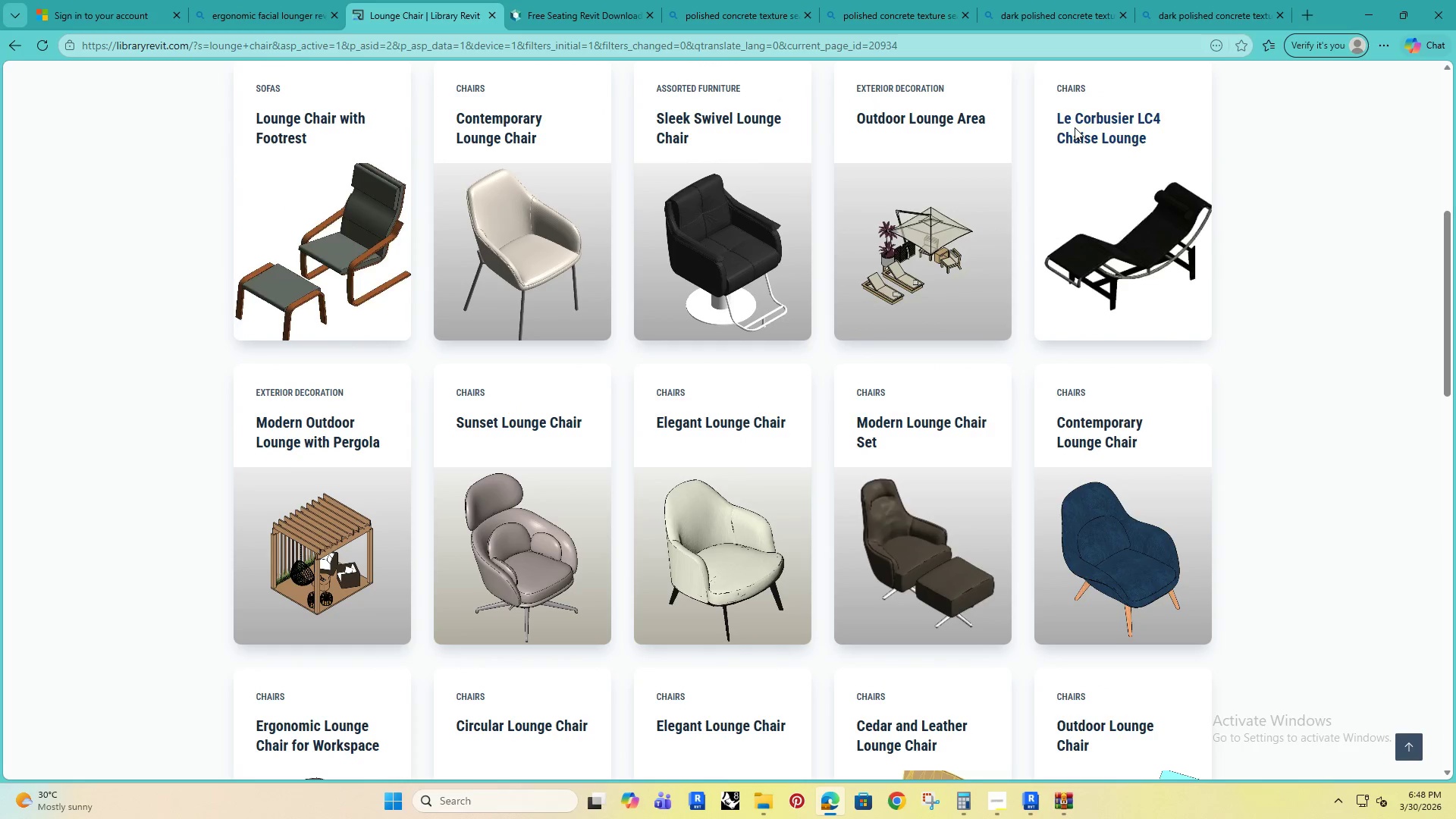 
left_click([742, 612])
 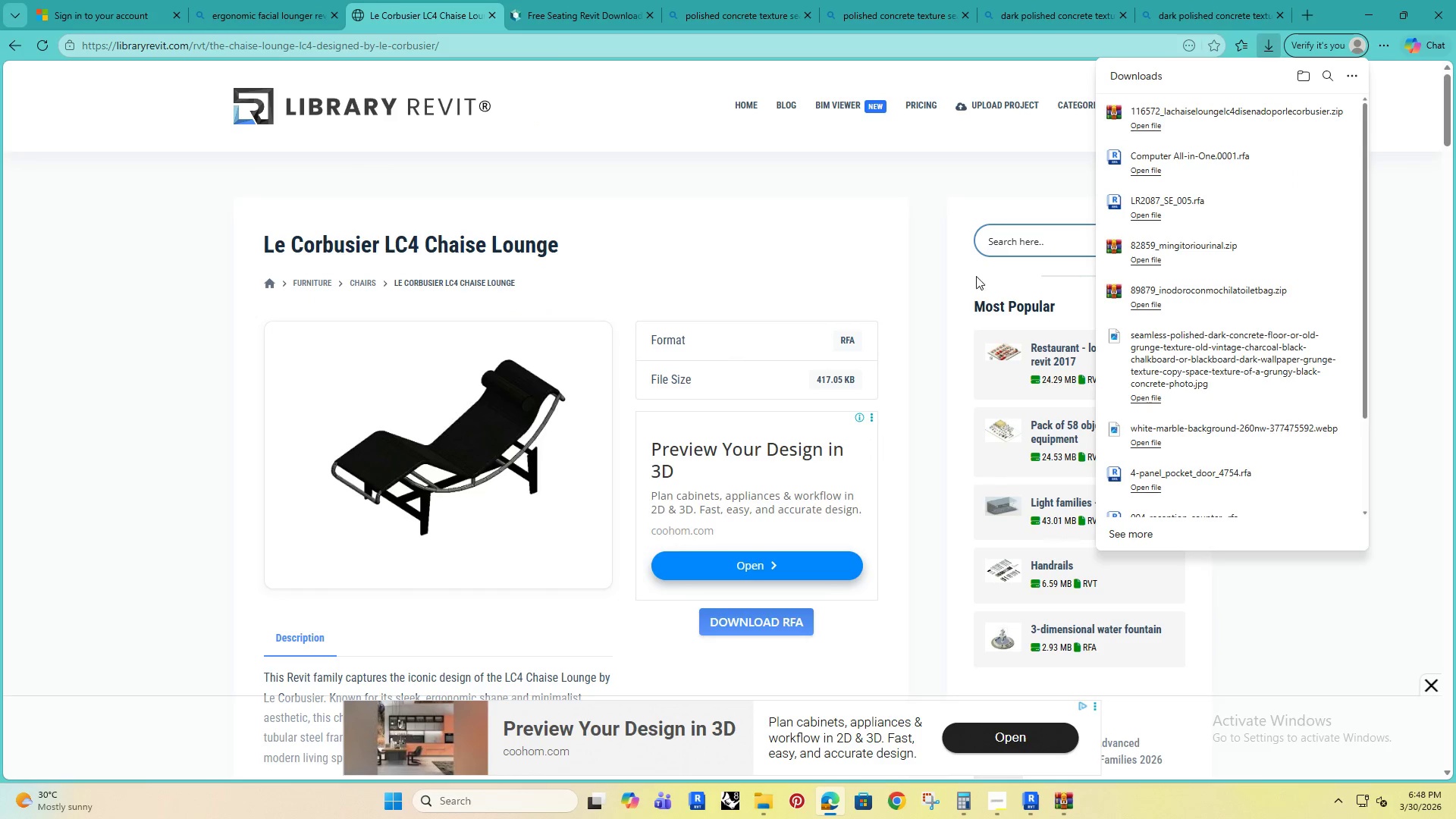 
double_click([1166, 113])
 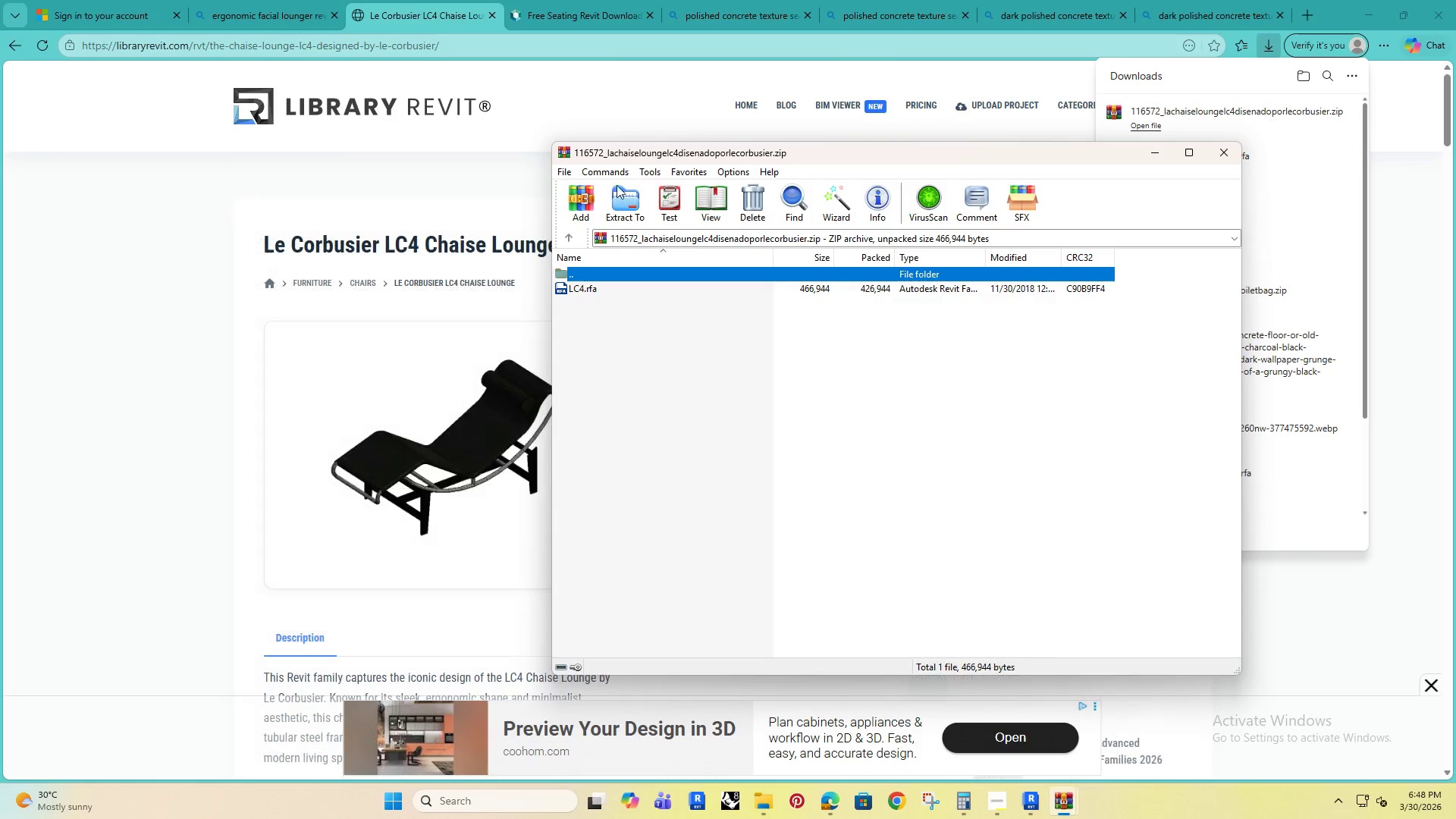 
left_click([614, 208])
 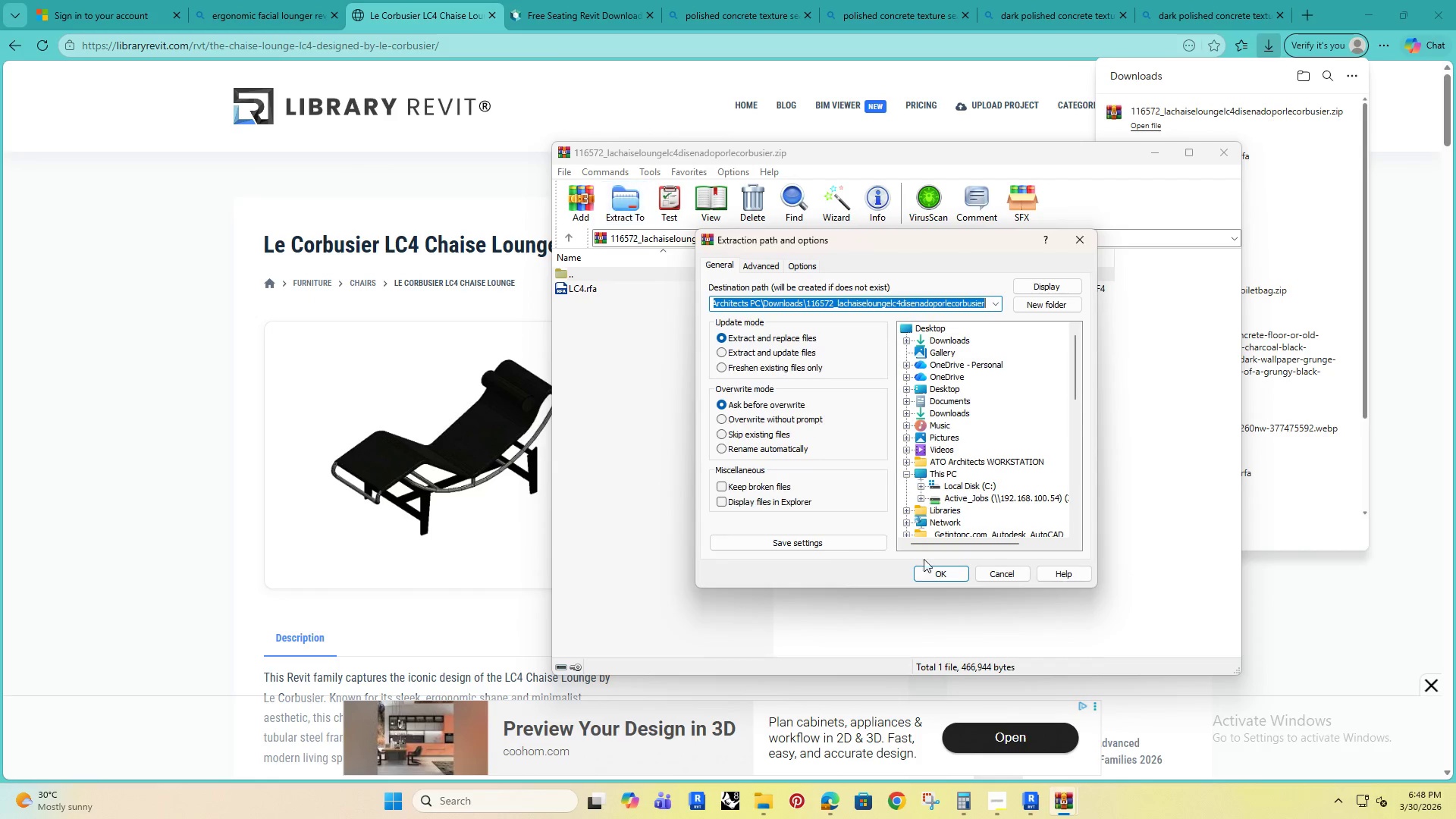 
left_click([933, 574])
 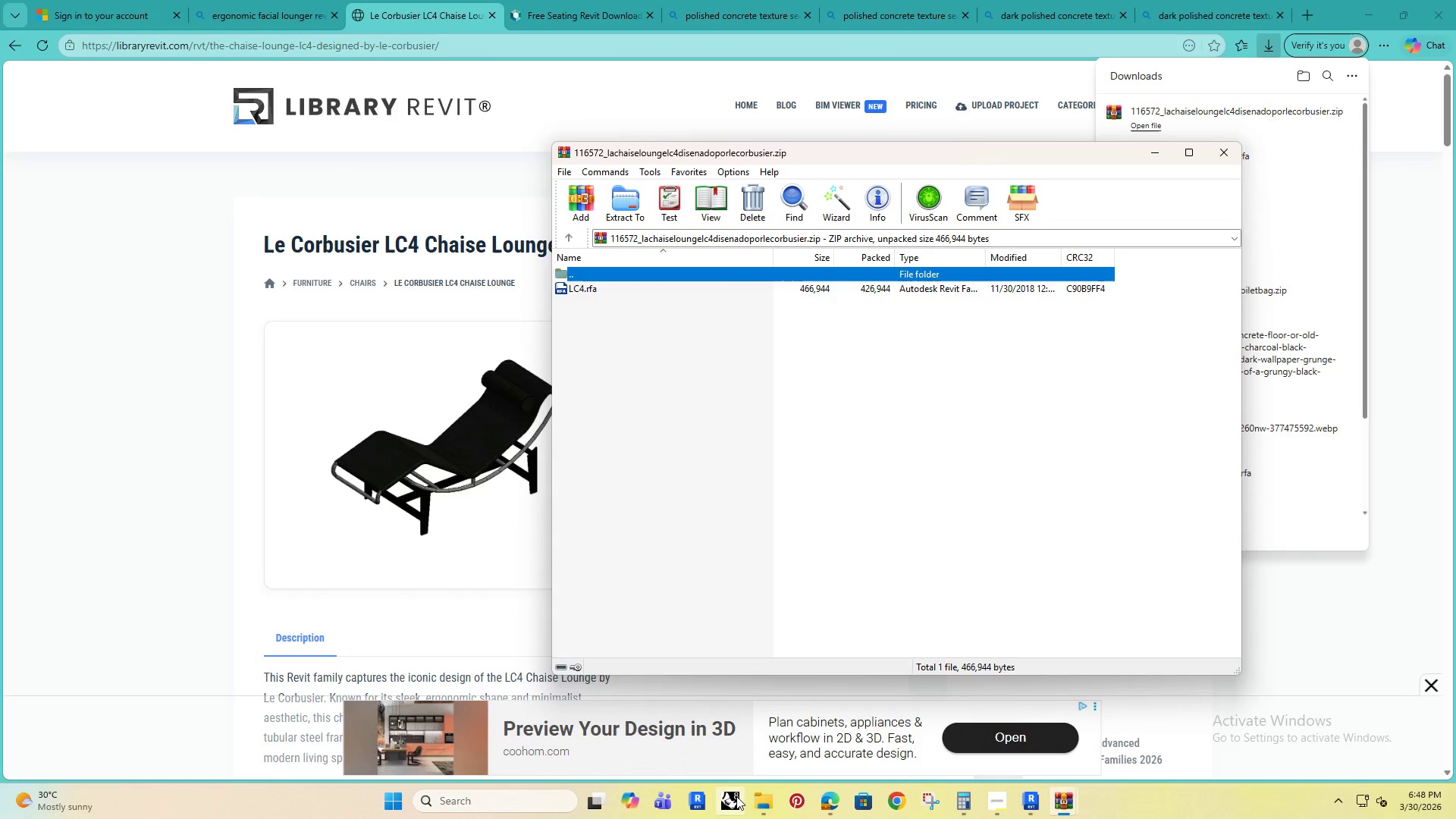 
left_click([773, 800])
 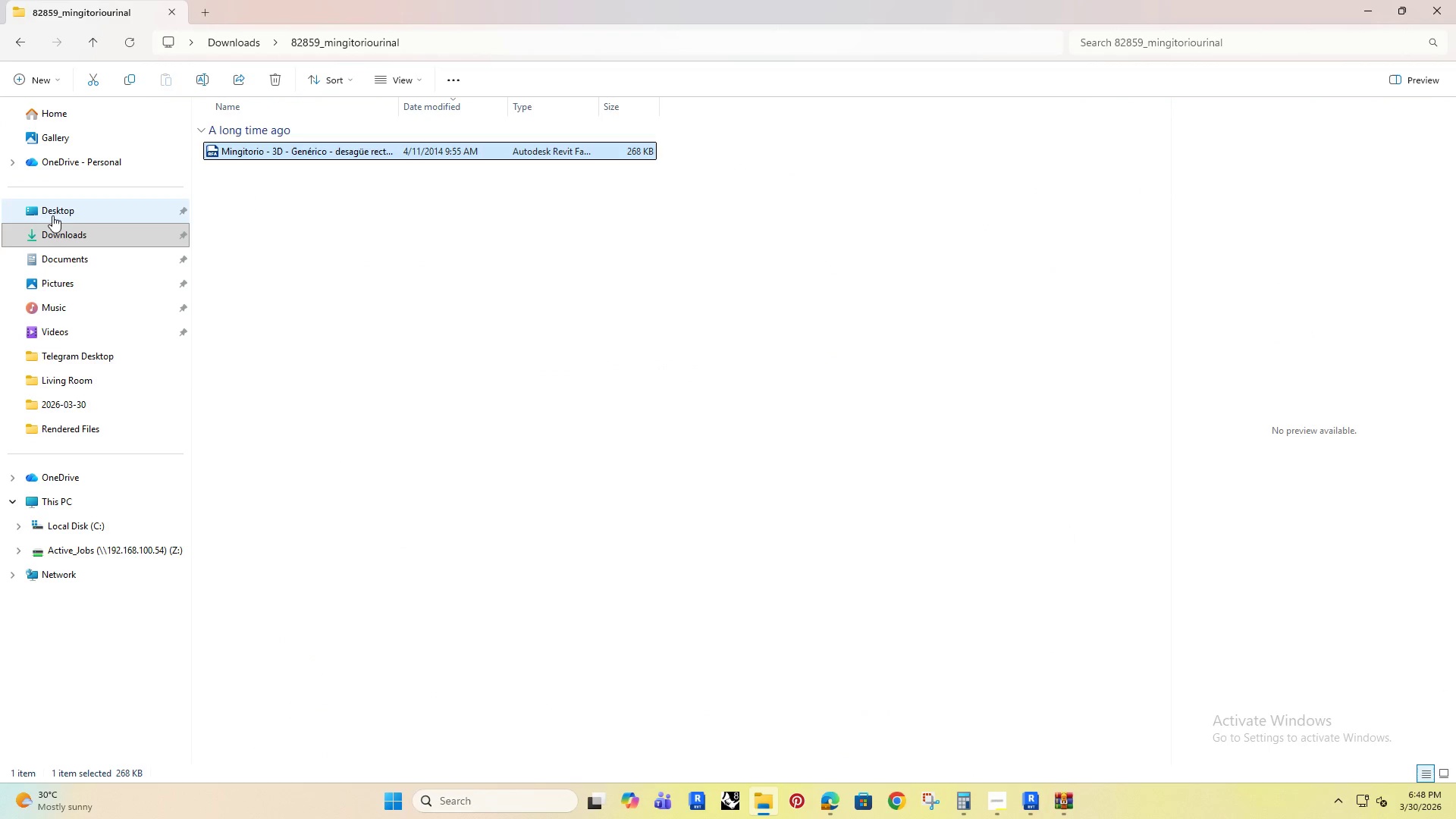 
left_click([58, 215])
 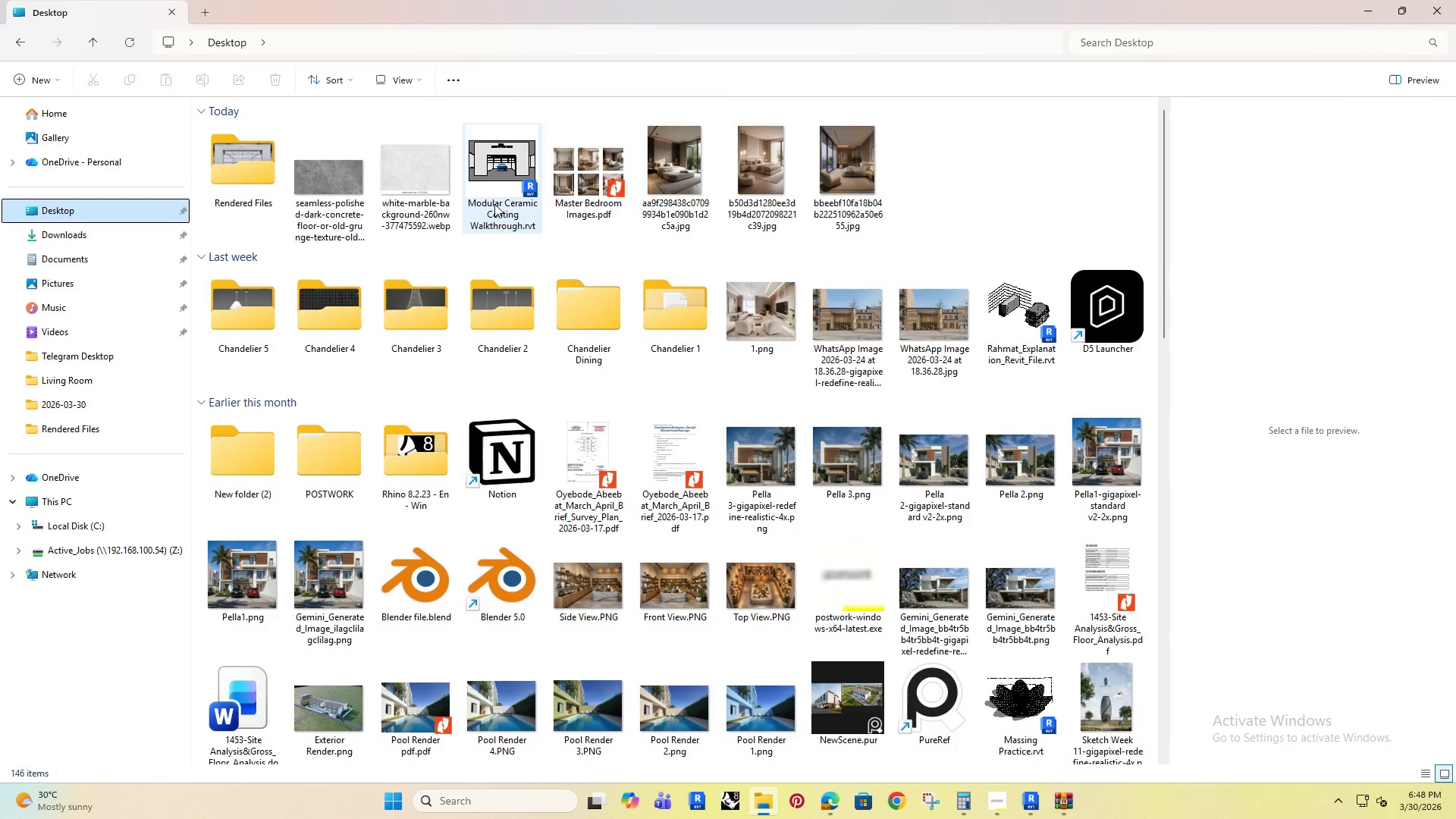 
left_click([91, 226])
 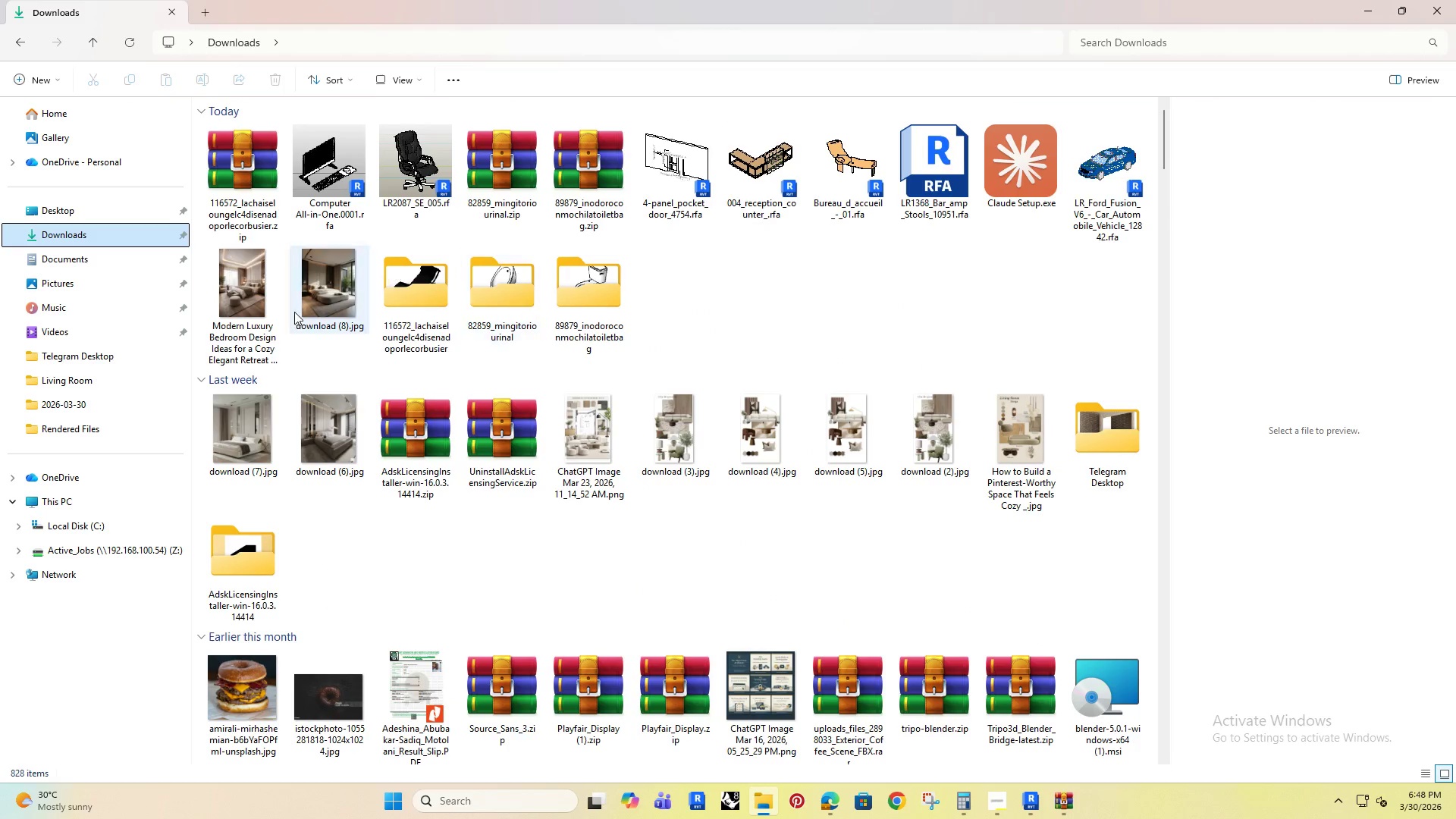 
double_click([412, 302])
 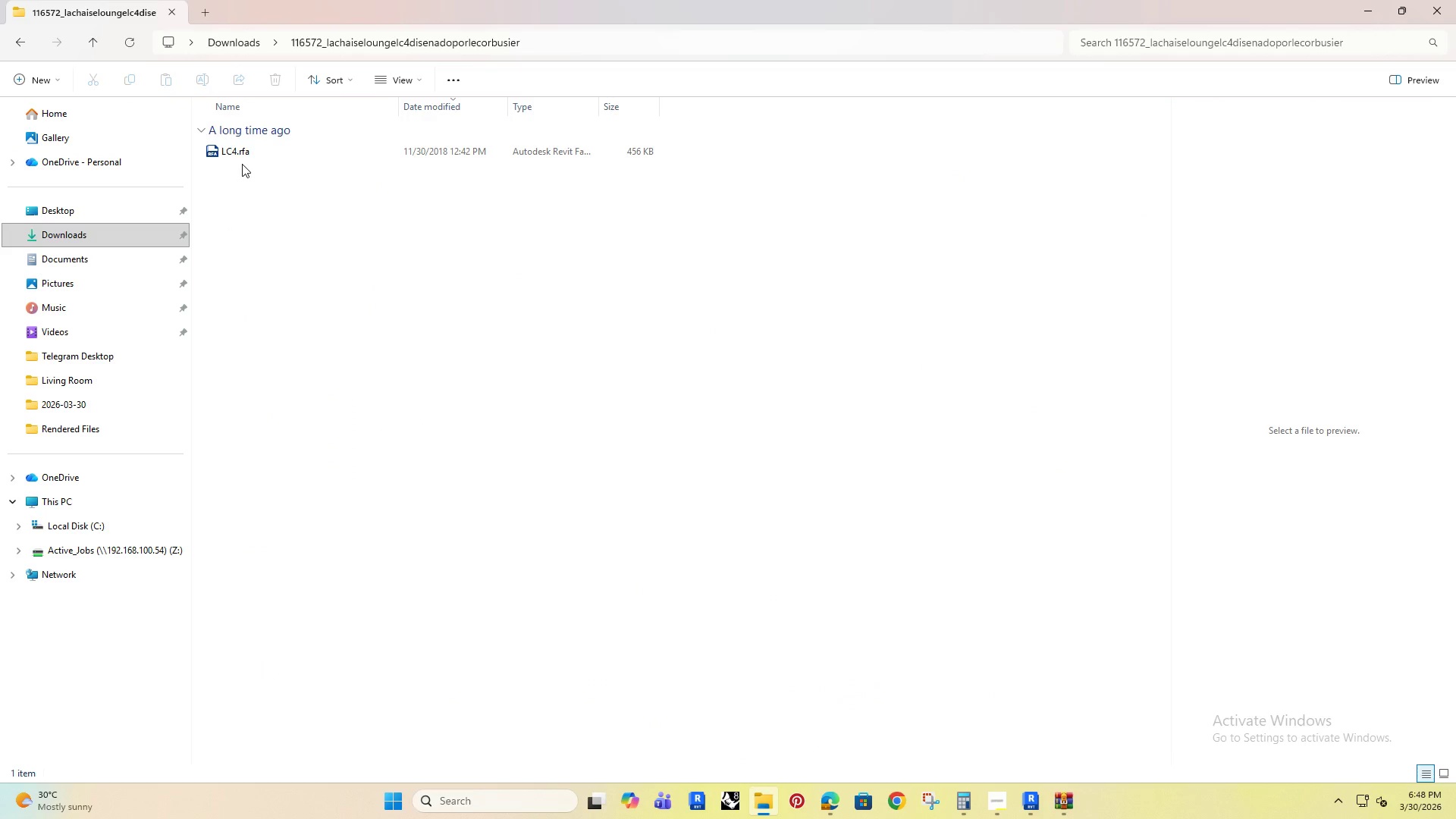 
left_click([233, 147])
 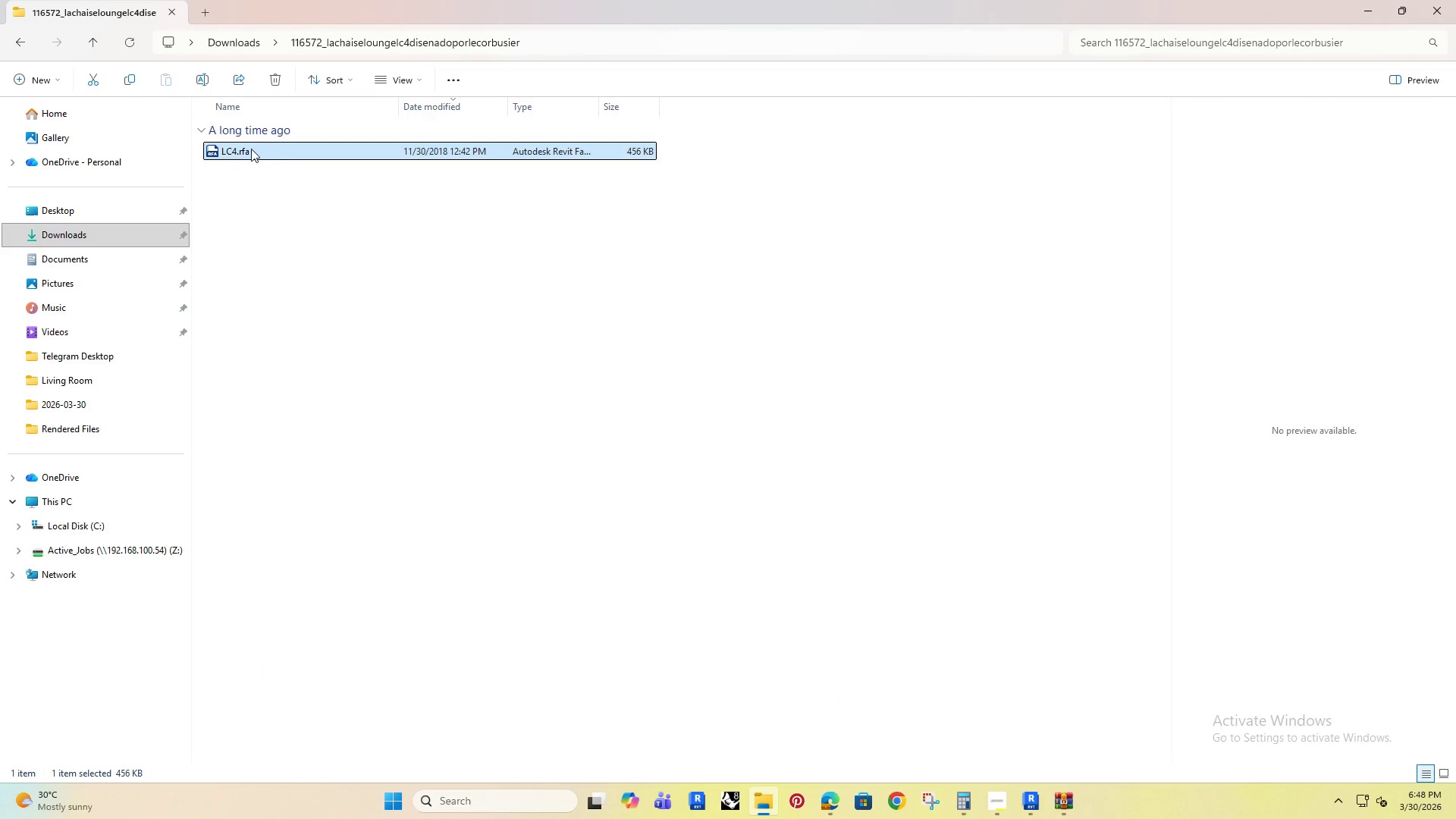 
left_click_drag(start_coordinate=[251, 149], to_coordinate=[863, 557])
 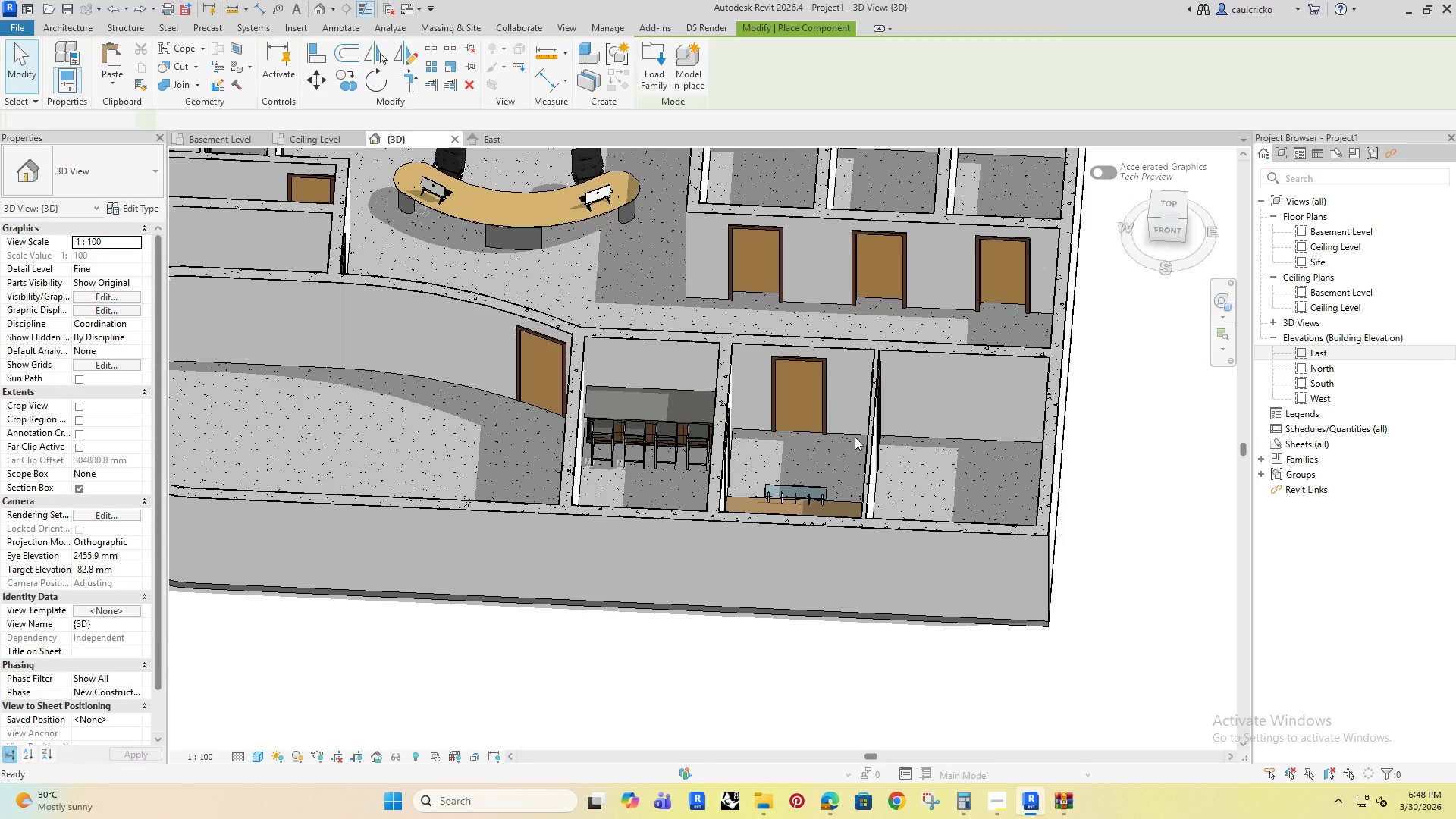 
hold_key(key=ShiftRight, duration=0.69)
 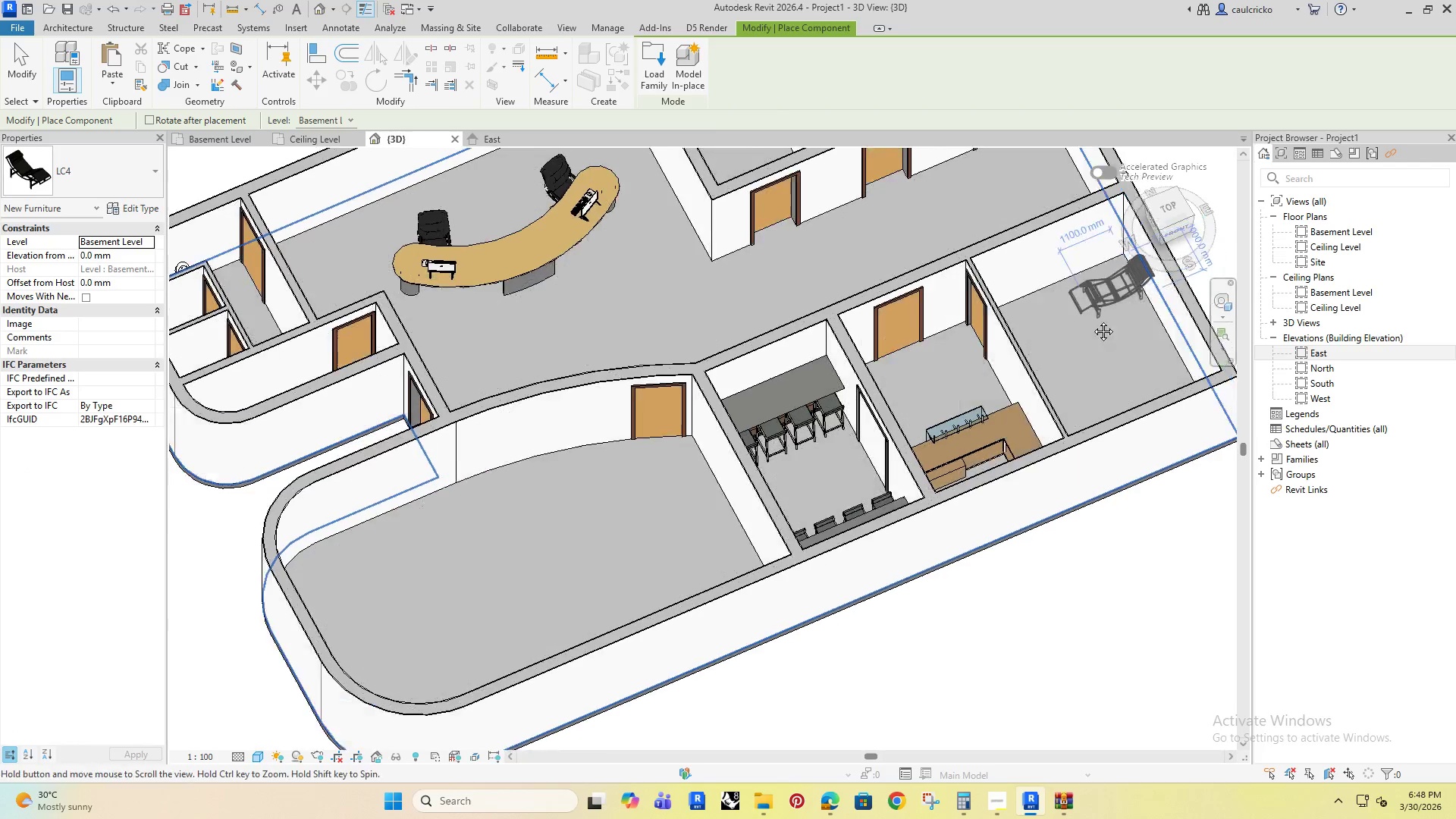 
left_click([965, 375])
 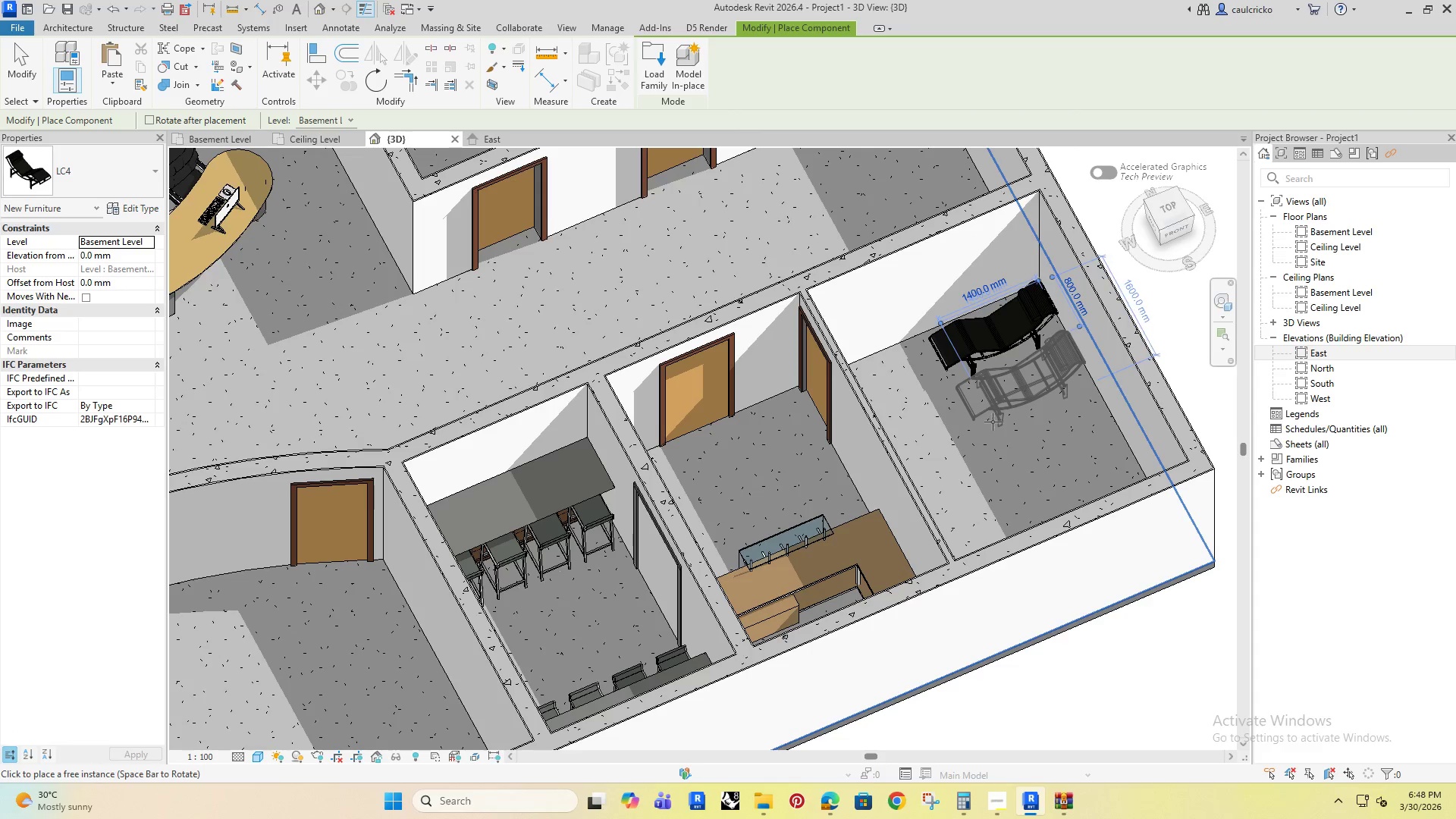 
scroll: coordinate [987, 372], scroll_direction: up, amount: 3.0
 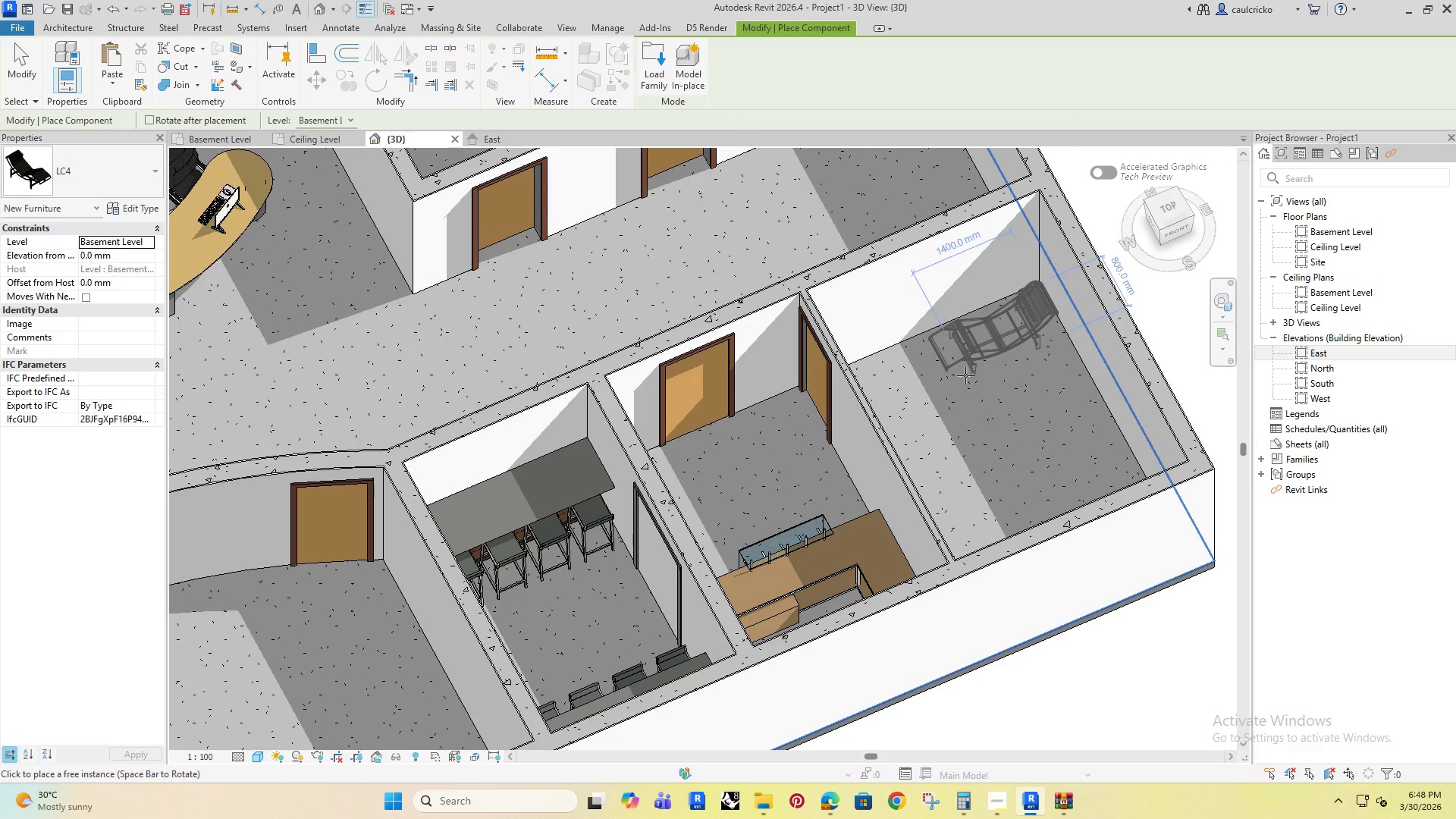 
left_click([996, 422])
 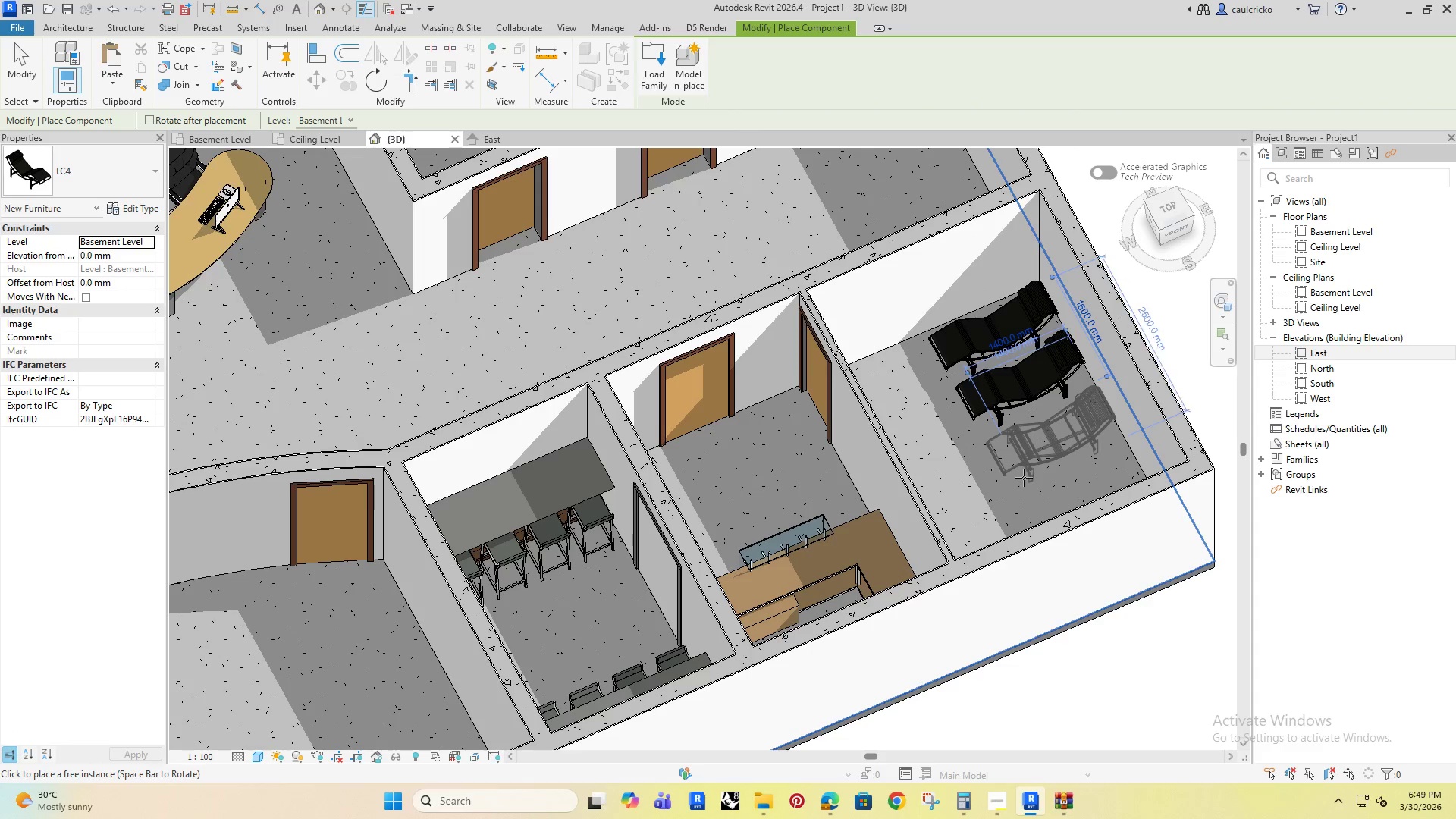 
left_click([1023, 471])
 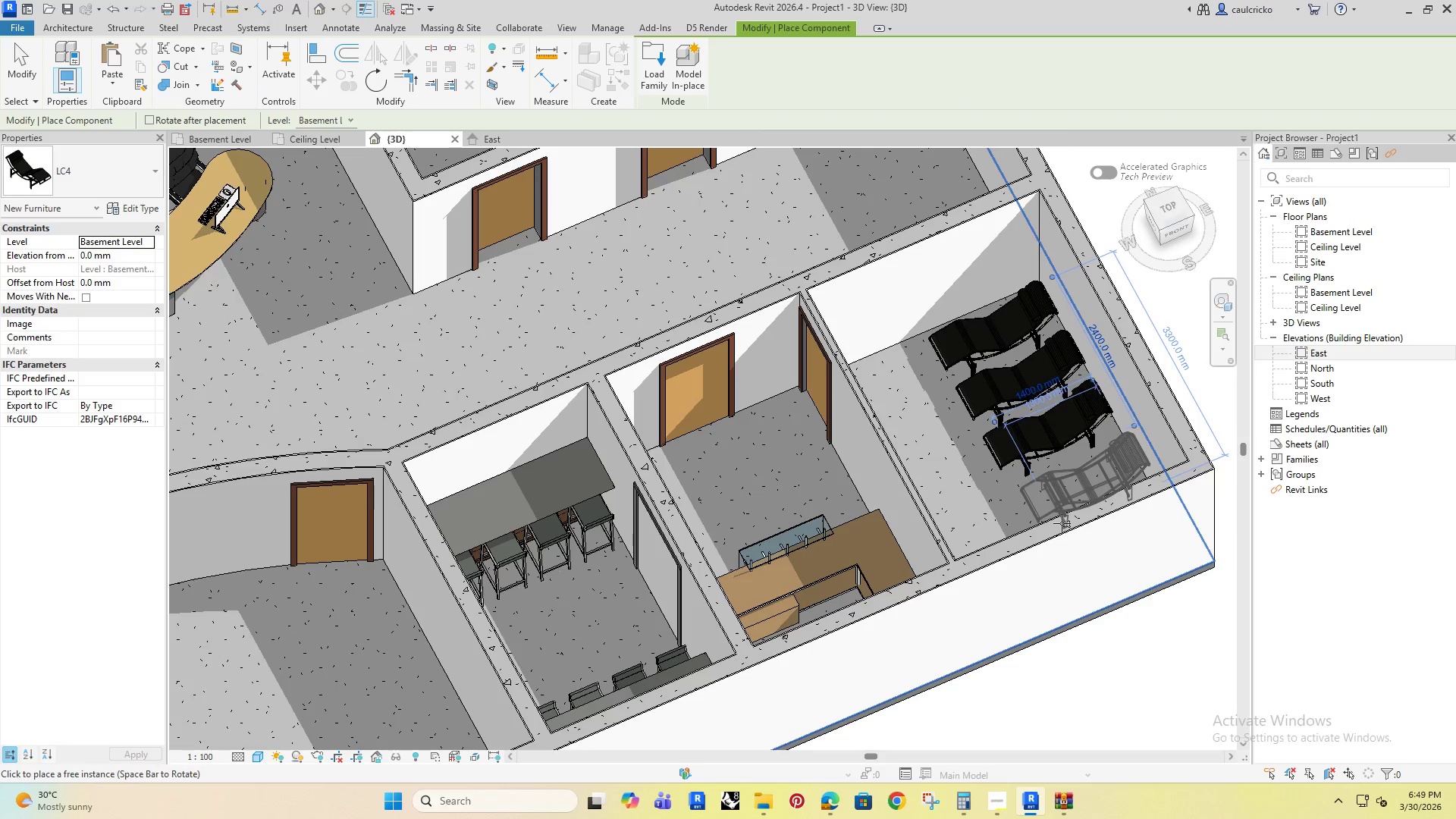 
hold_key(key=ShiftRight, duration=0.52)
 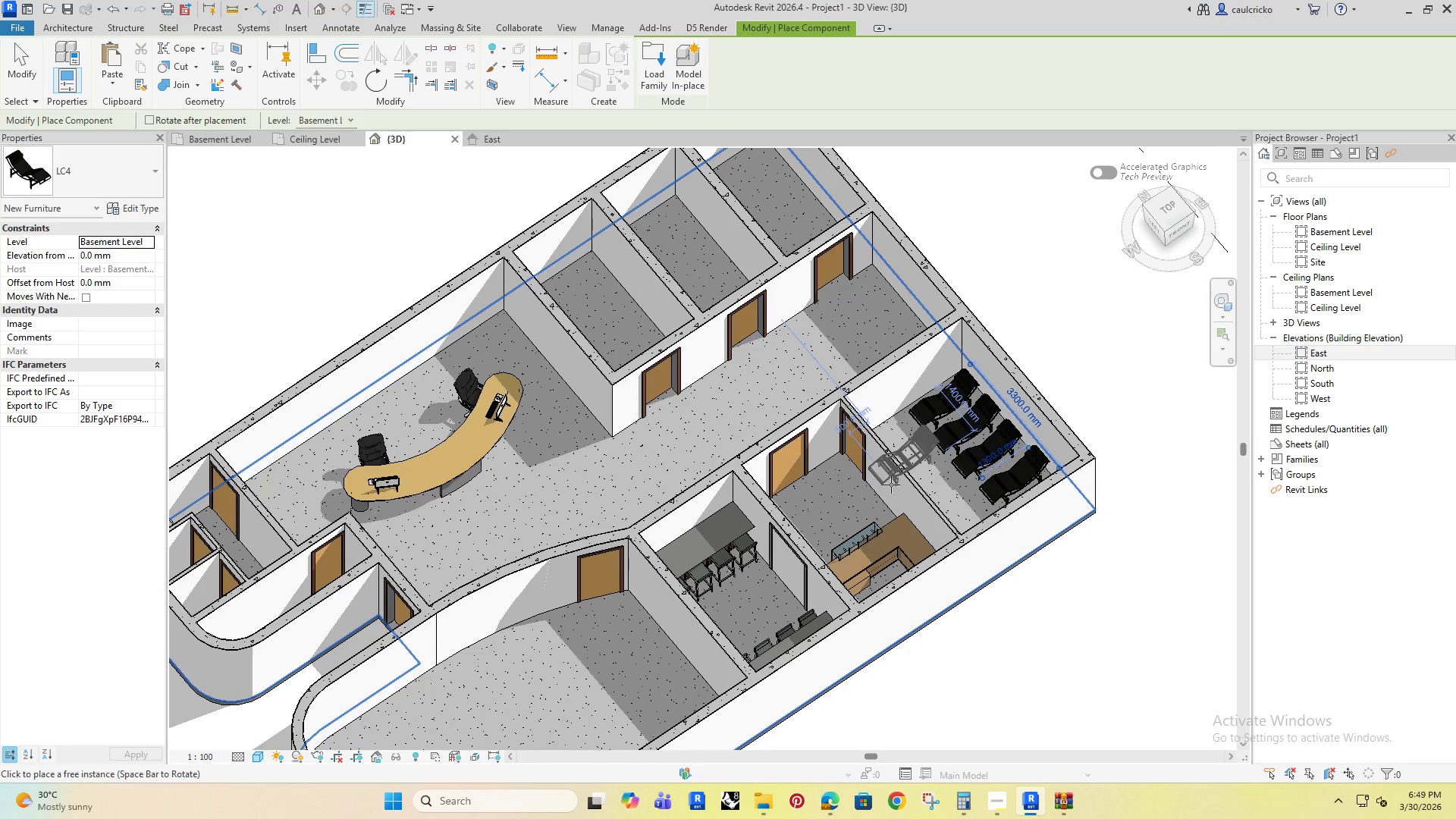 
key(Escape)
 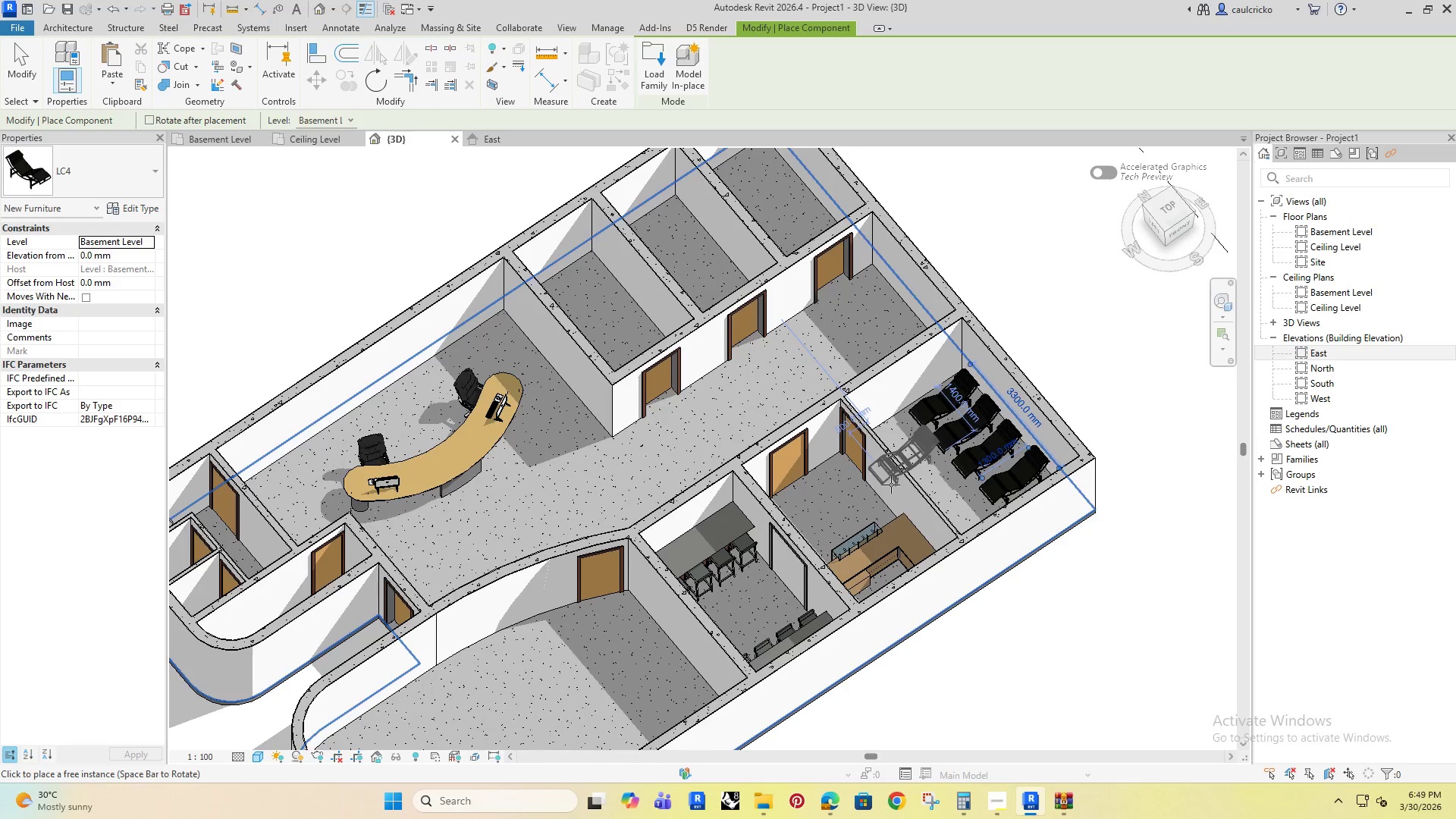 
key(Escape)
 